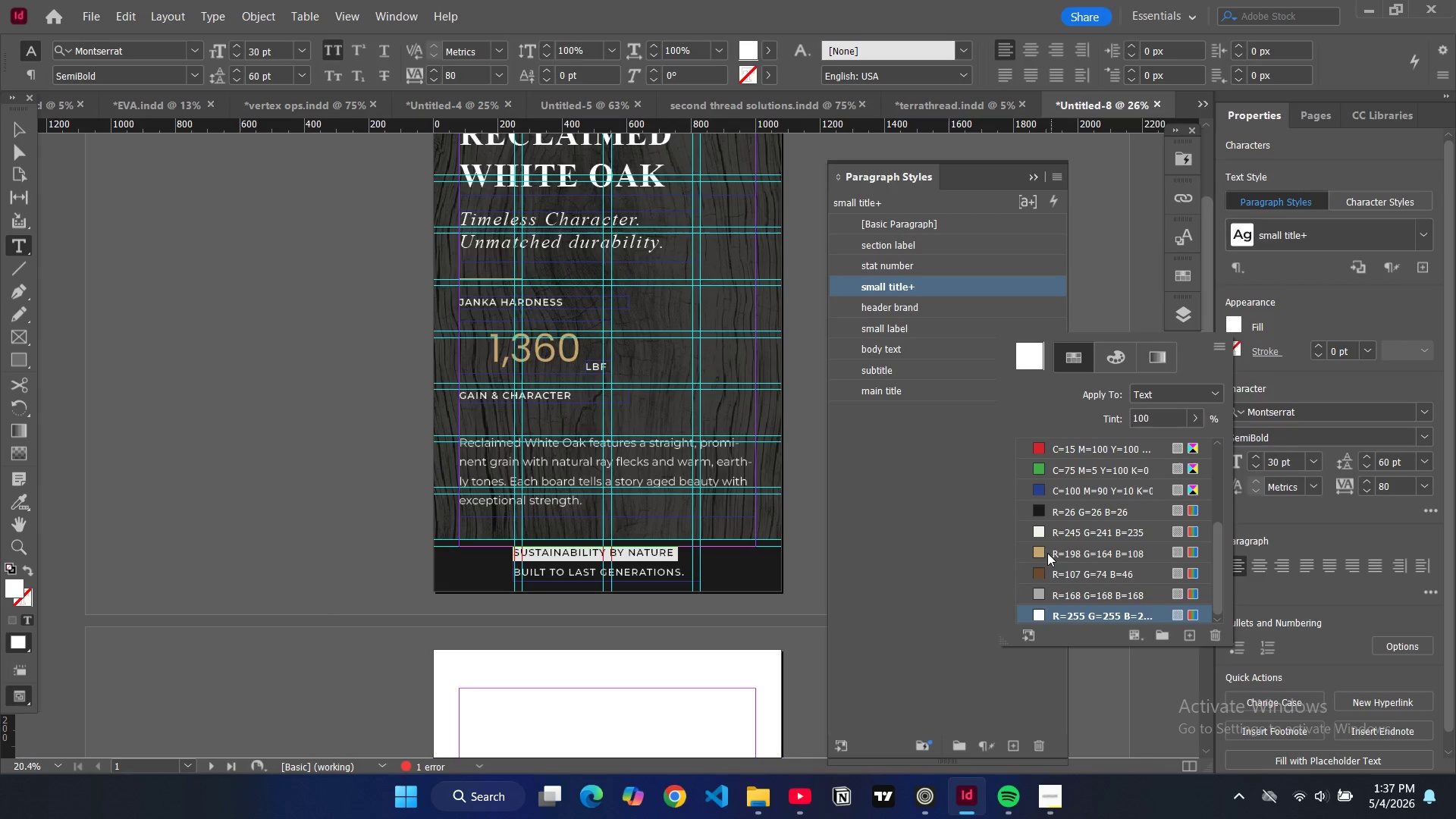 
scroll: coordinate [1040, 548], scroll_direction: down, amount: 4.0
 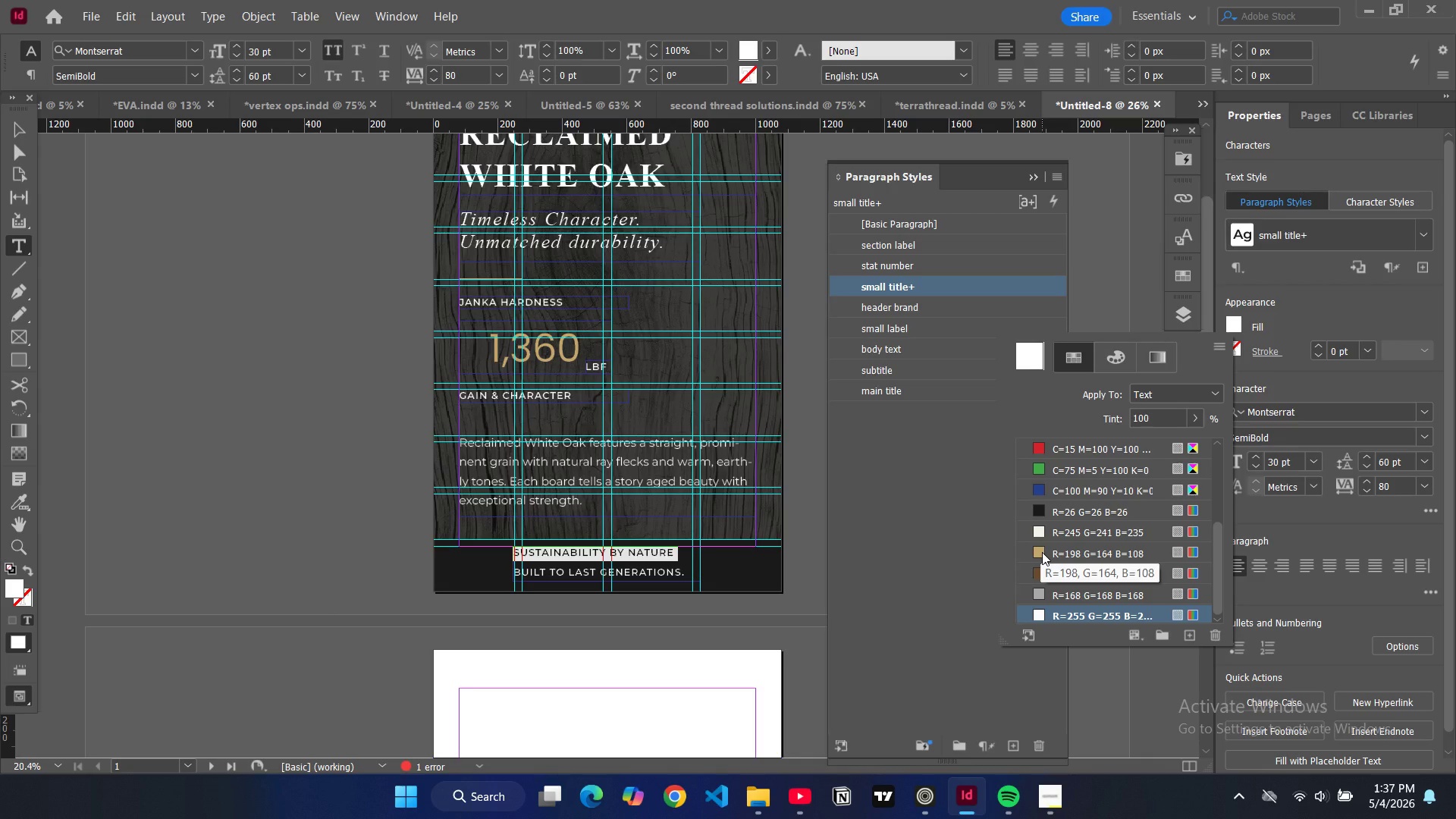 
left_click([1042, 552])
 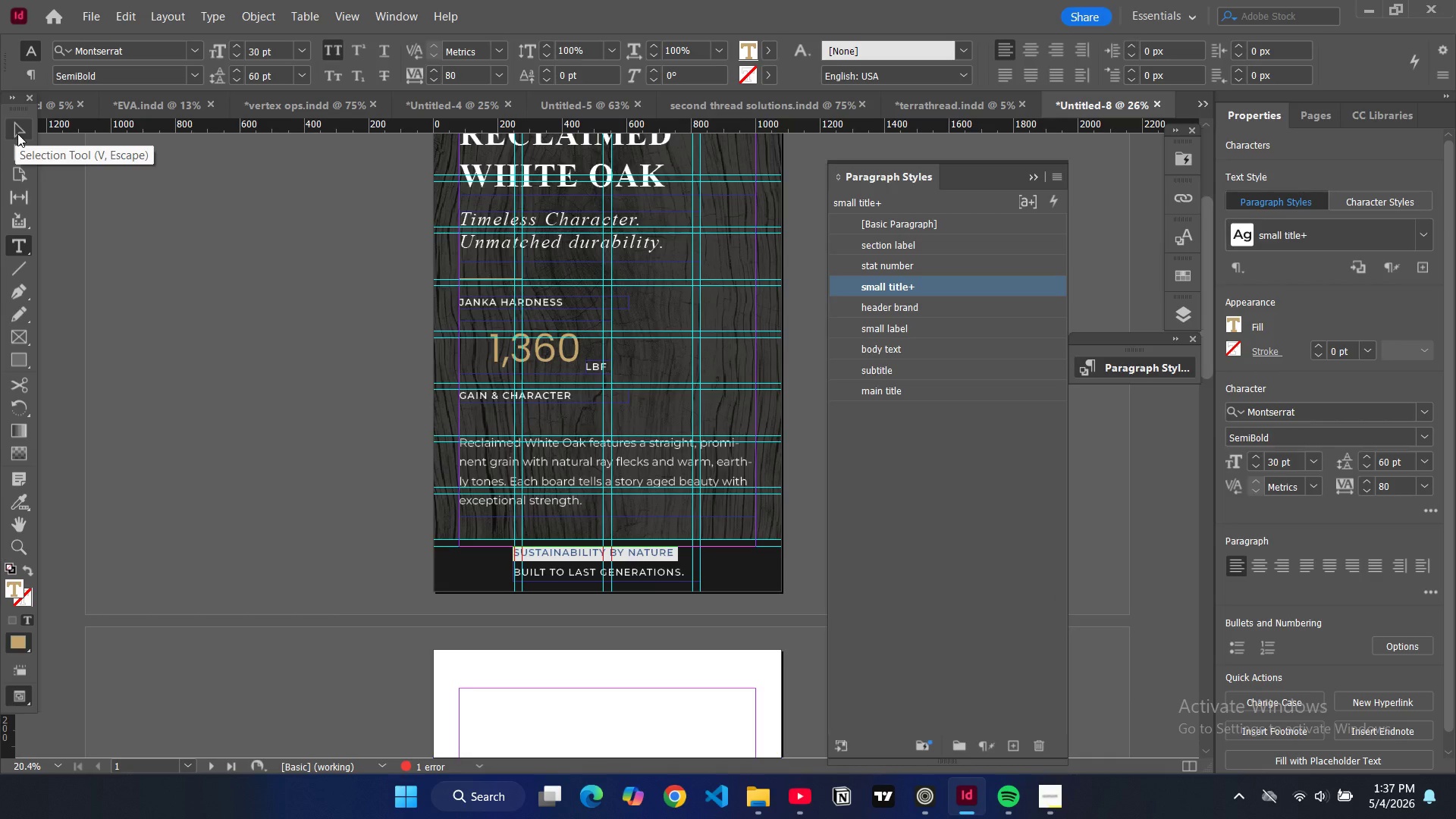 
left_click([17, 133])
 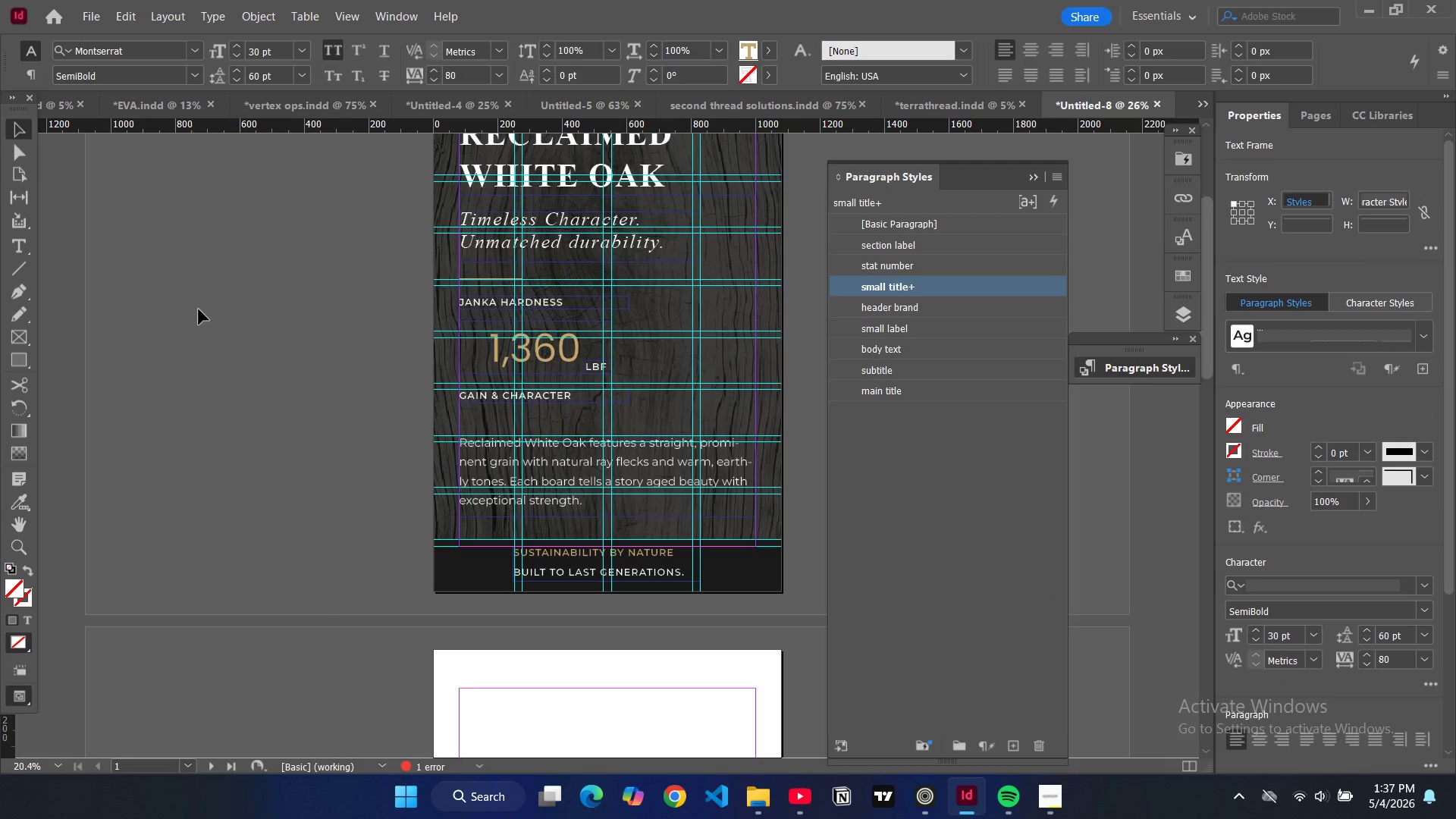 
left_click([197, 309])
 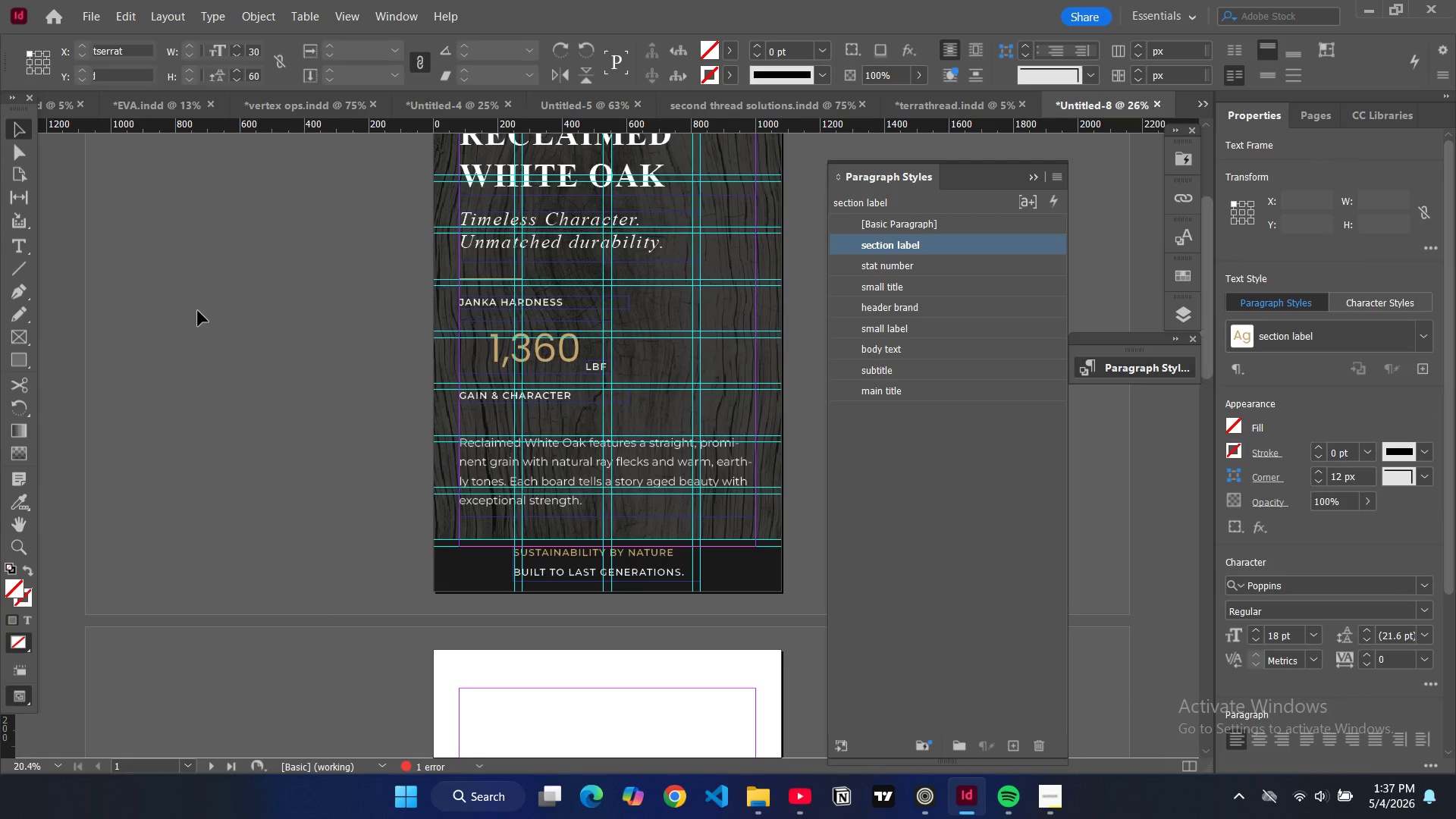 
key(W)
 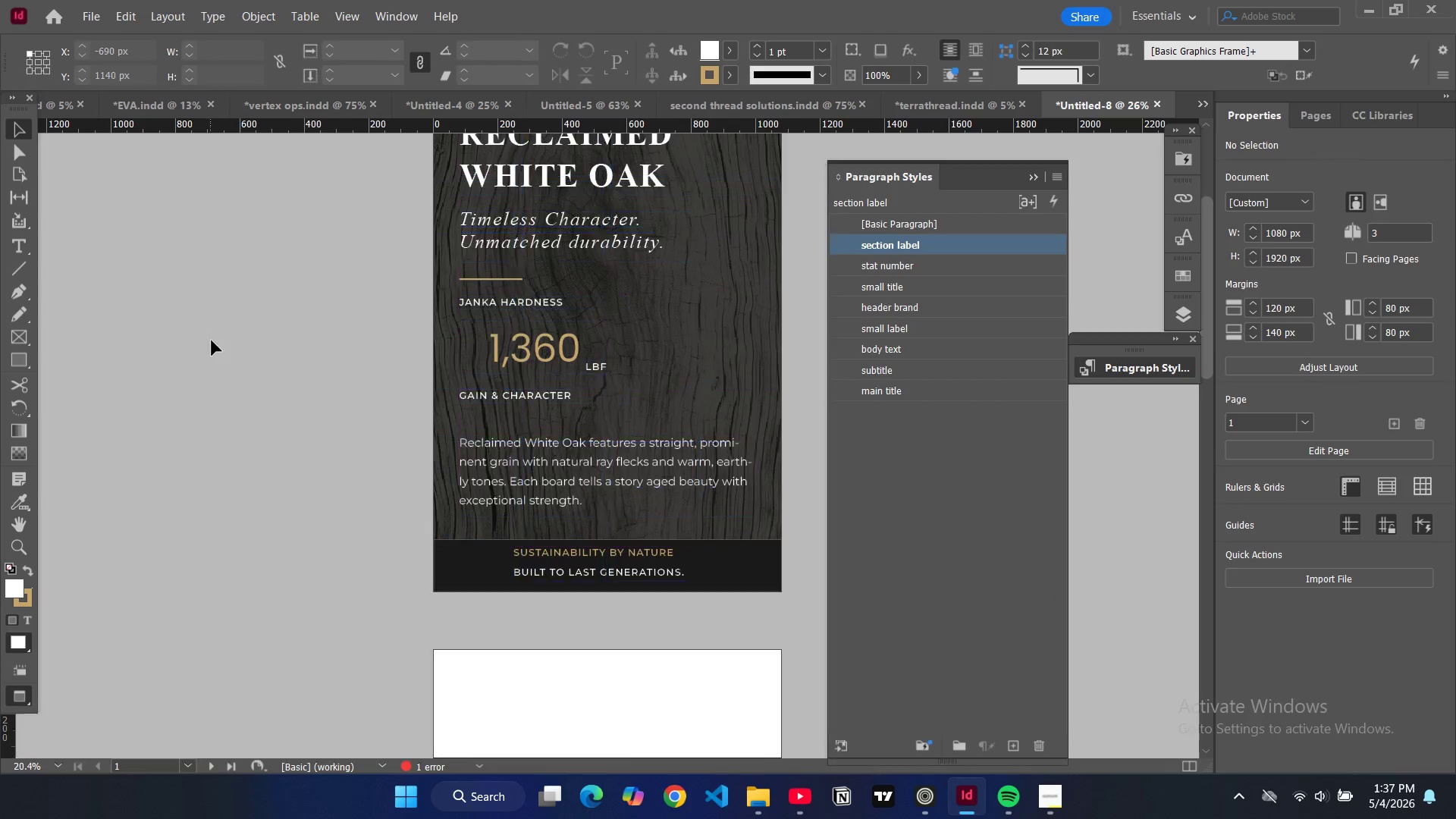 
scroll: coordinate [212, 341], scroll_direction: up, amount: 1.0
 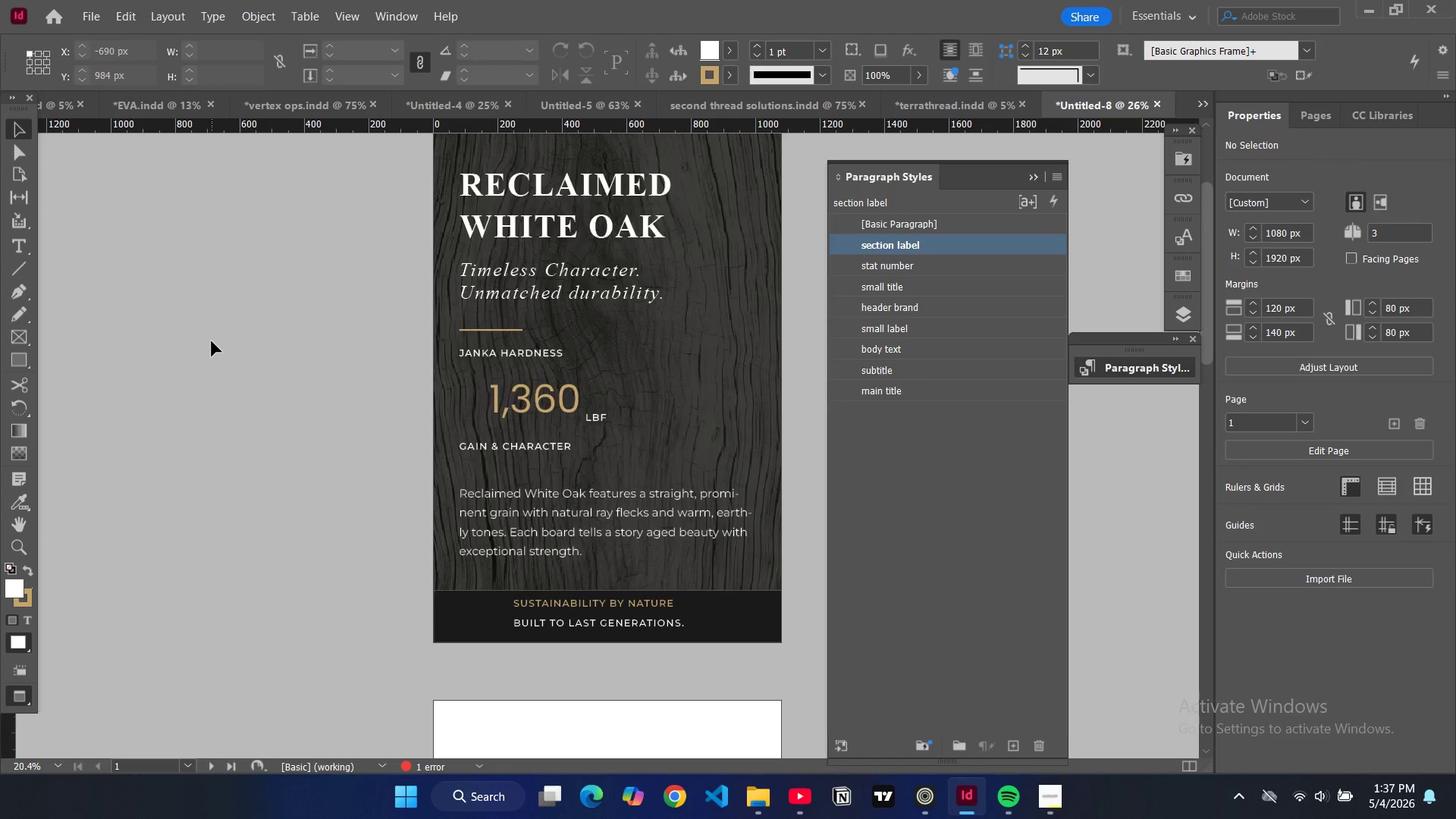 
key(W)
 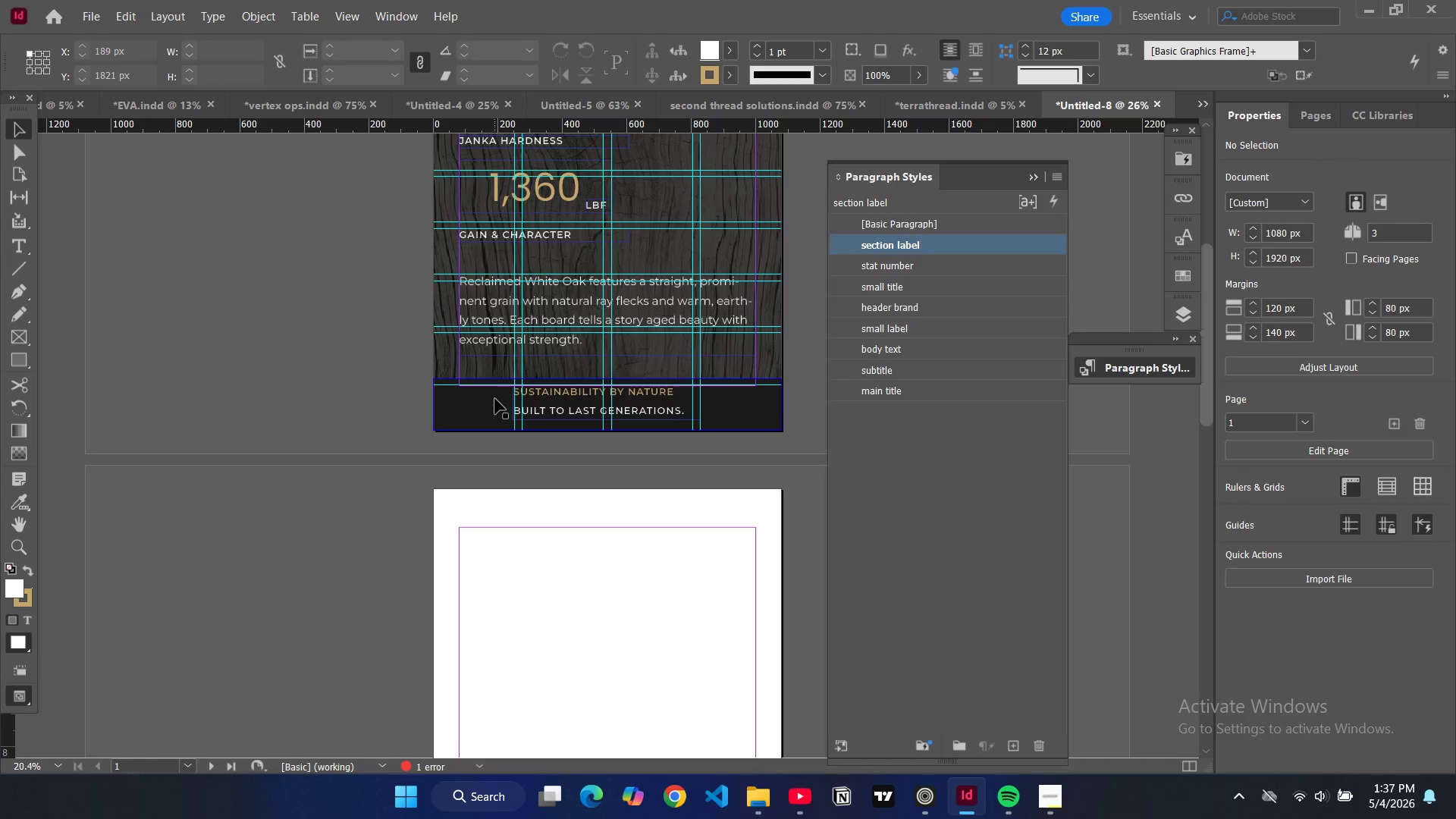 
scroll: coordinate [212, 341], scroll_direction: down, amount: 4.0
 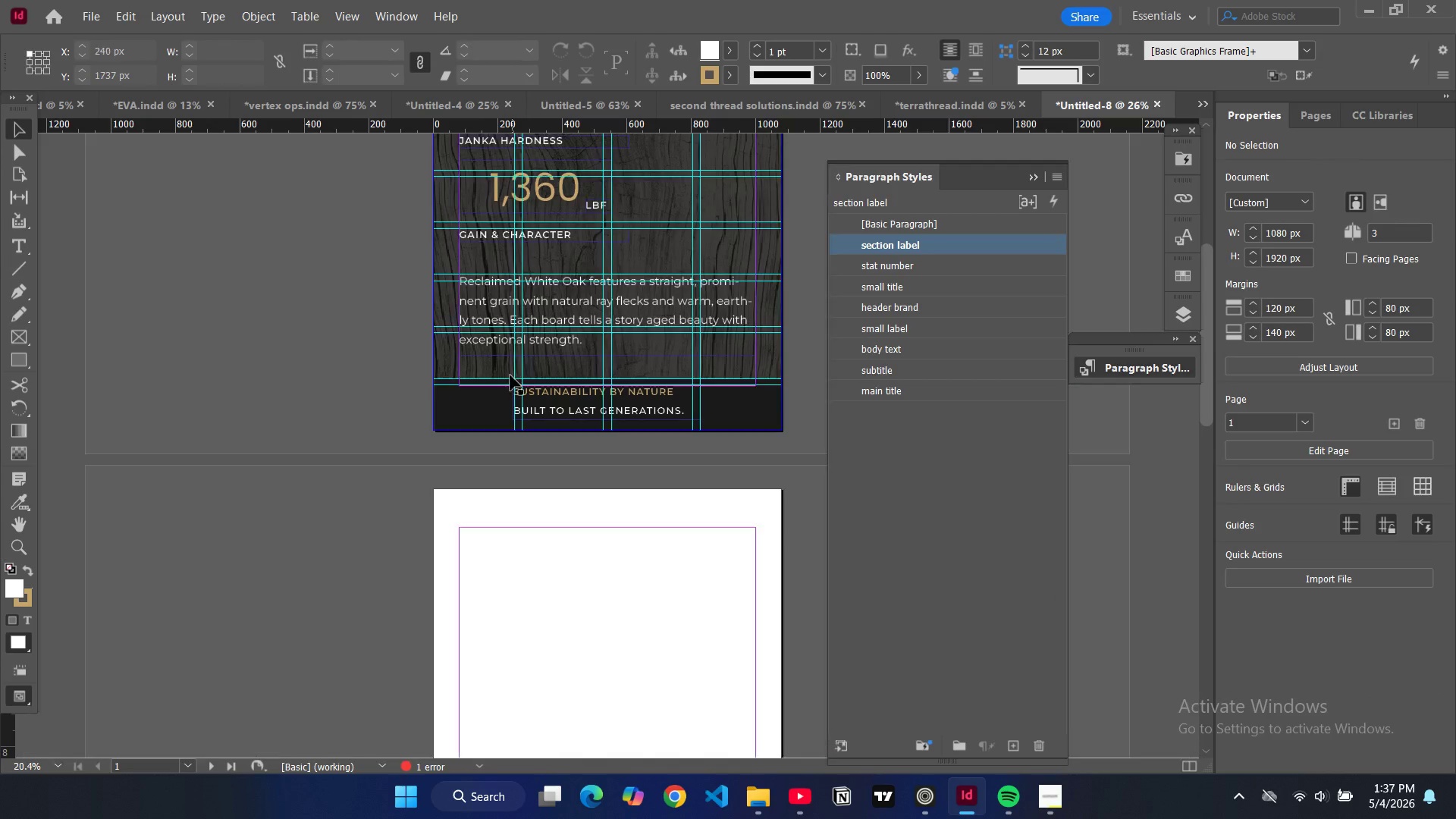 
left_click([495, 399])
 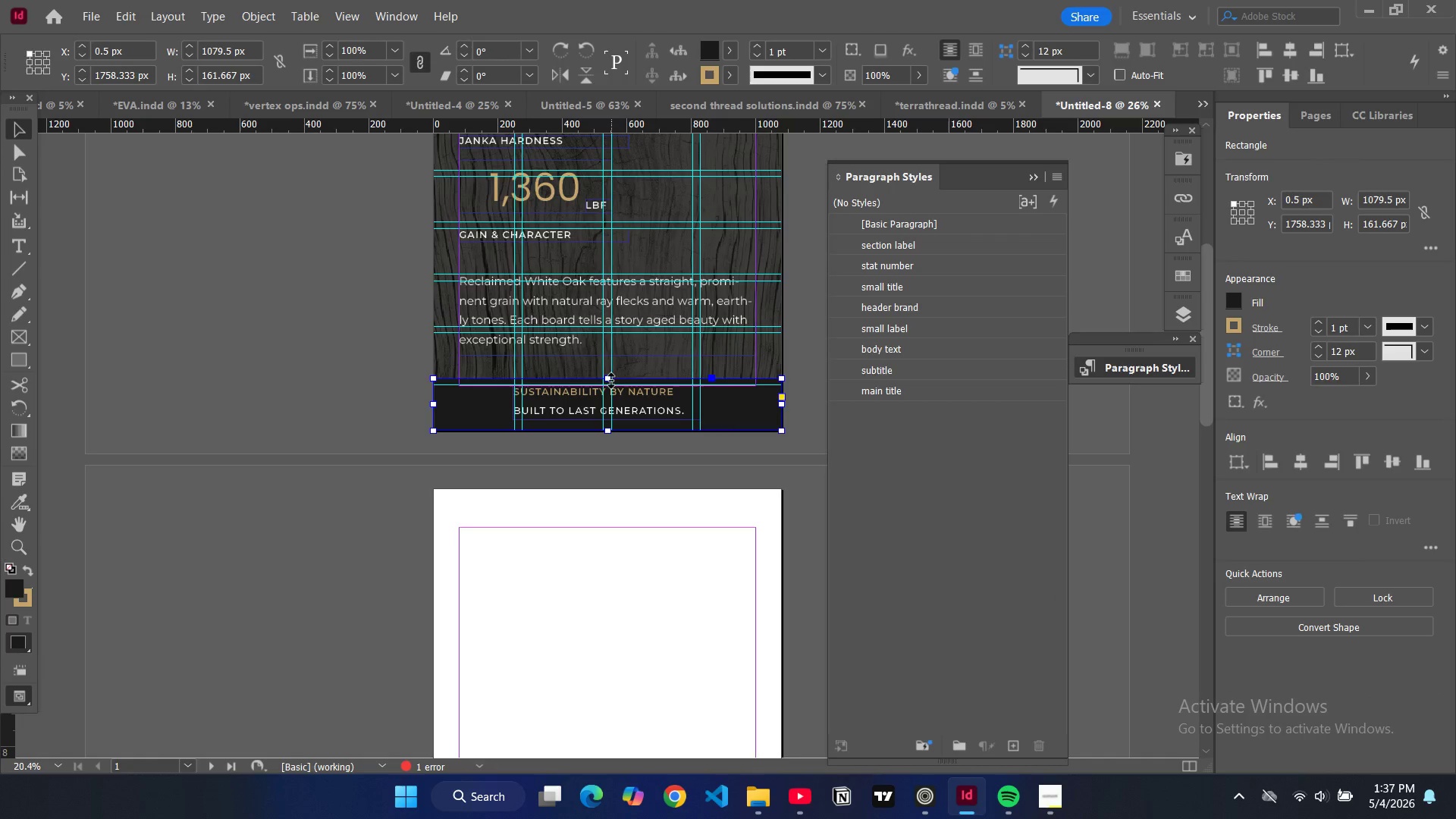 
left_click_drag(start_coordinate=[611, 381], to_coordinate=[610, 369])
 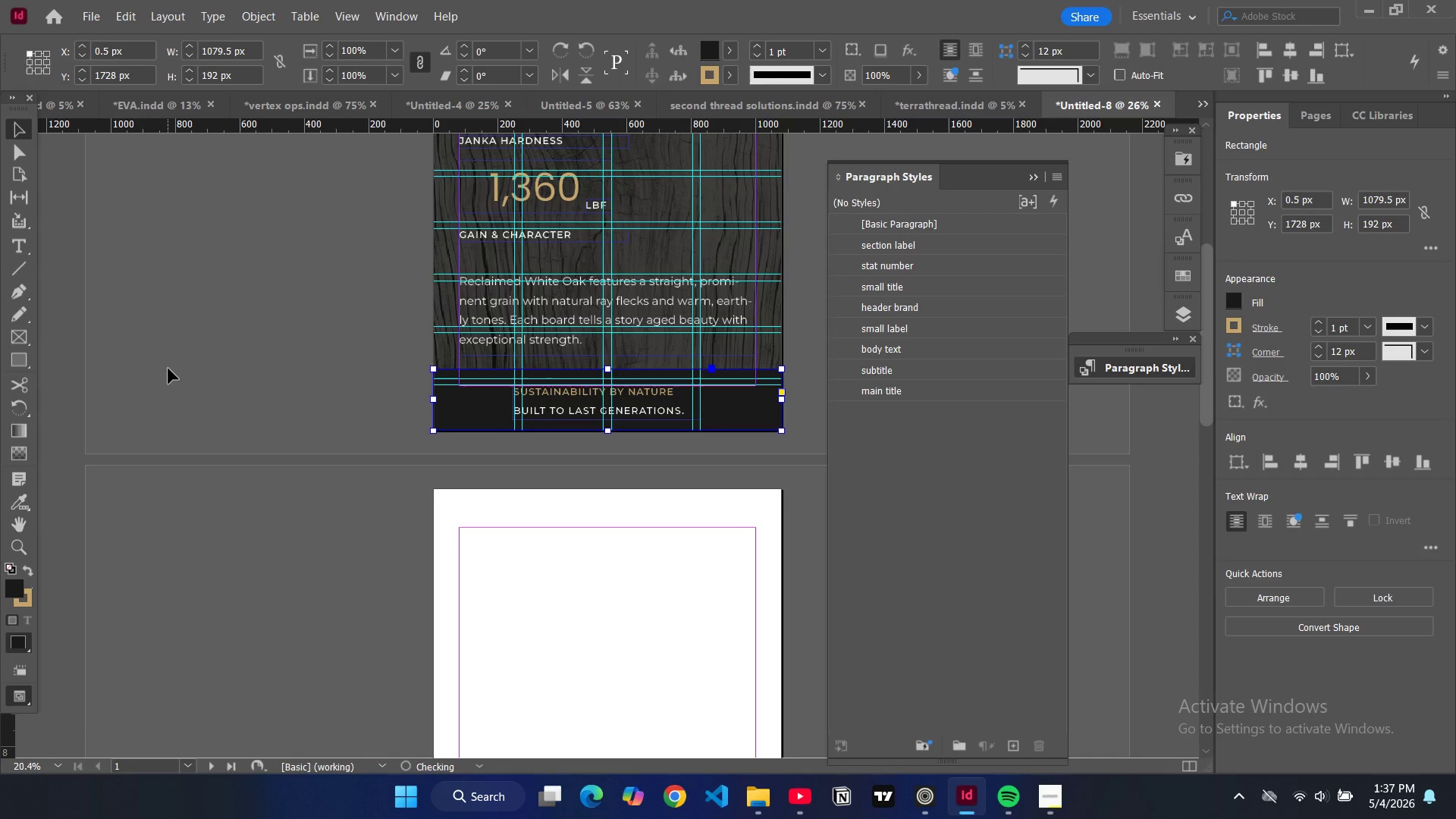 
left_click([168, 369])
 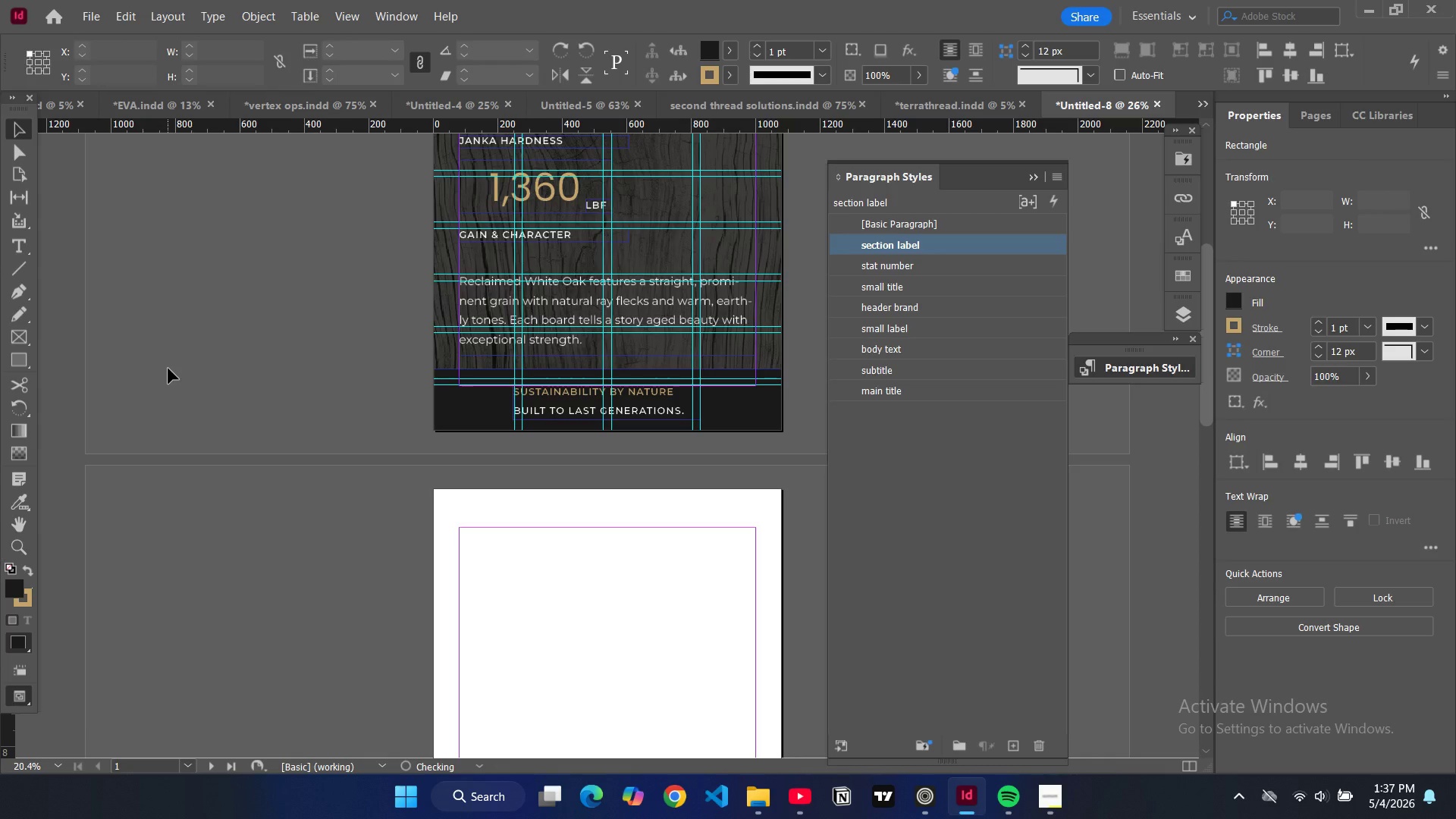 
key(W)
 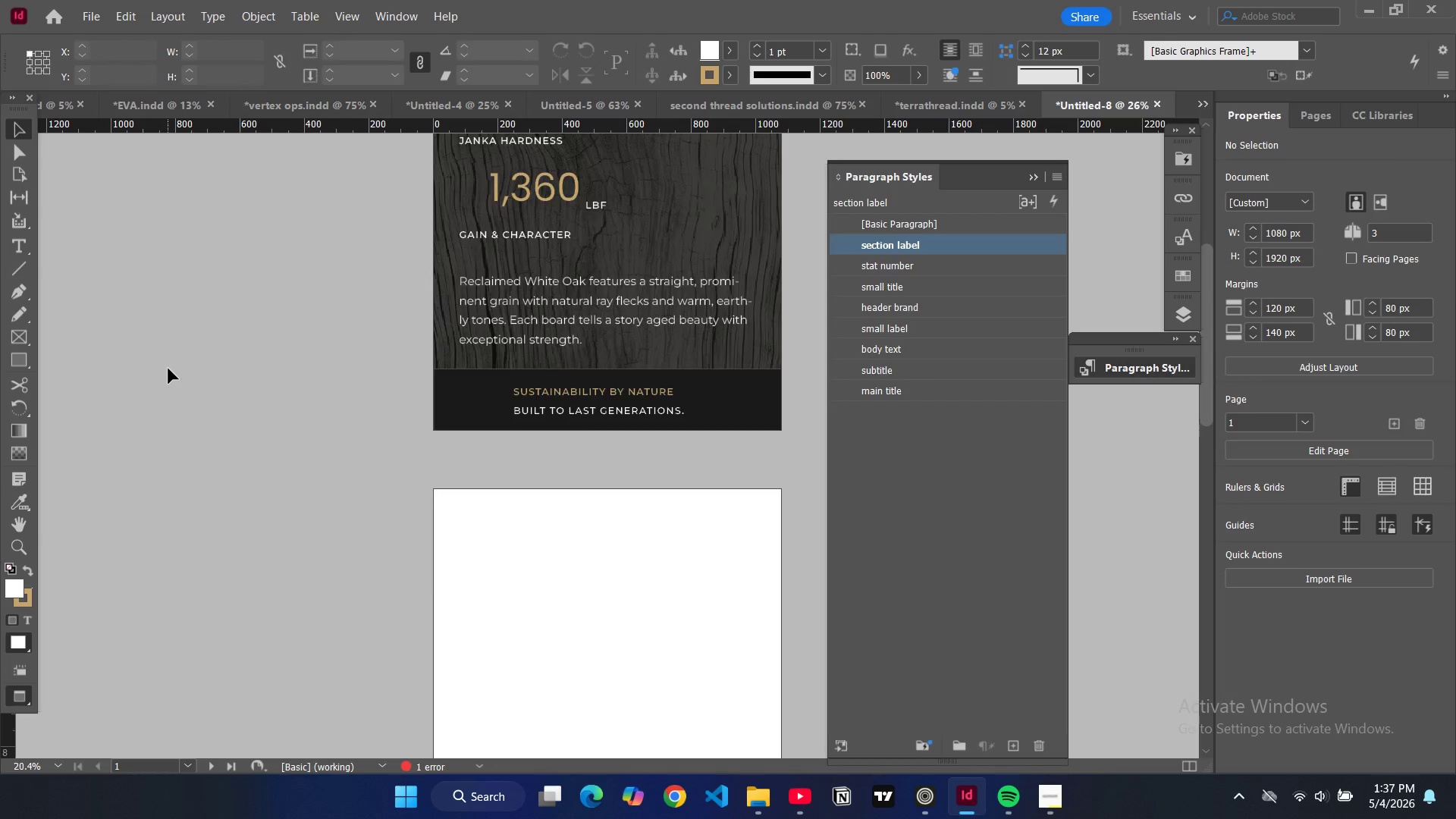 
scroll: coordinate [168, 369], scroll_direction: up, amount: 6.0
 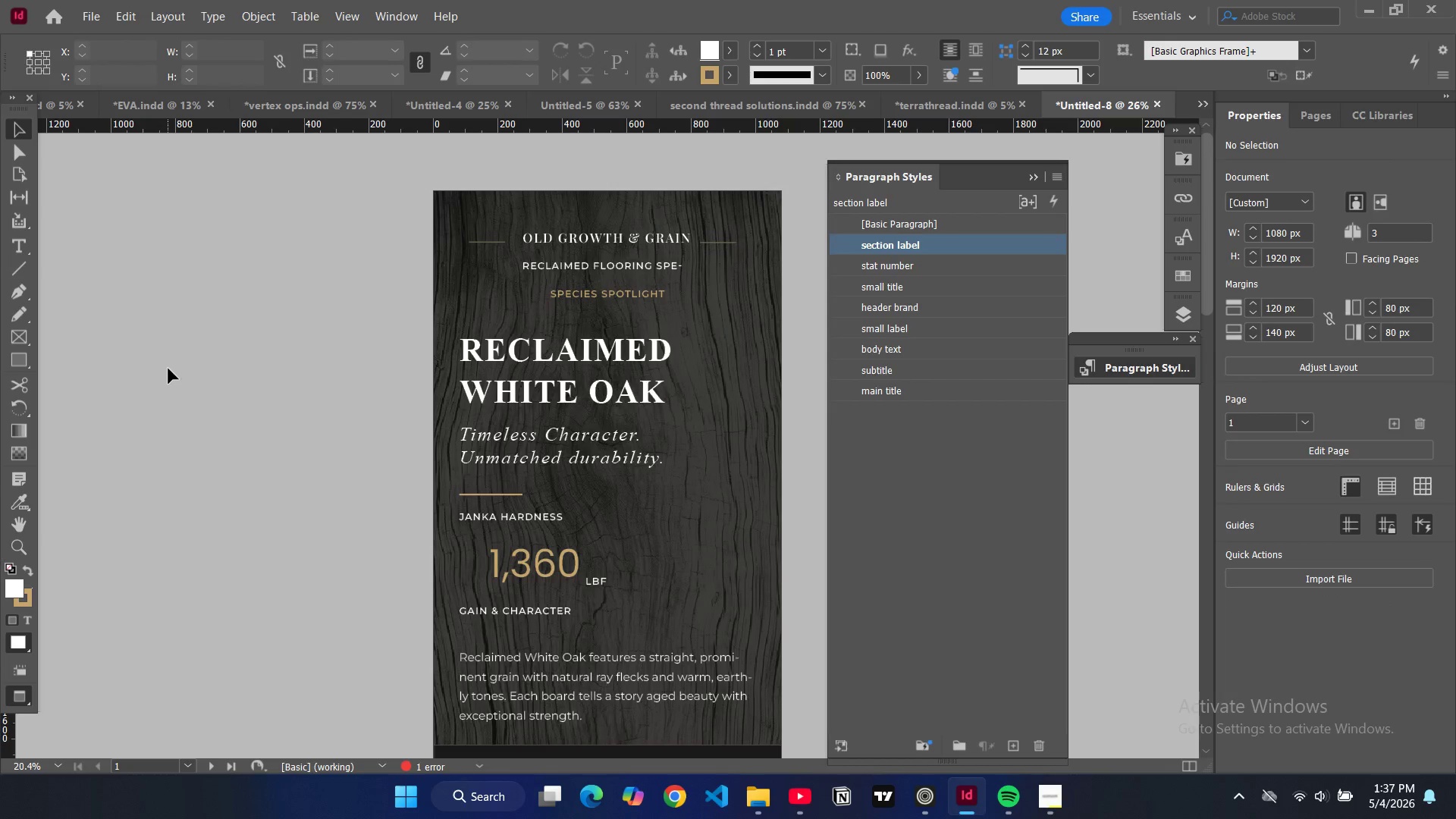 
scroll: coordinate [168, 369], scroll_direction: down, amount: 10.0
 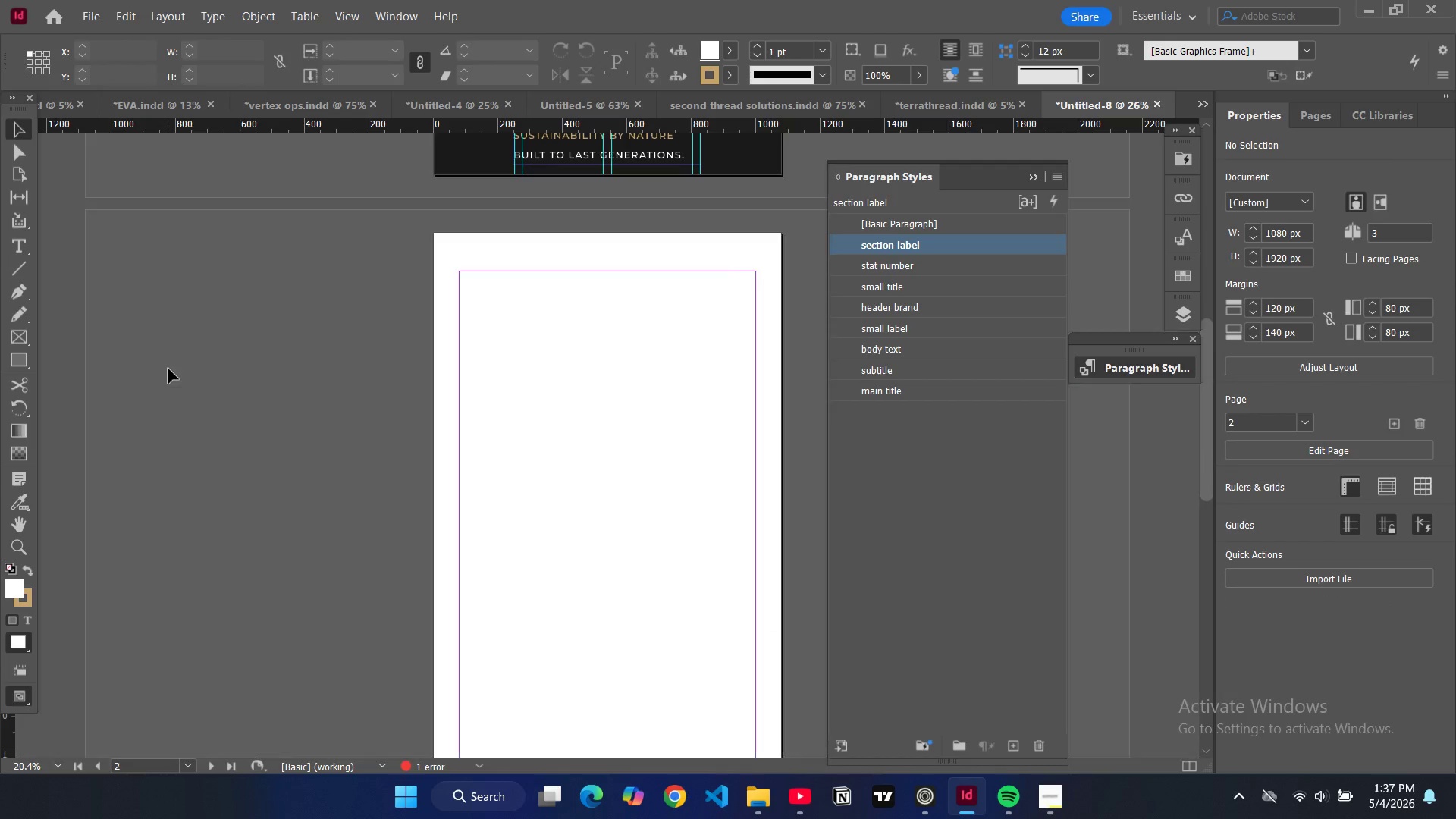 
key(W)
 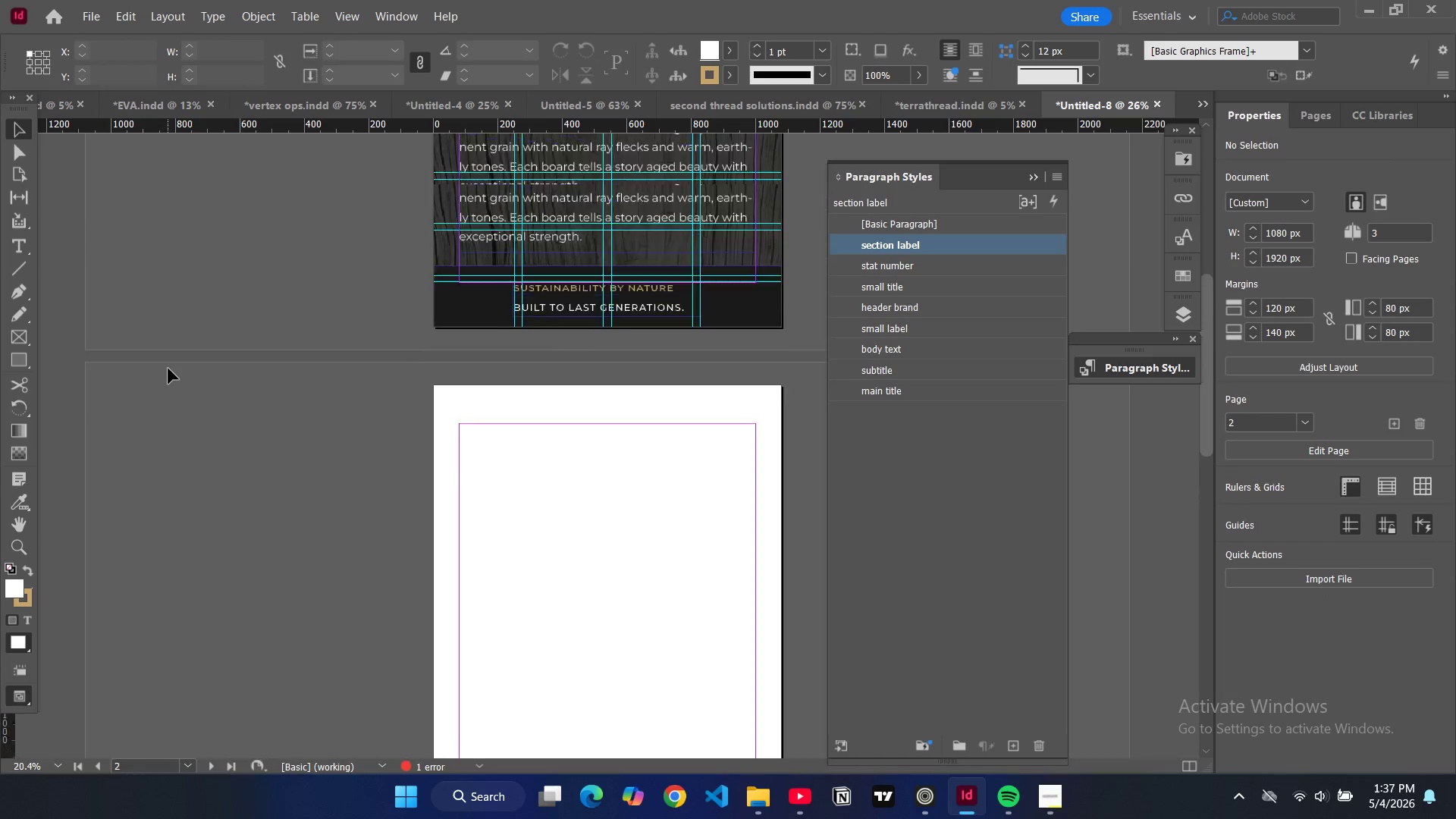 
scroll: coordinate [168, 369], scroll_direction: up, amount: 13.0
 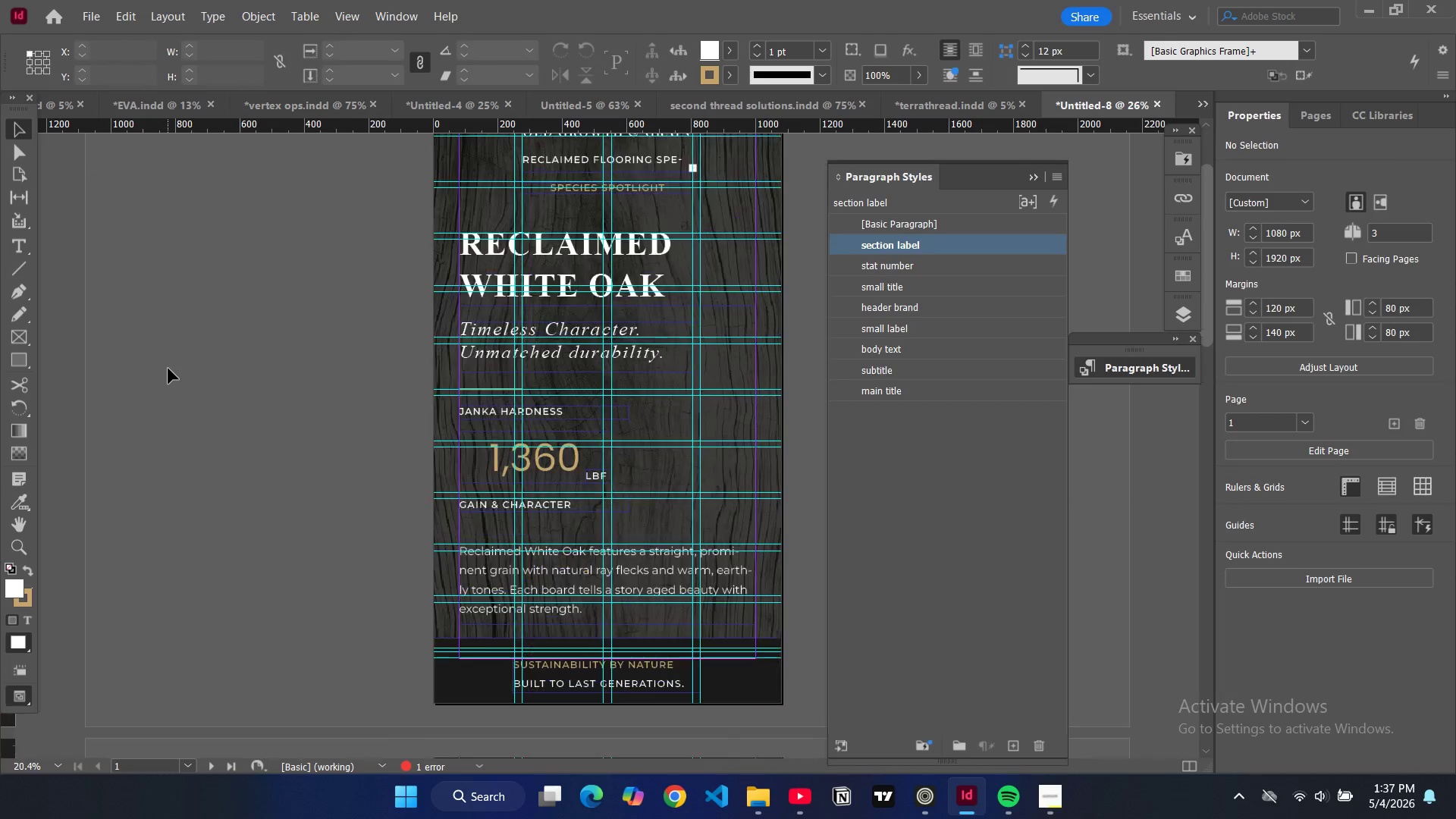 
scroll: coordinate [168, 369], scroll_direction: down, amount: 2.0
 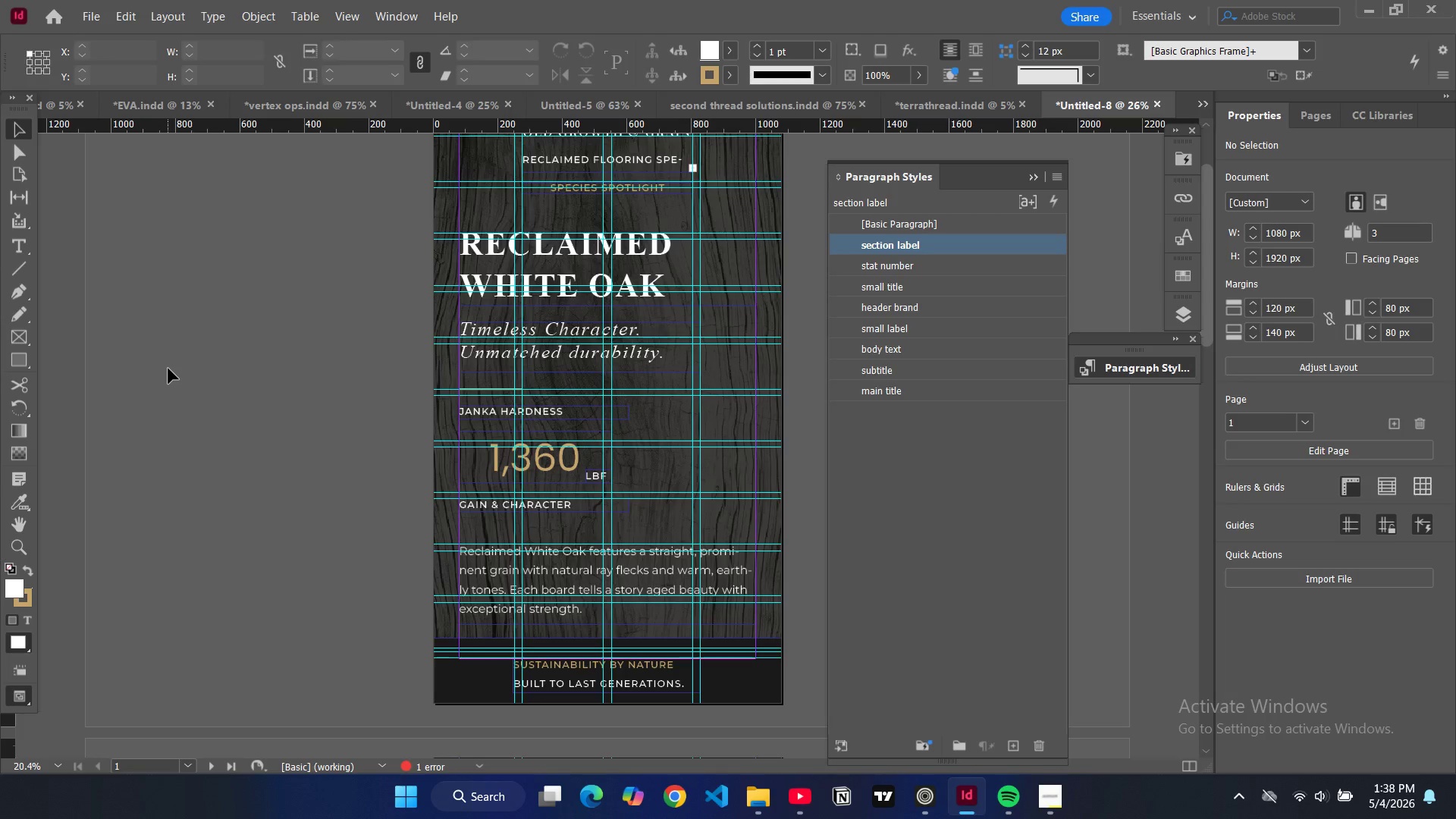 
left_click([486, 400])
 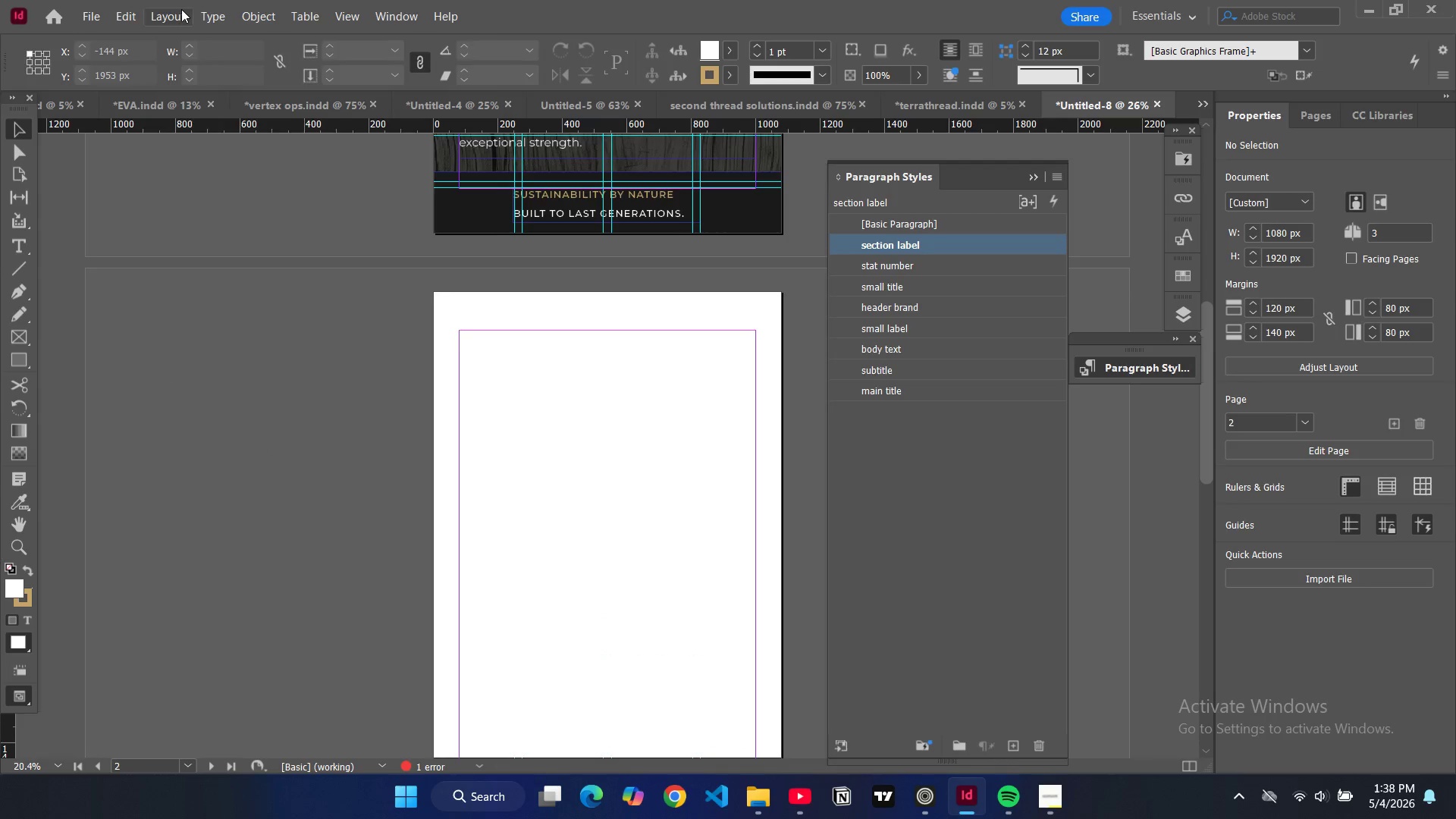 
scroll: coordinate [510, 347], scroll_direction: down, amount: 9.0
 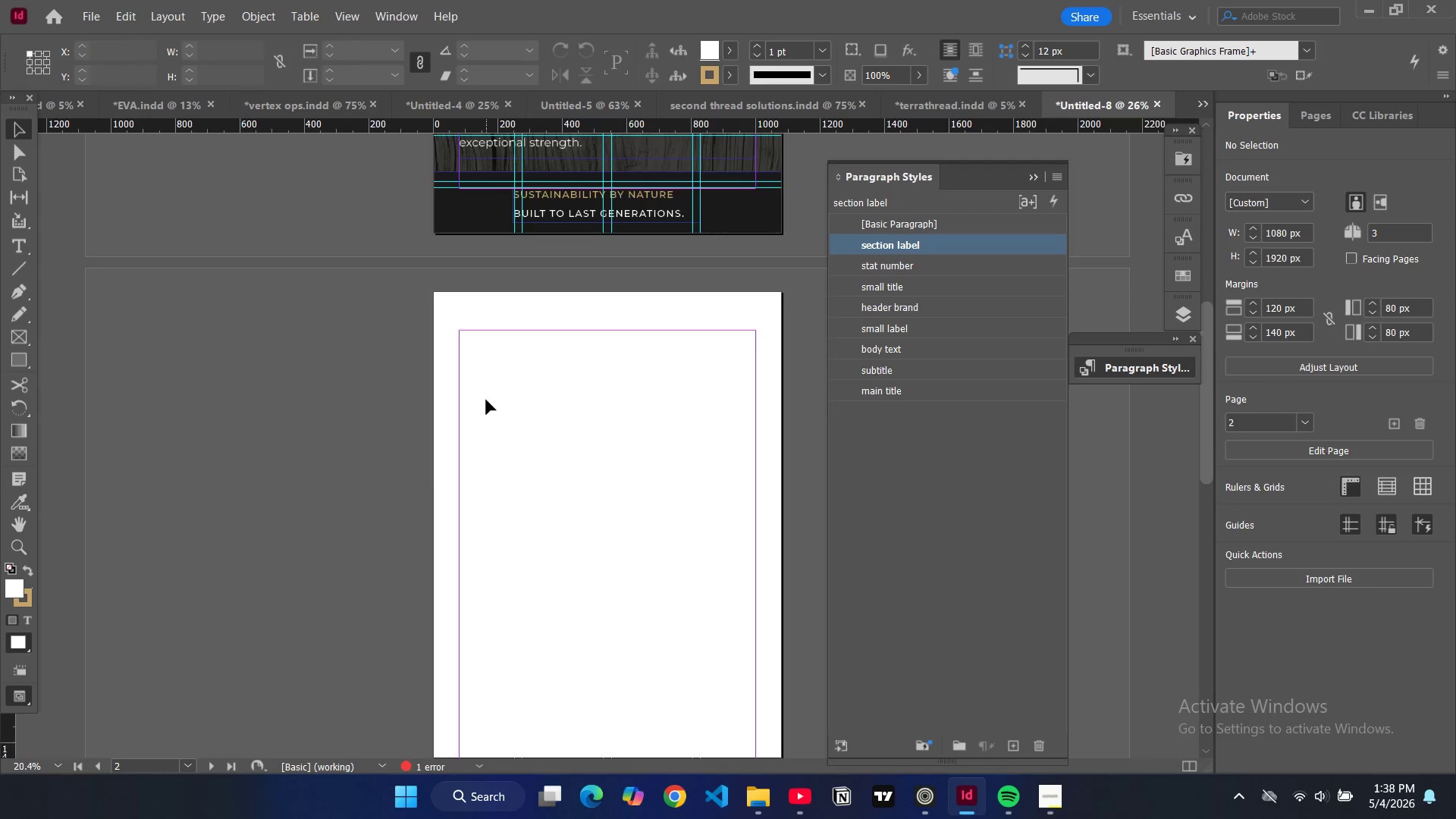 
left_click([181, 9])
 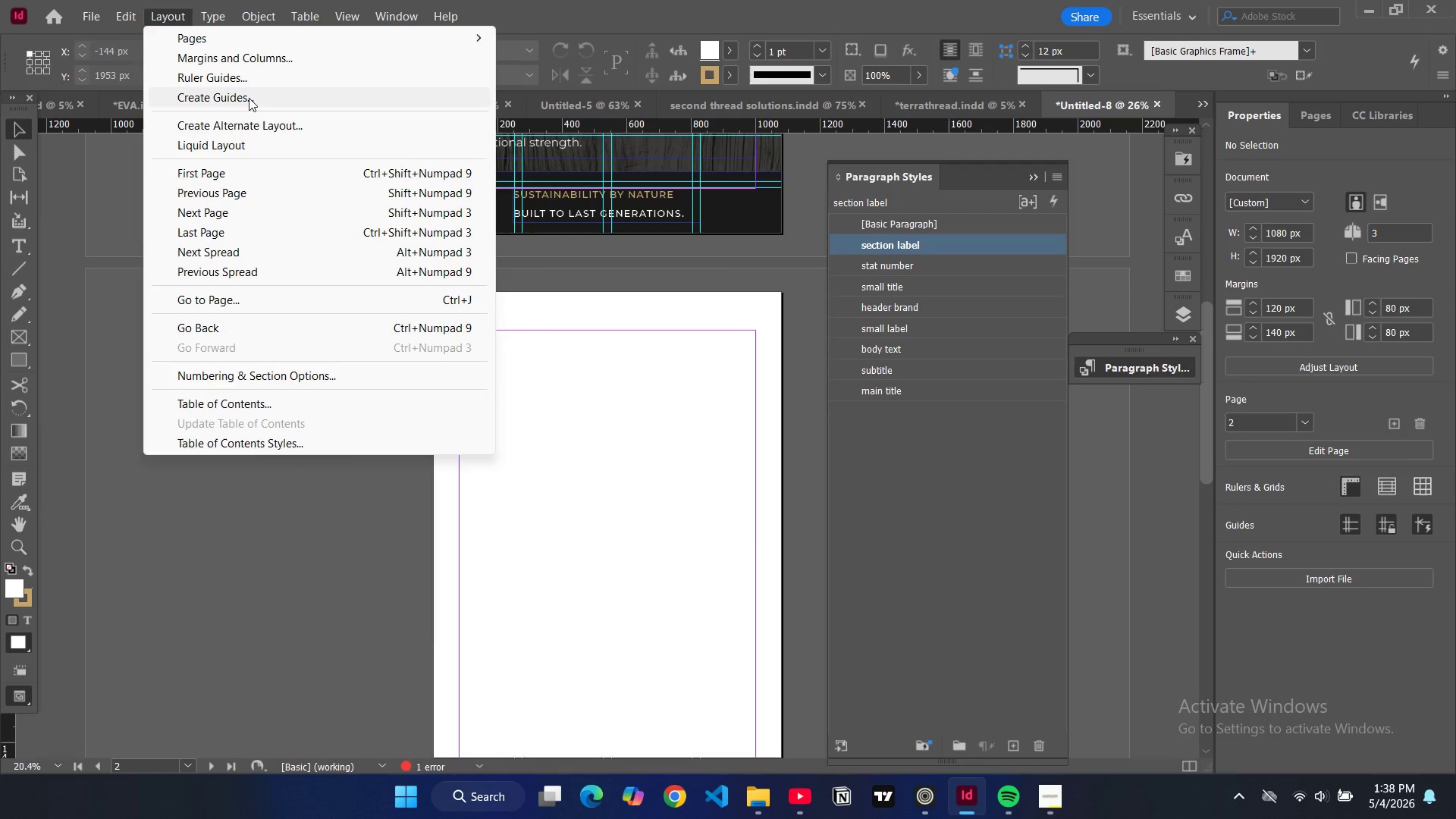 
left_click([249, 98])
 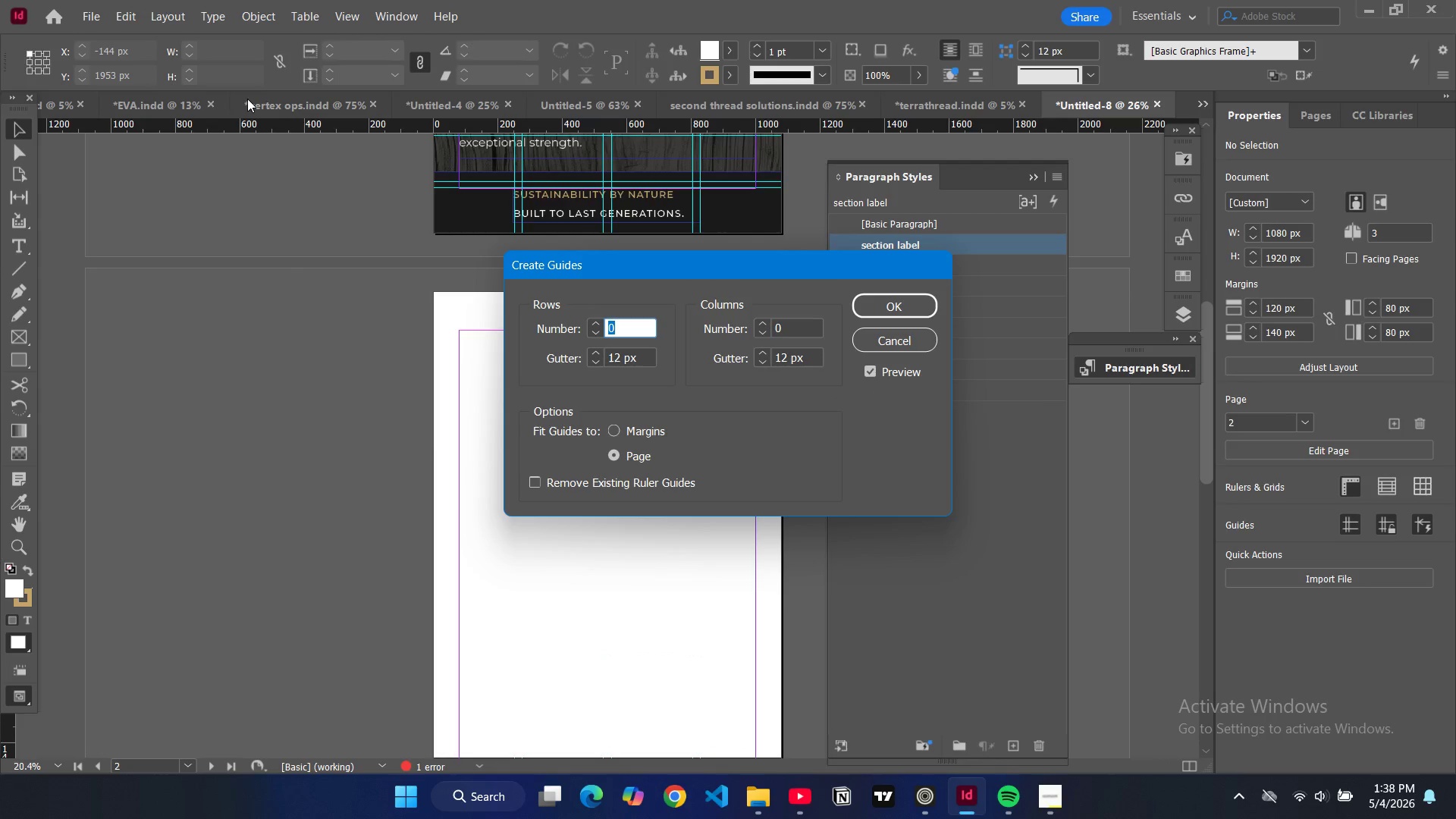 
wait(6.75)
 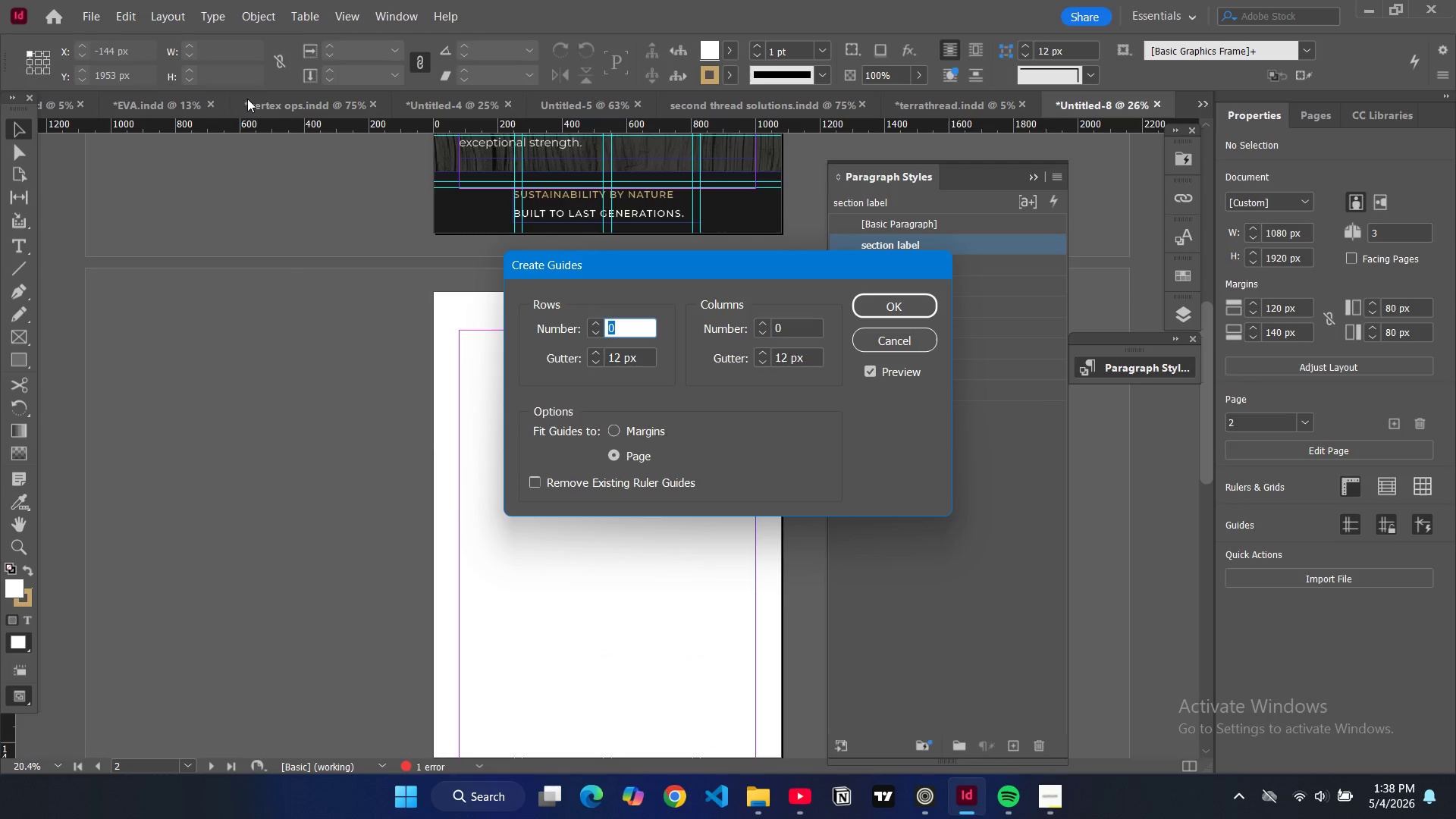 
double_click([774, 318])
 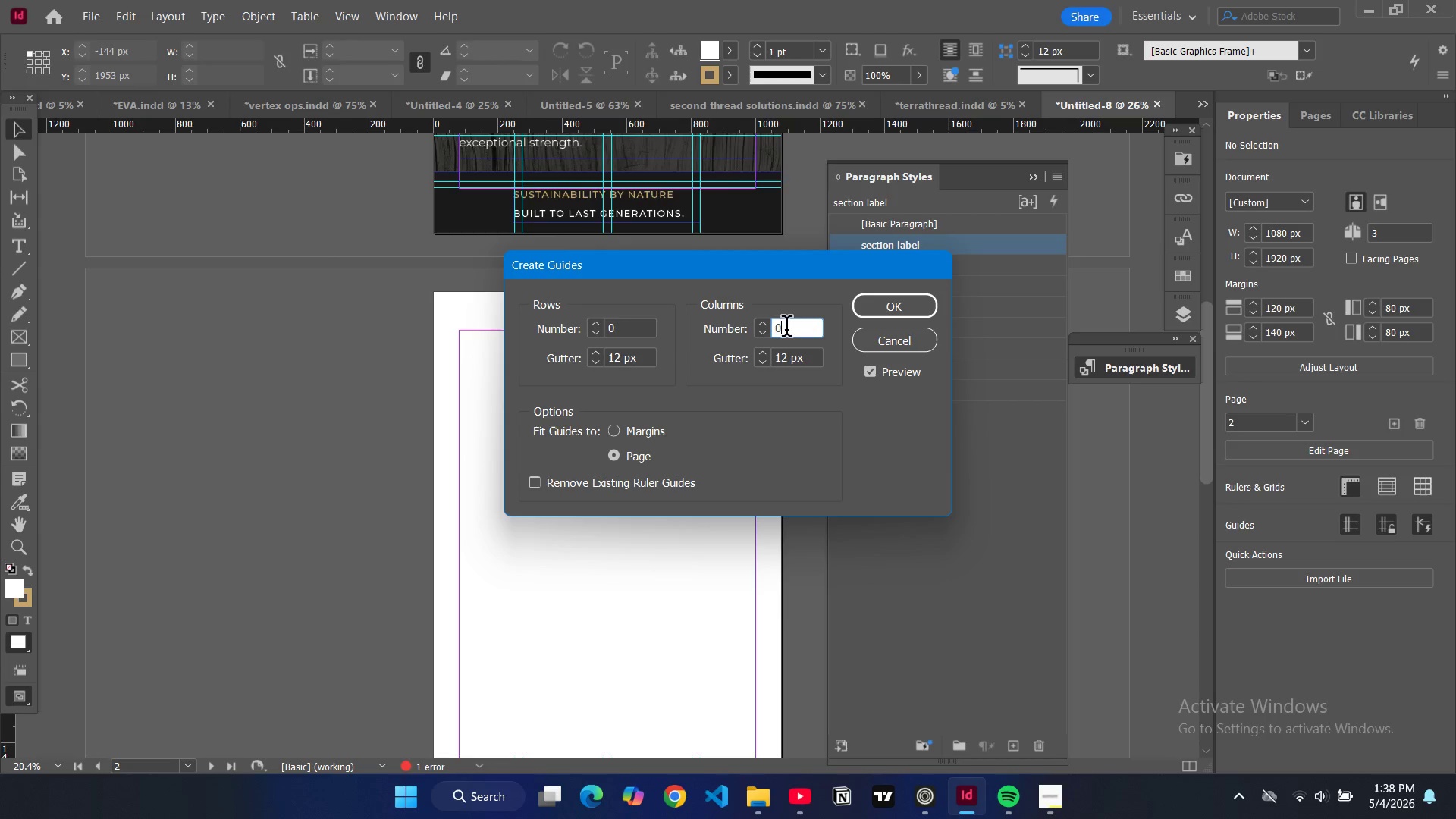 
triple_click([786, 329])
 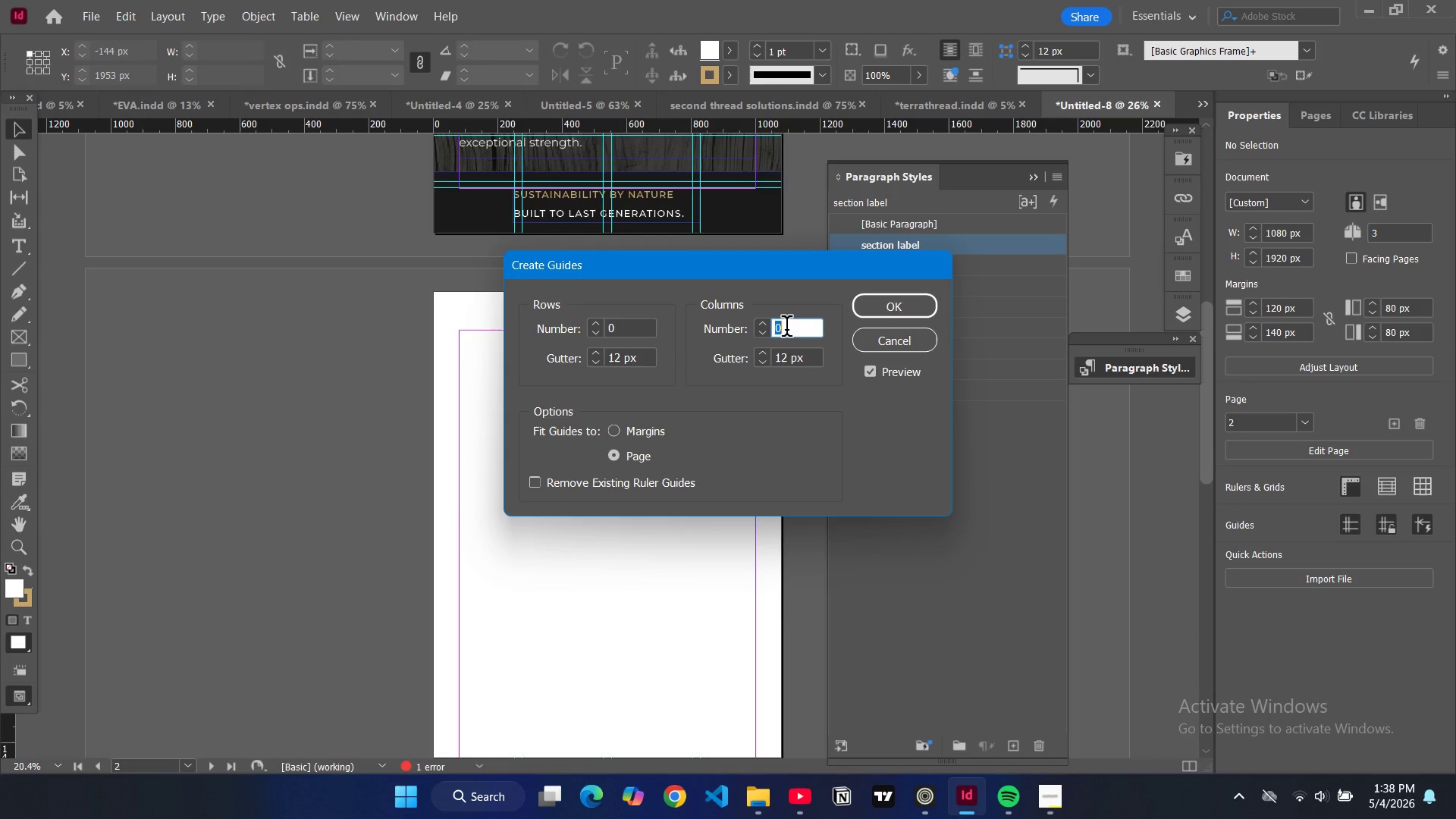 
triple_click([786, 329])
 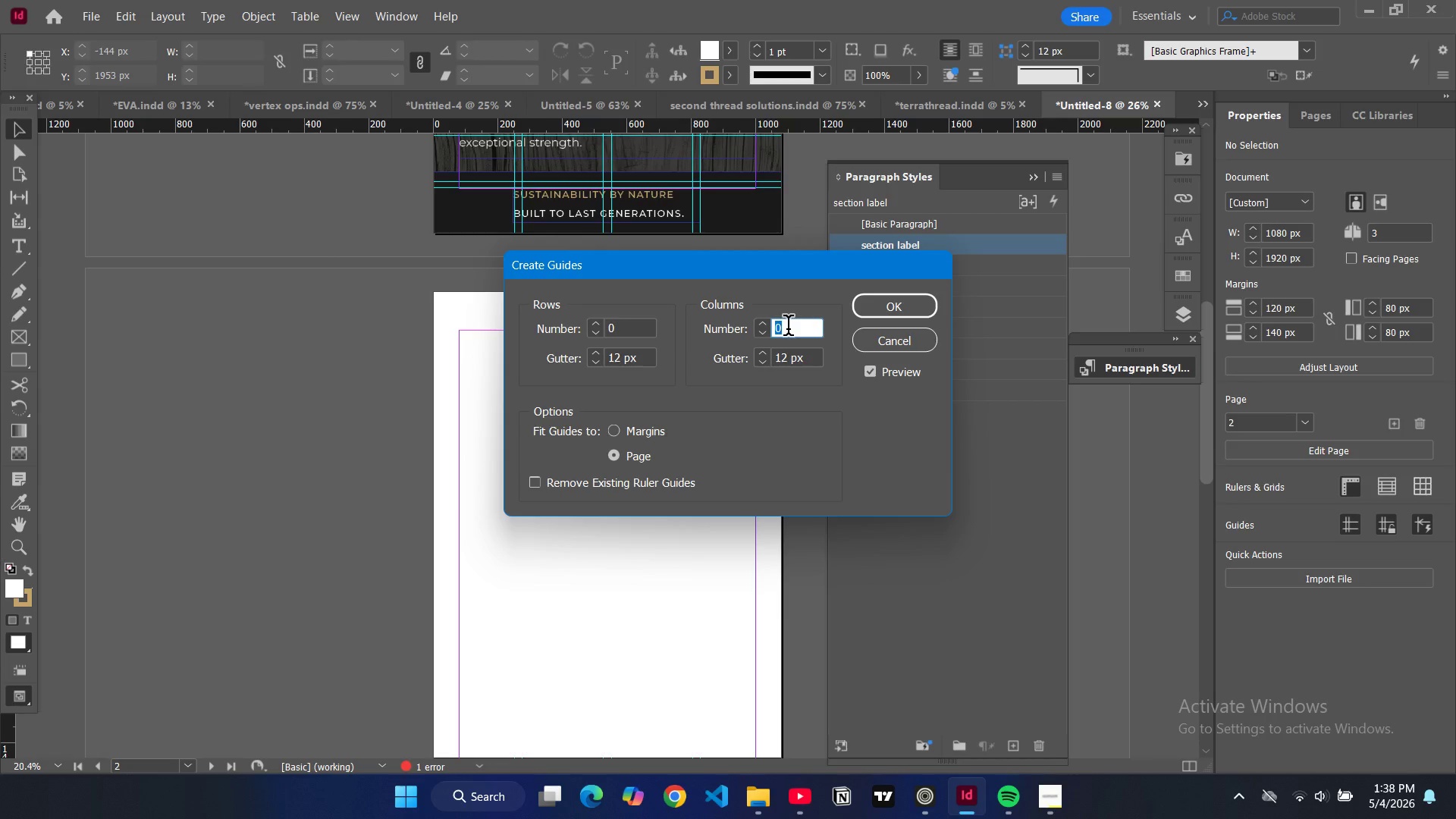 
key(4)
 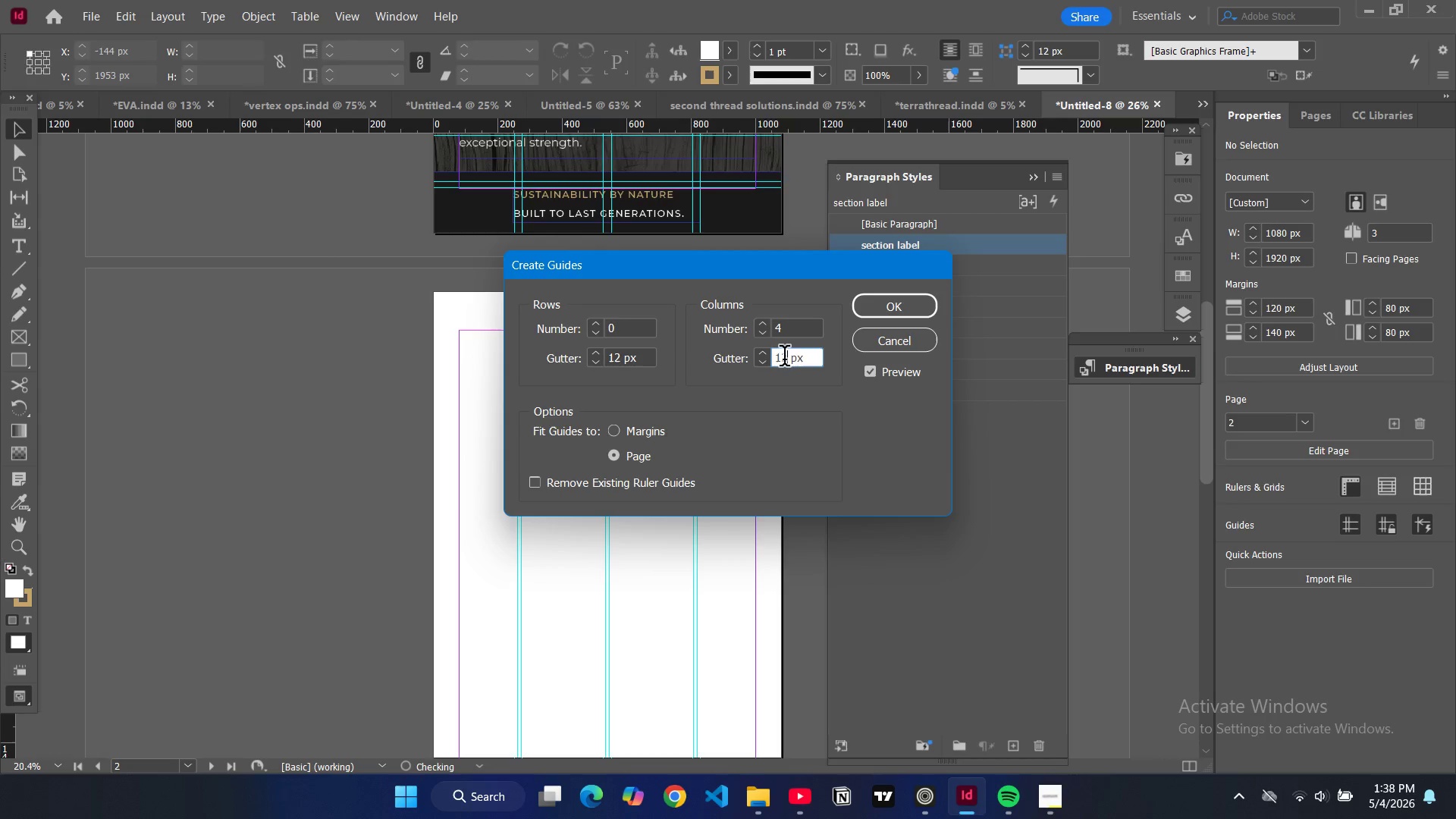 
double_click([784, 359])
 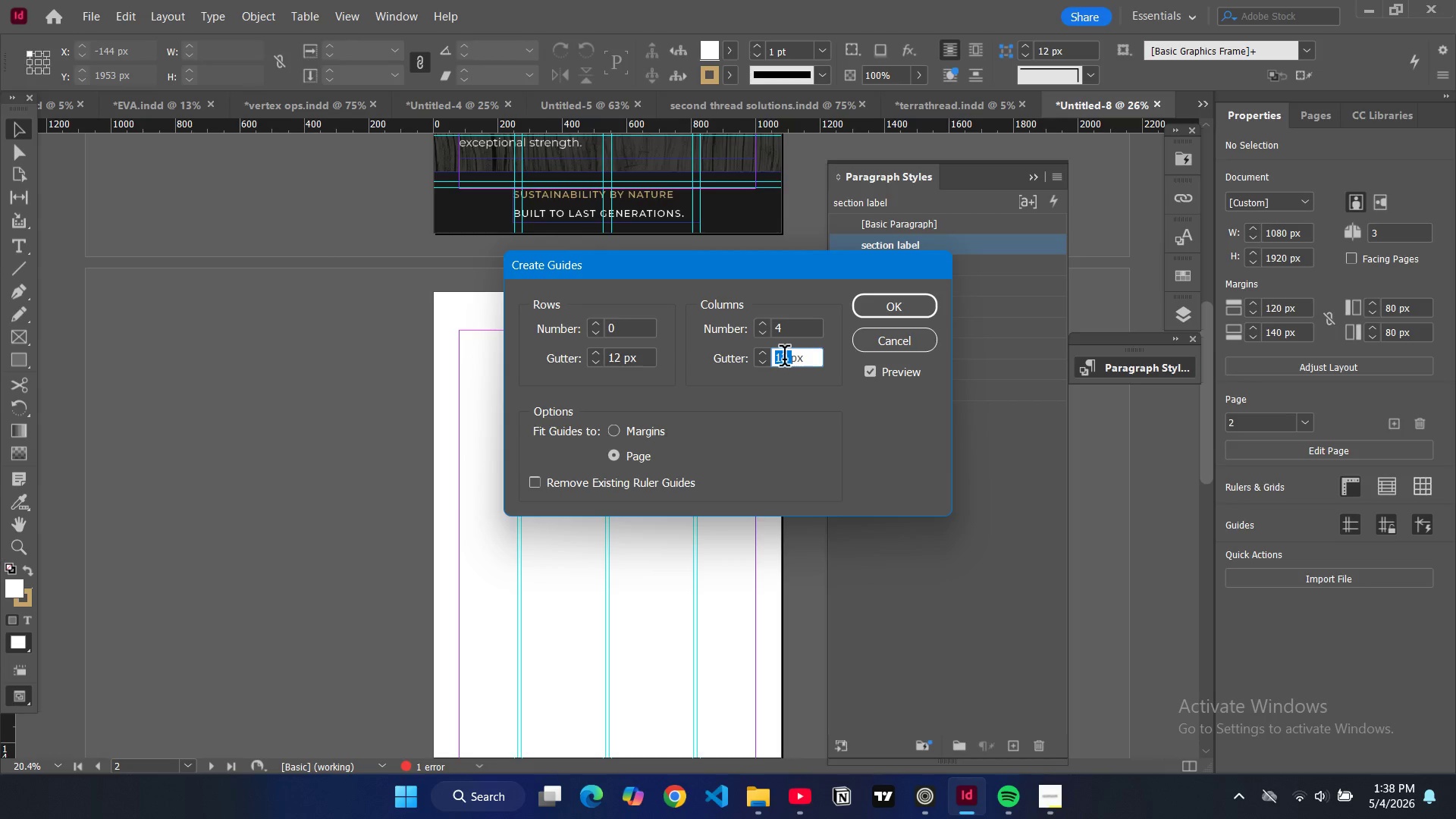 
type(24)
 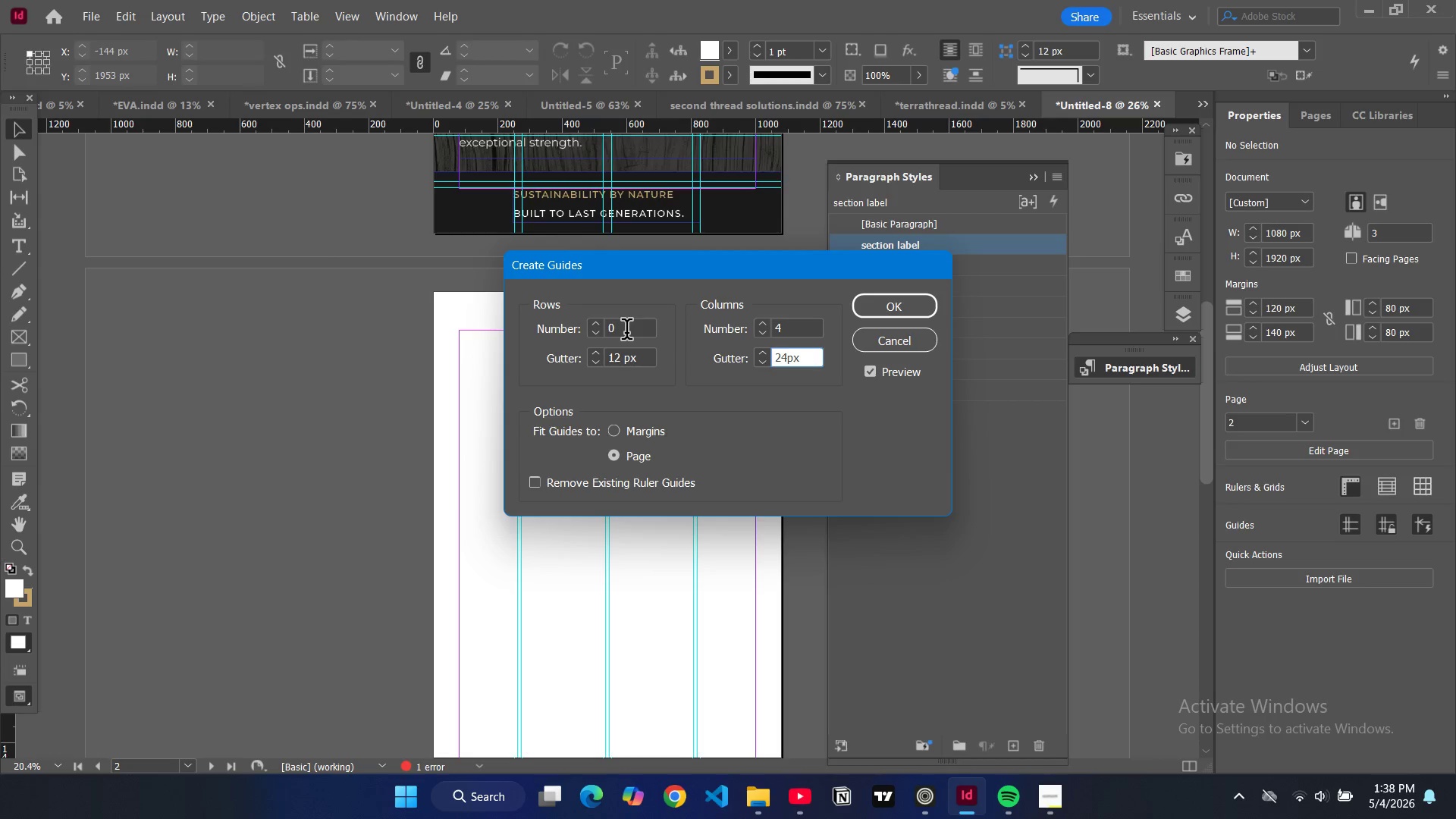 
double_click([626, 332])
 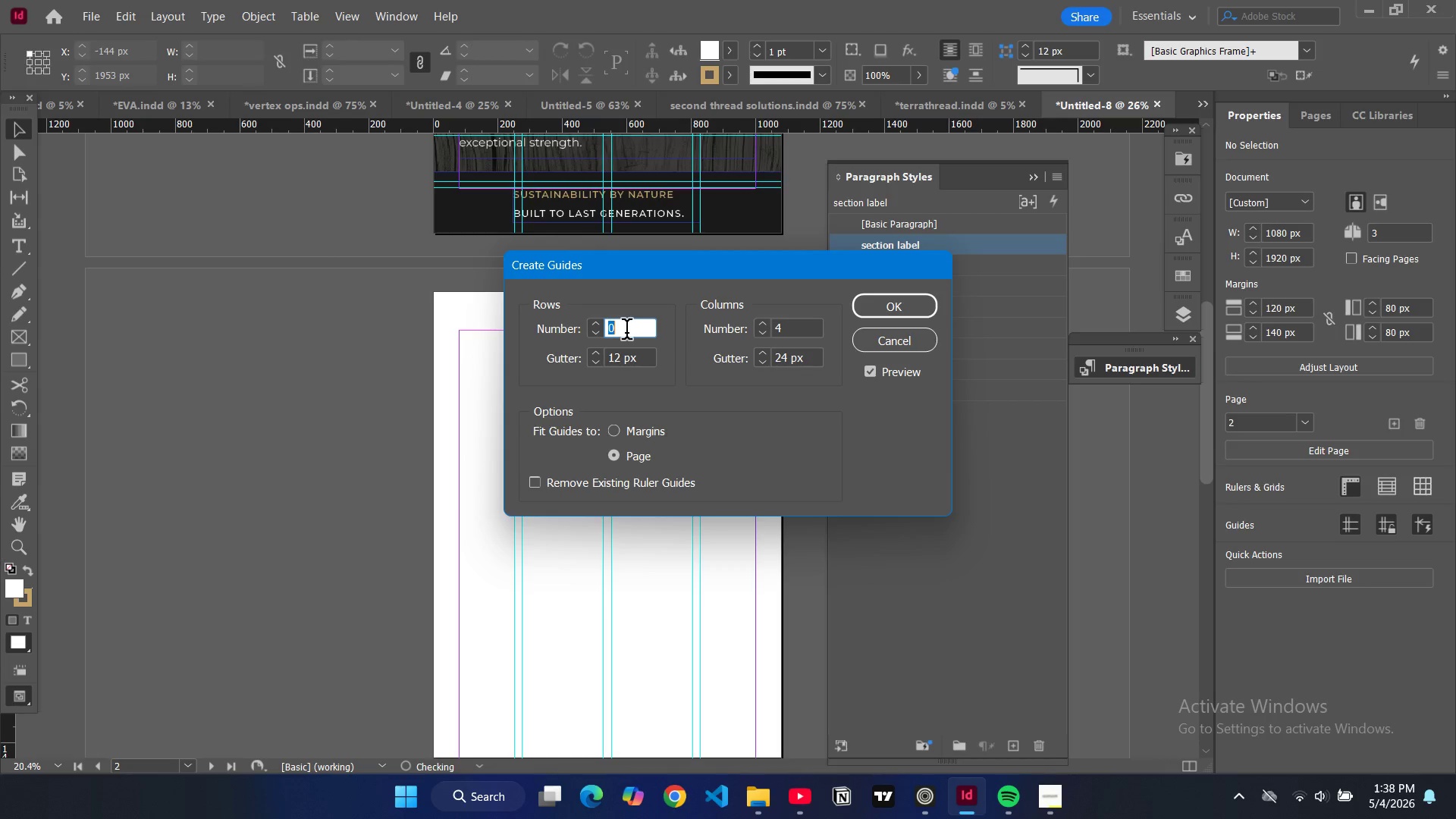 
triple_click([626, 332])
 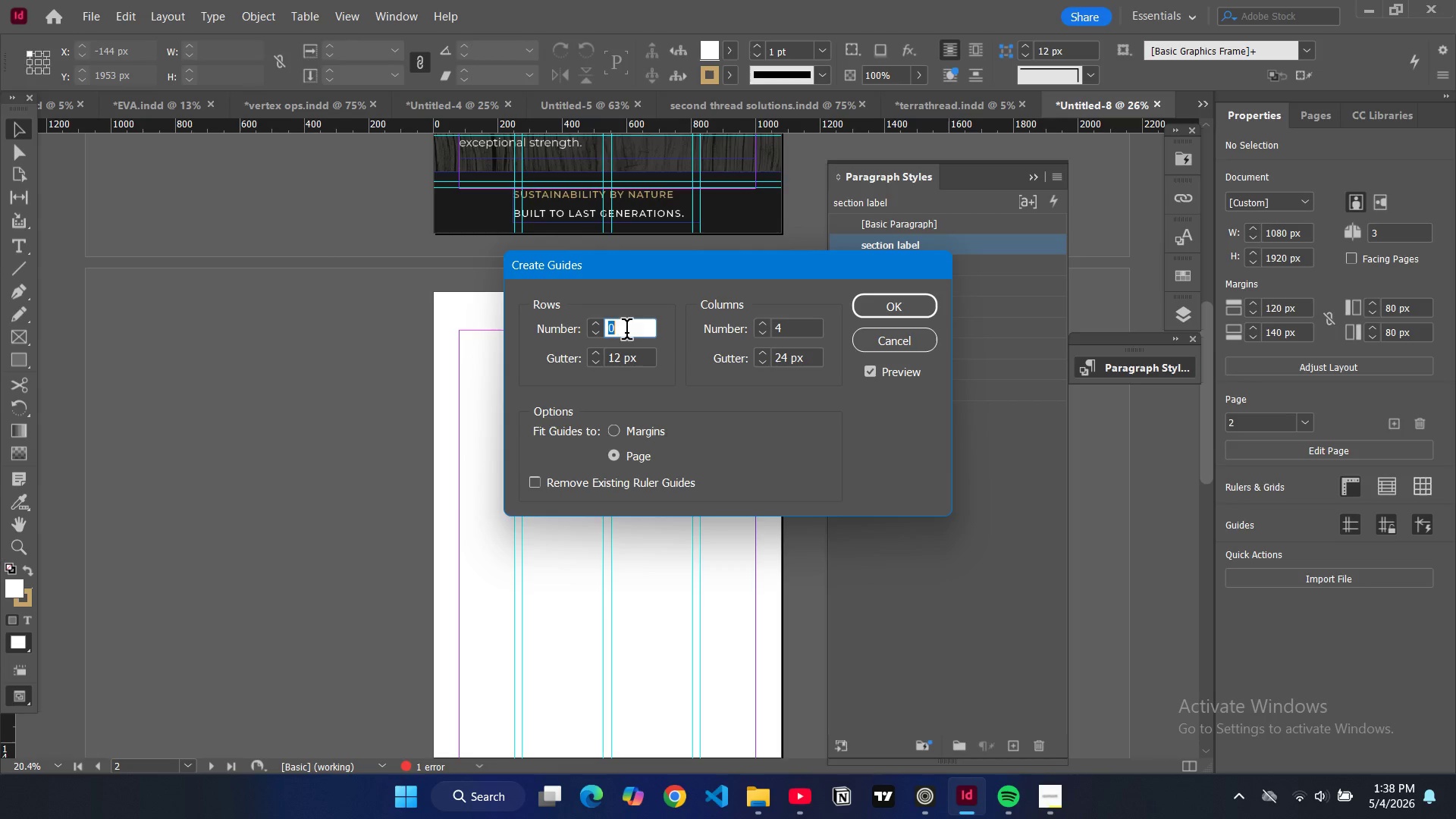 
type(12)
 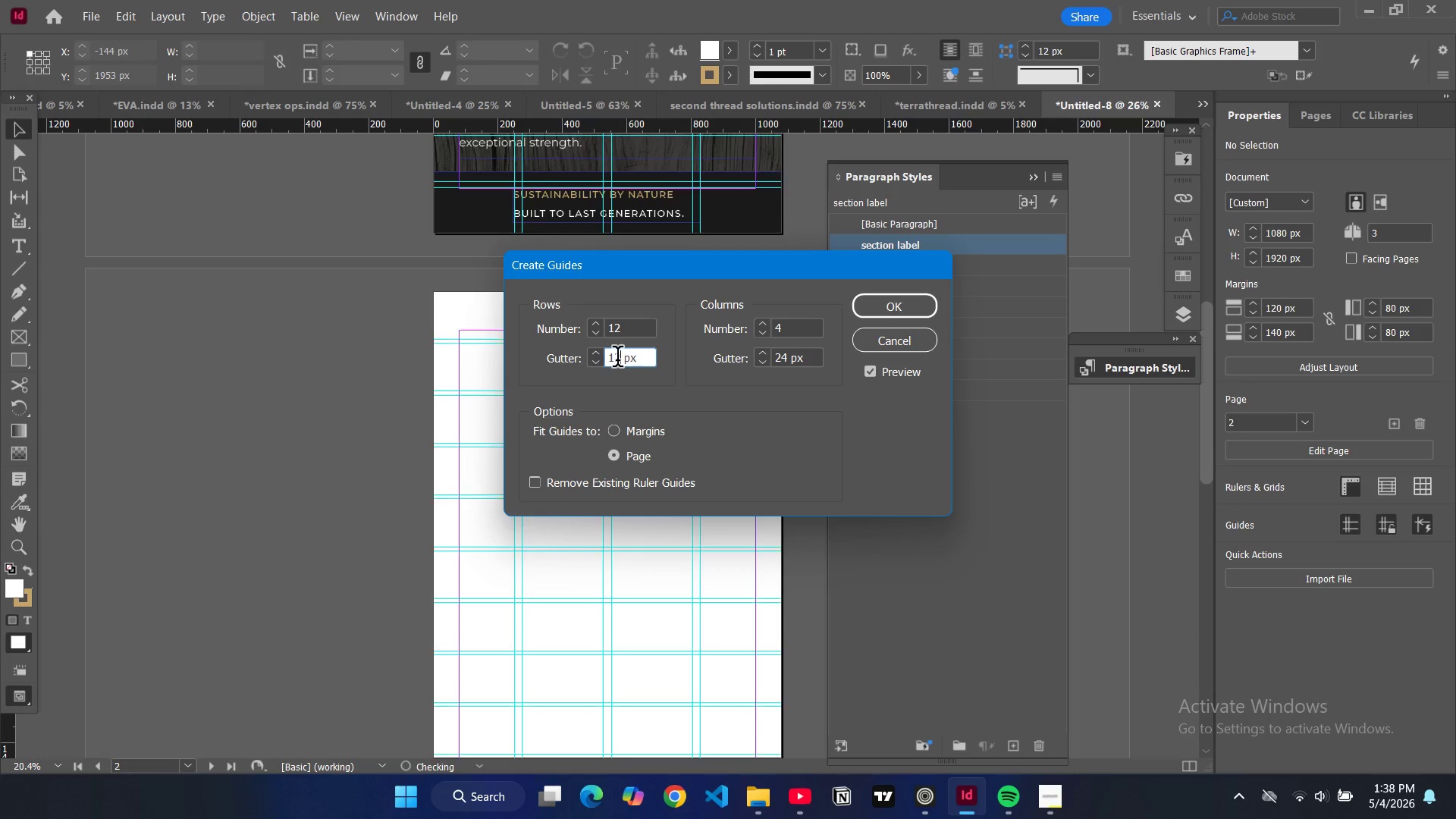 
double_click([617, 359])
 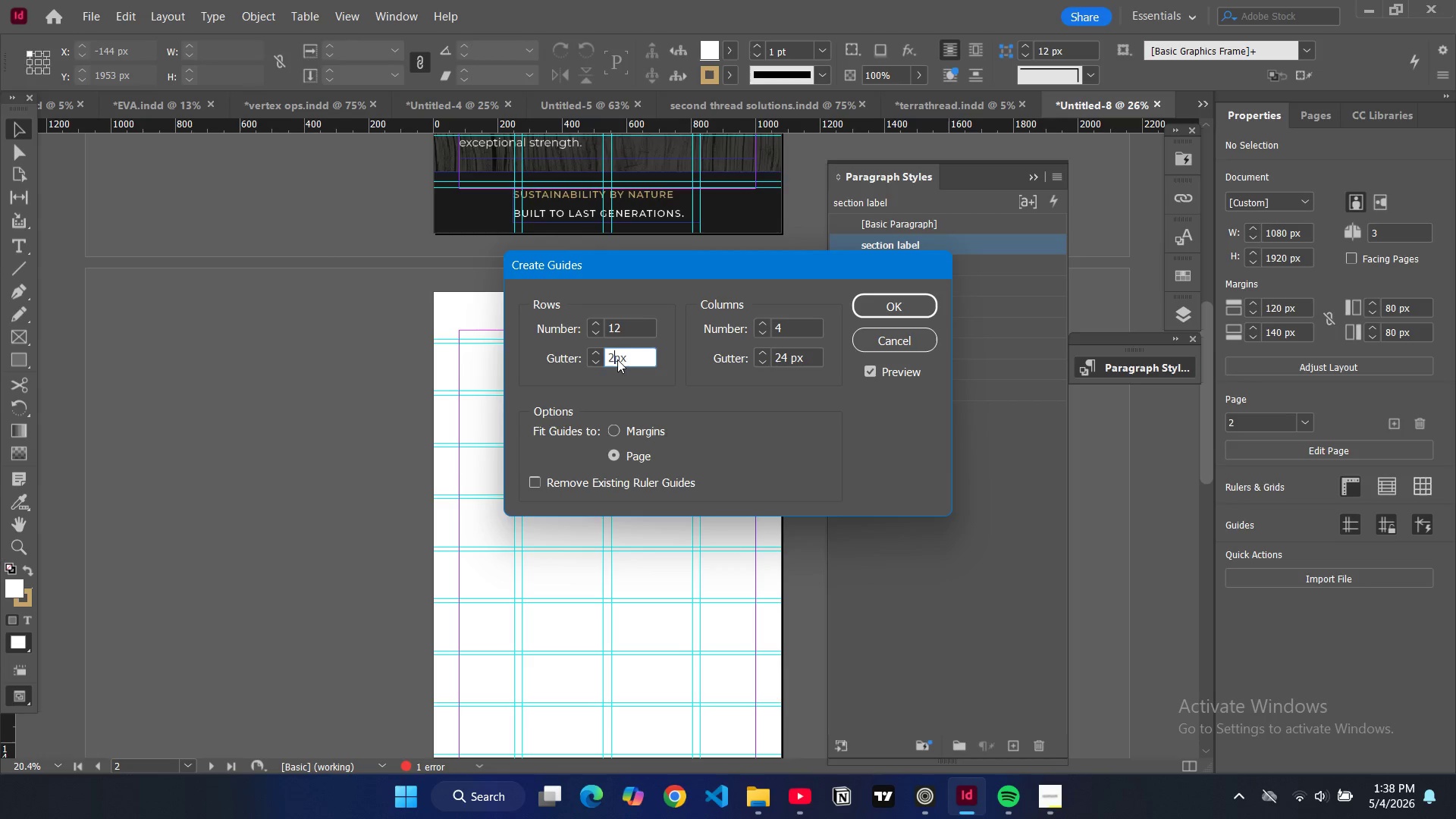 
key(2)
 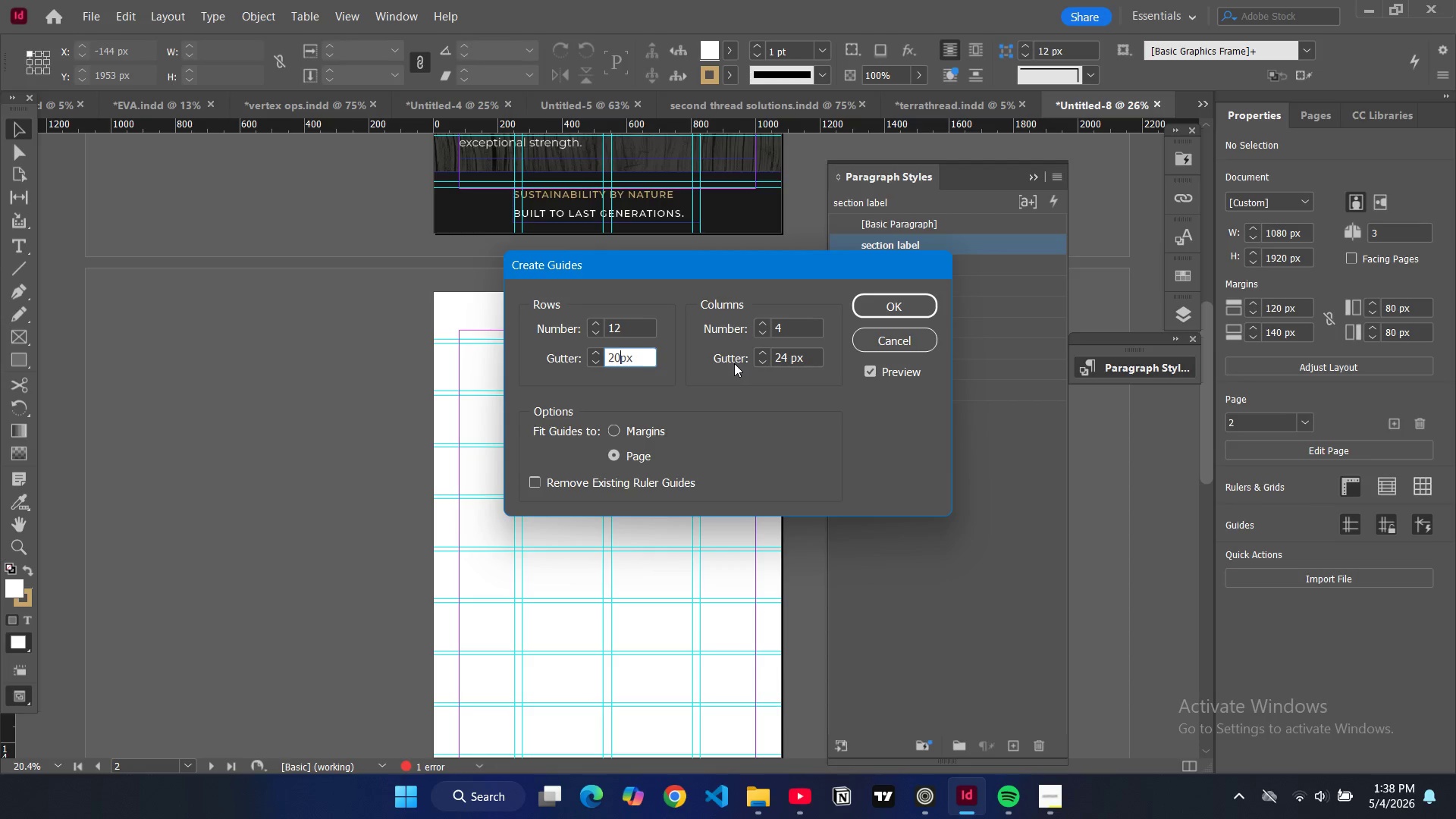 
key(0)
 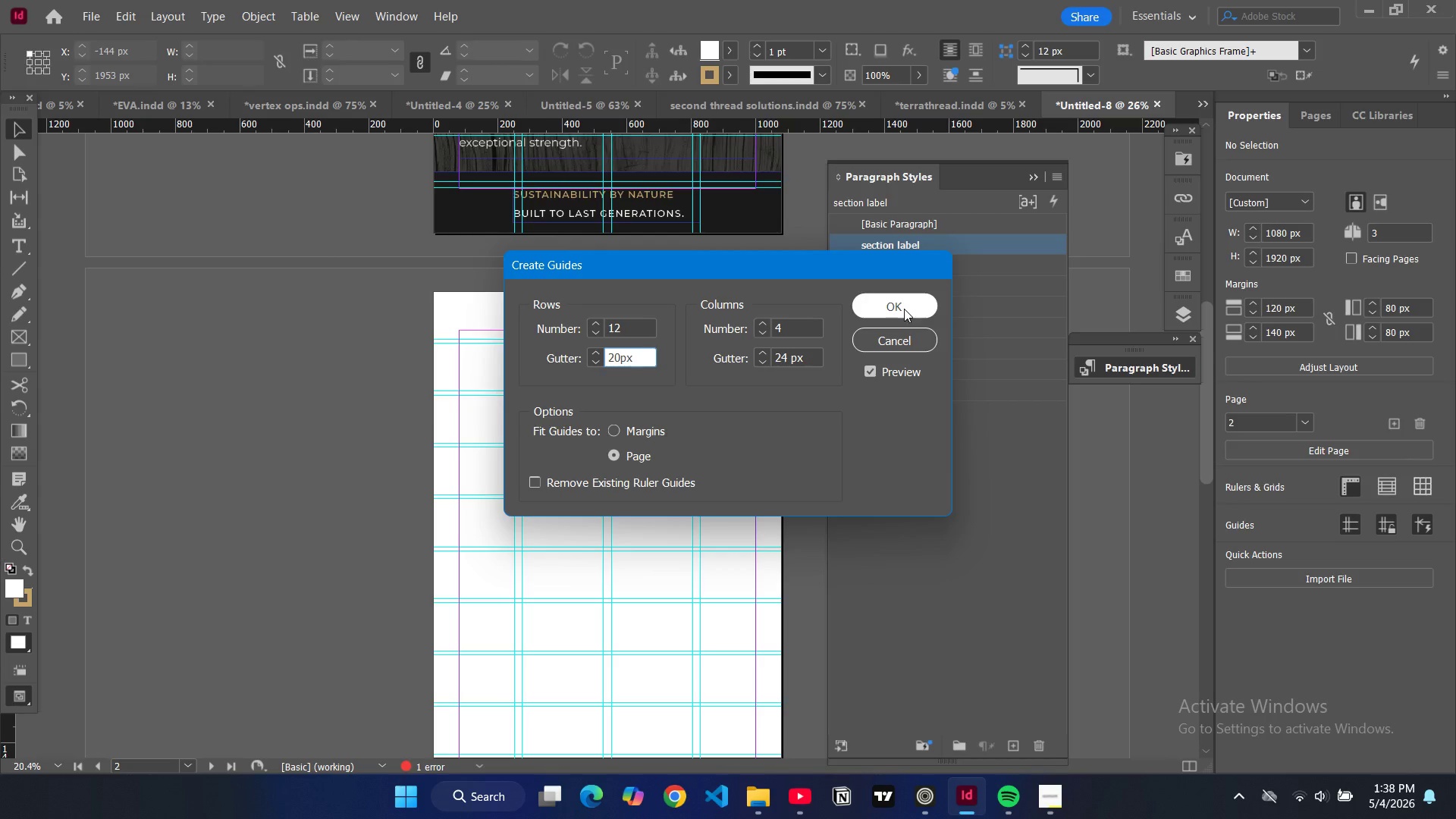 
left_click([904, 309])
 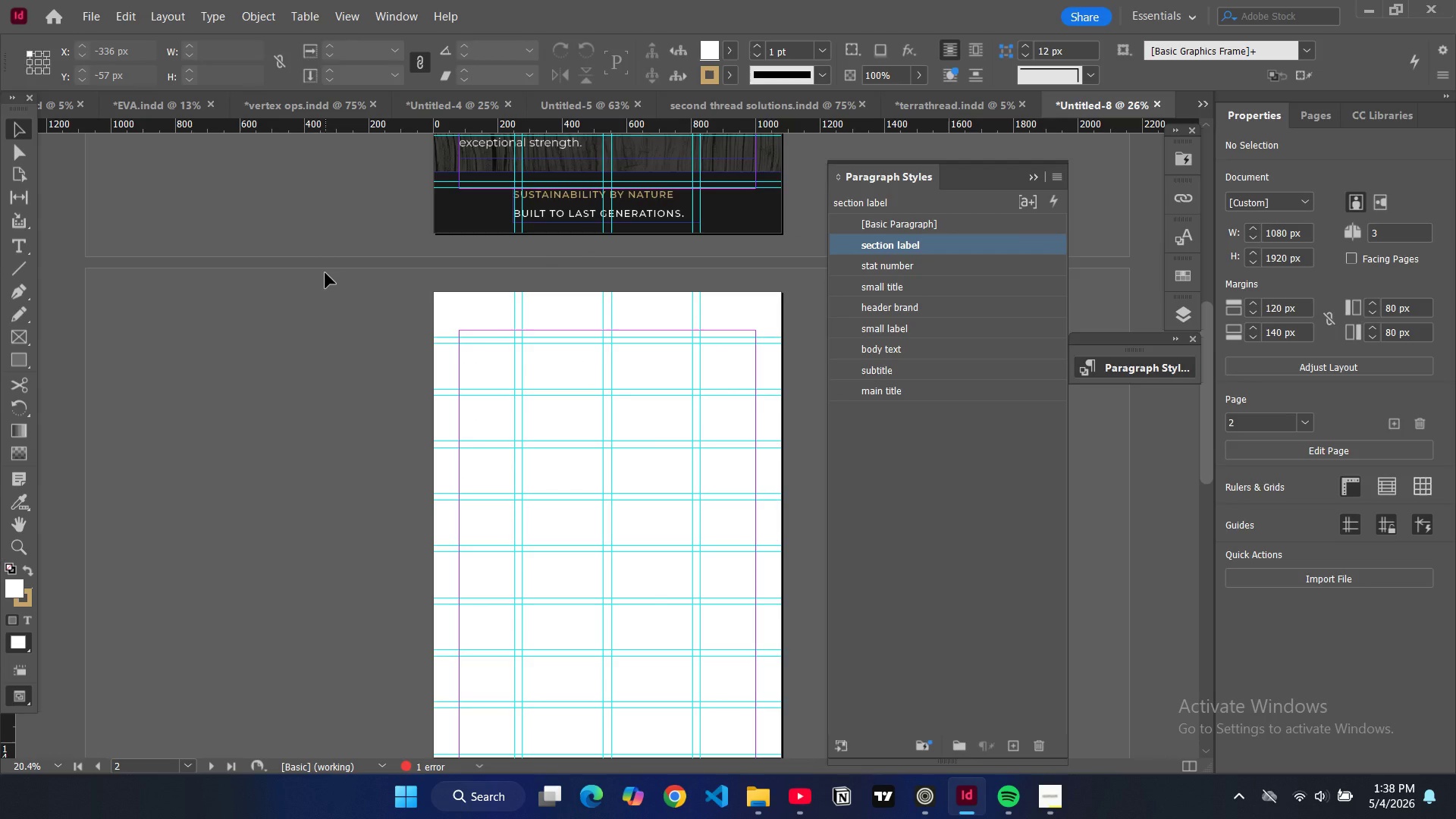 
wait(9.67)
 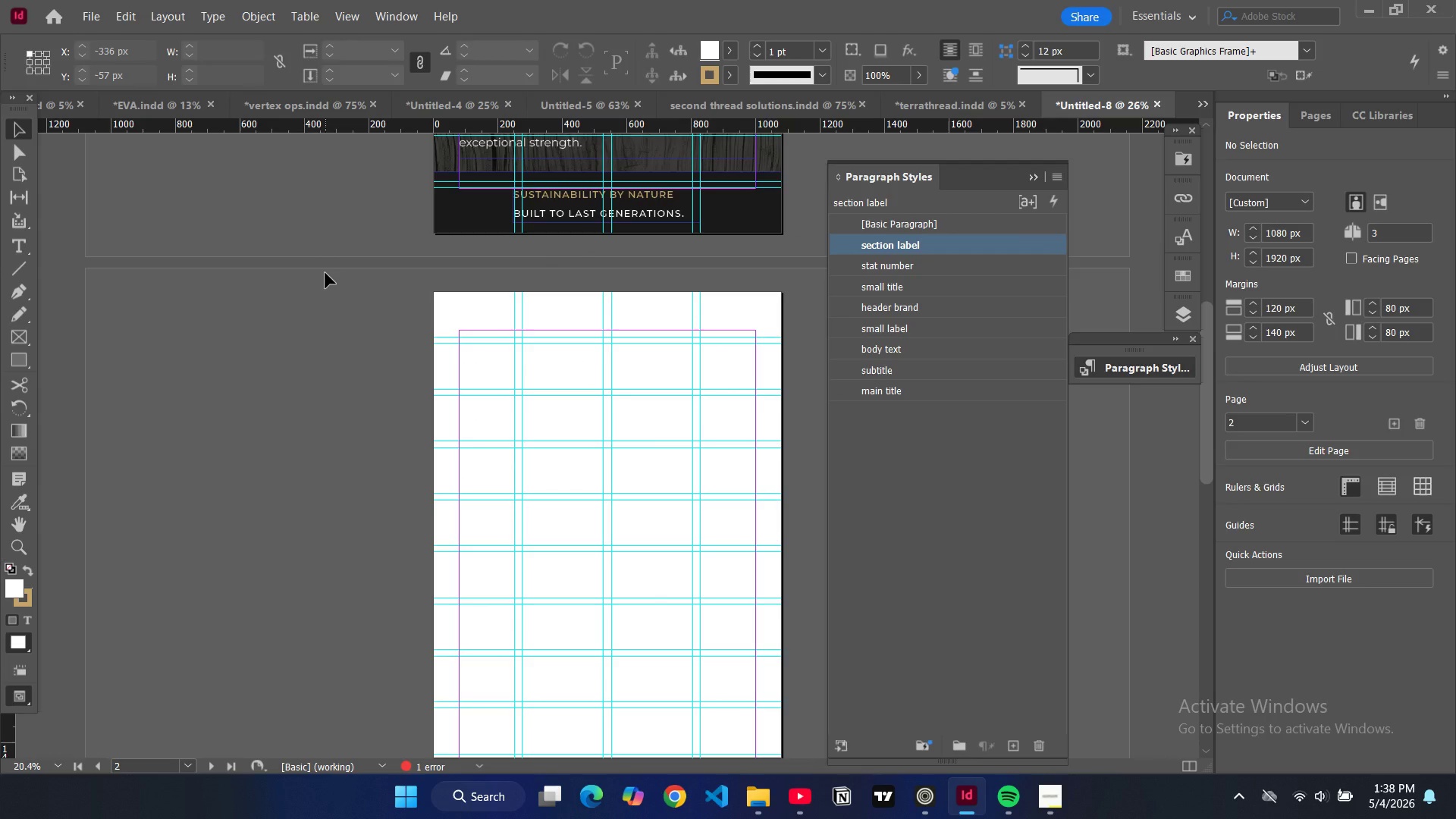 
left_click([486, 375])
 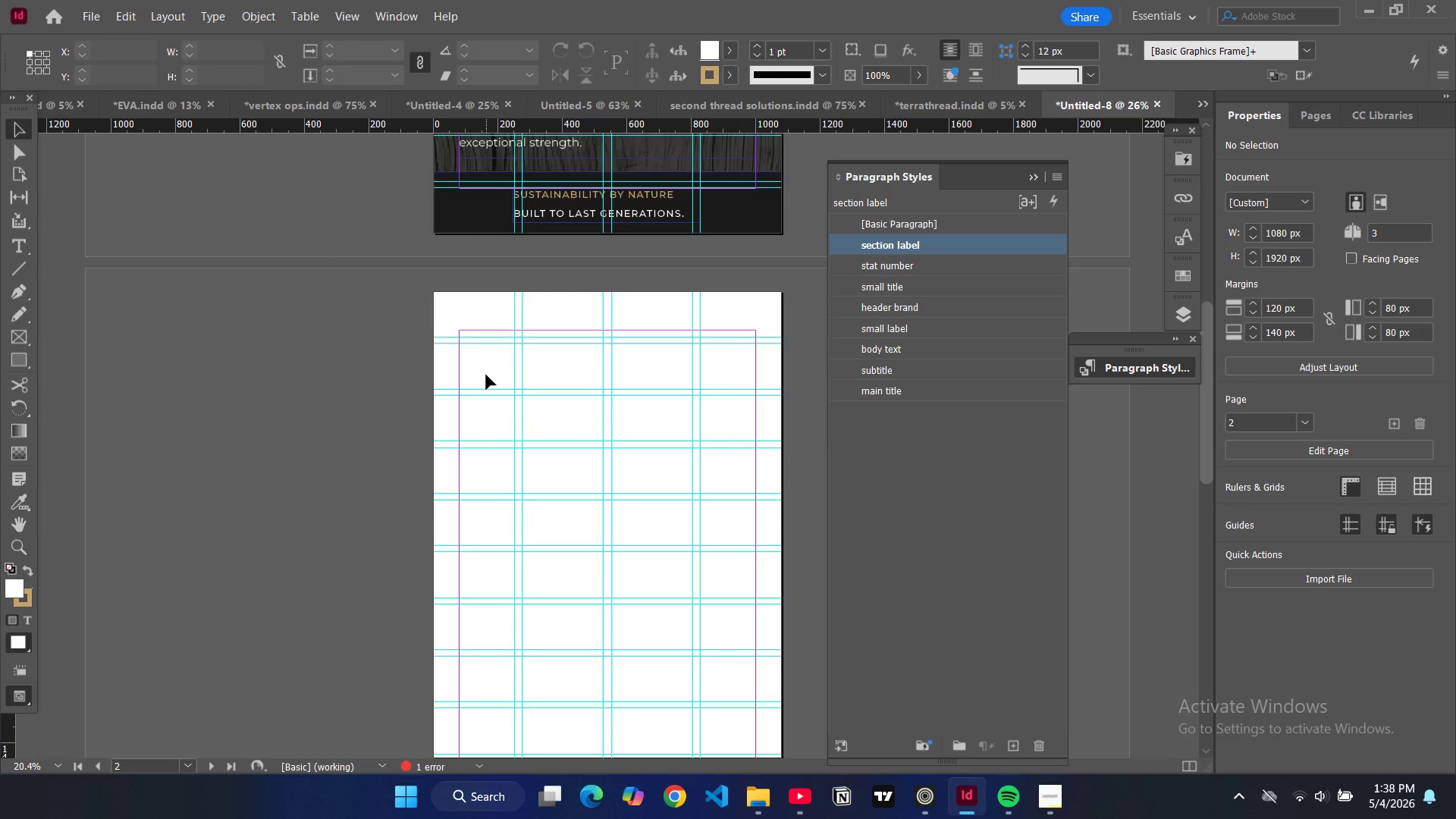 
hold_key(key=ControlLeft, duration=1.2)
 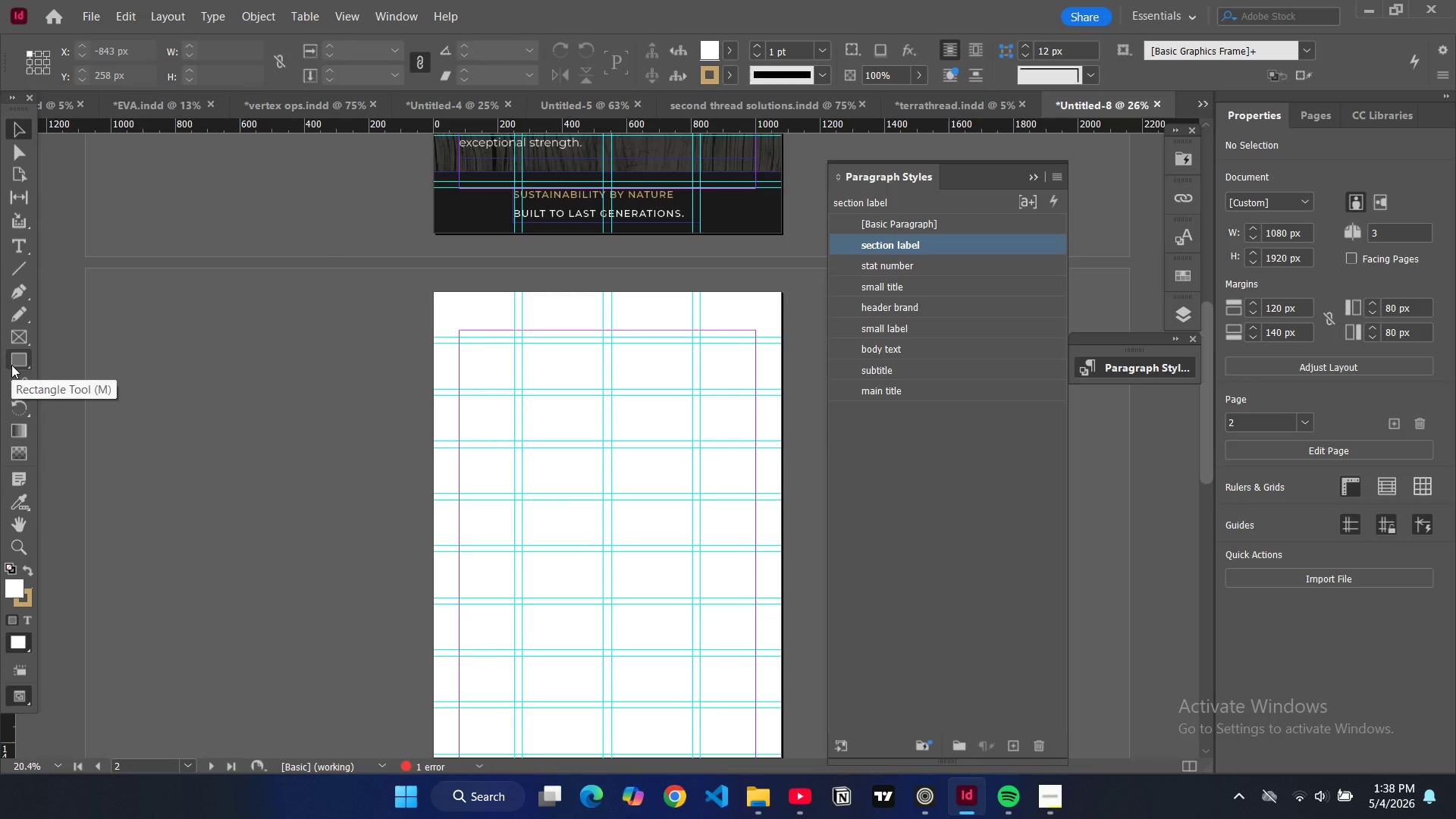 
left_click([11, 365])
 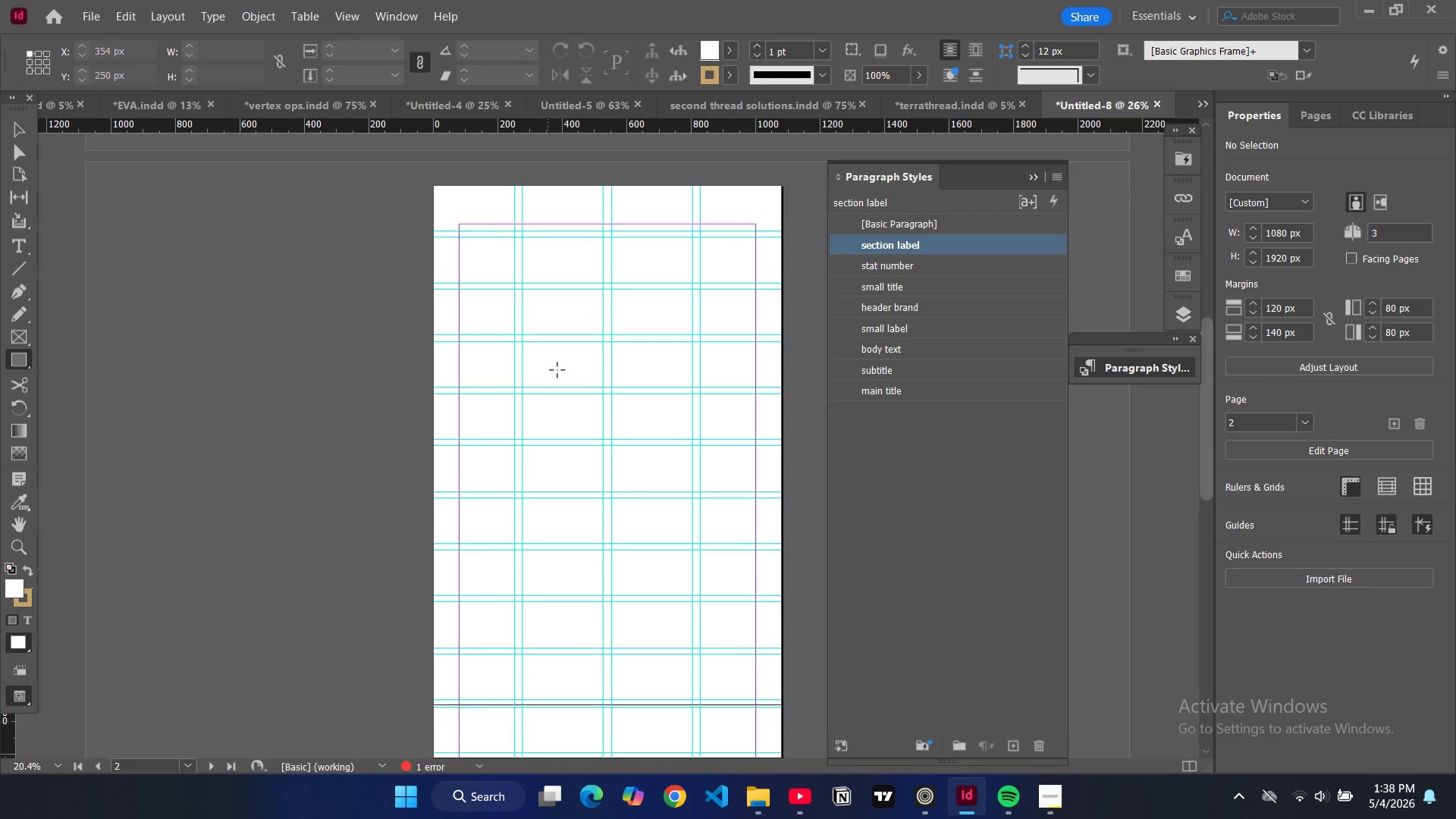 
scroll: coordinate [517, 297], scroll_direction: down, amount: 1.0
 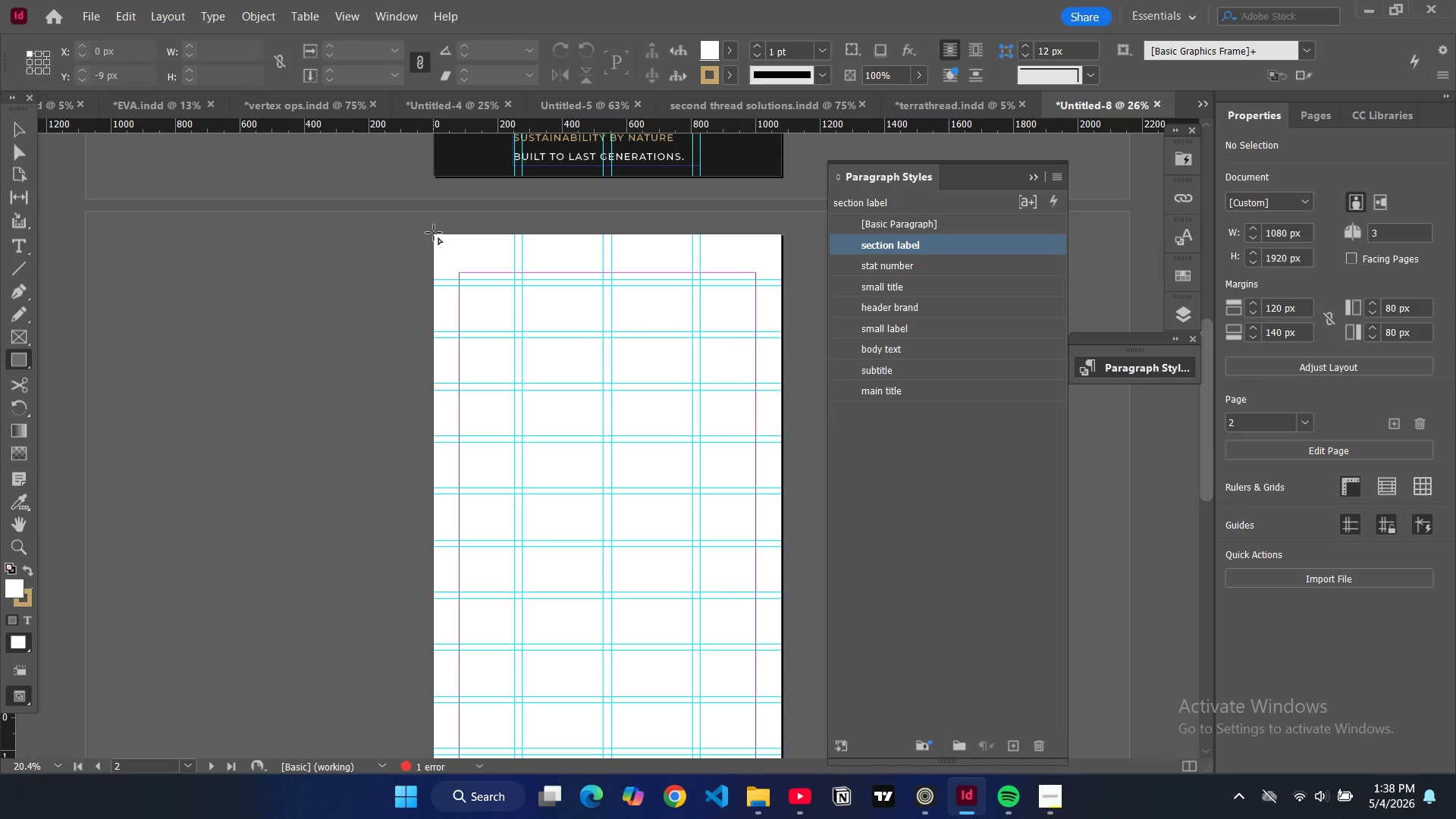 
left_click_drag(start_coordinate=[434, 233], to_coordinate=[780, 739])
 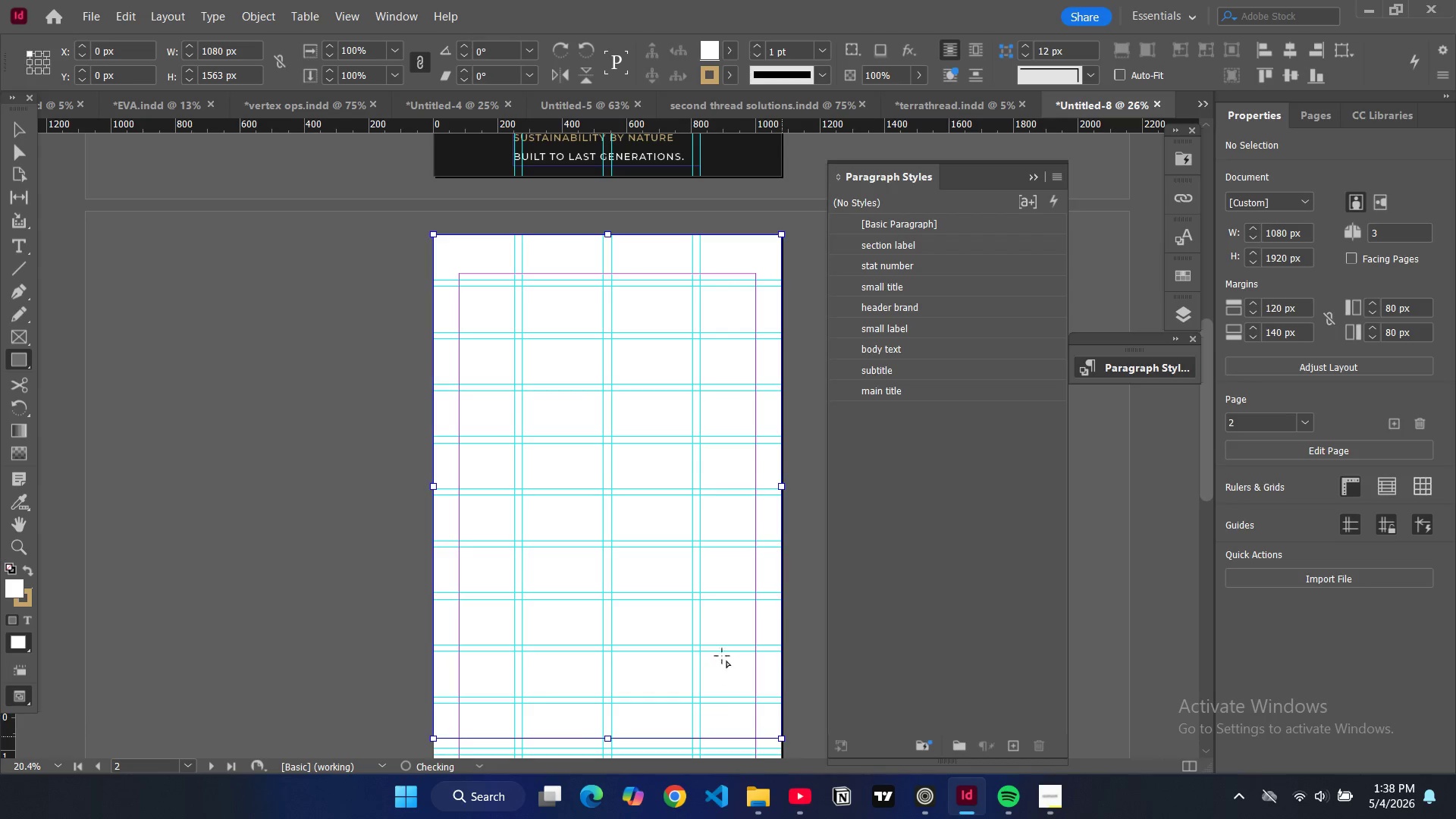 
scroll: coordinate [716, 643], scroll_direction: down, amount: 4.0
 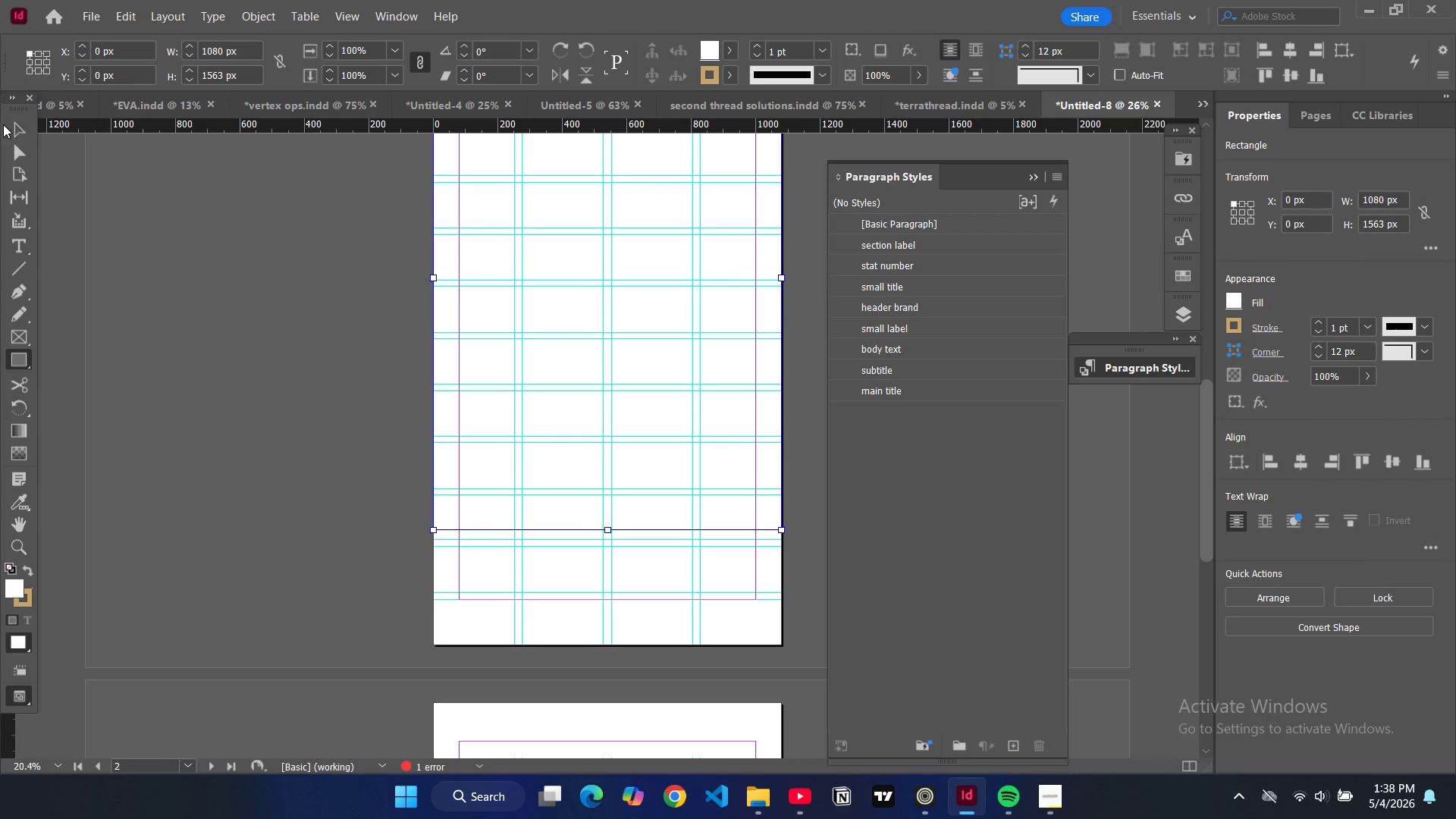 
left_click([13, 129])
 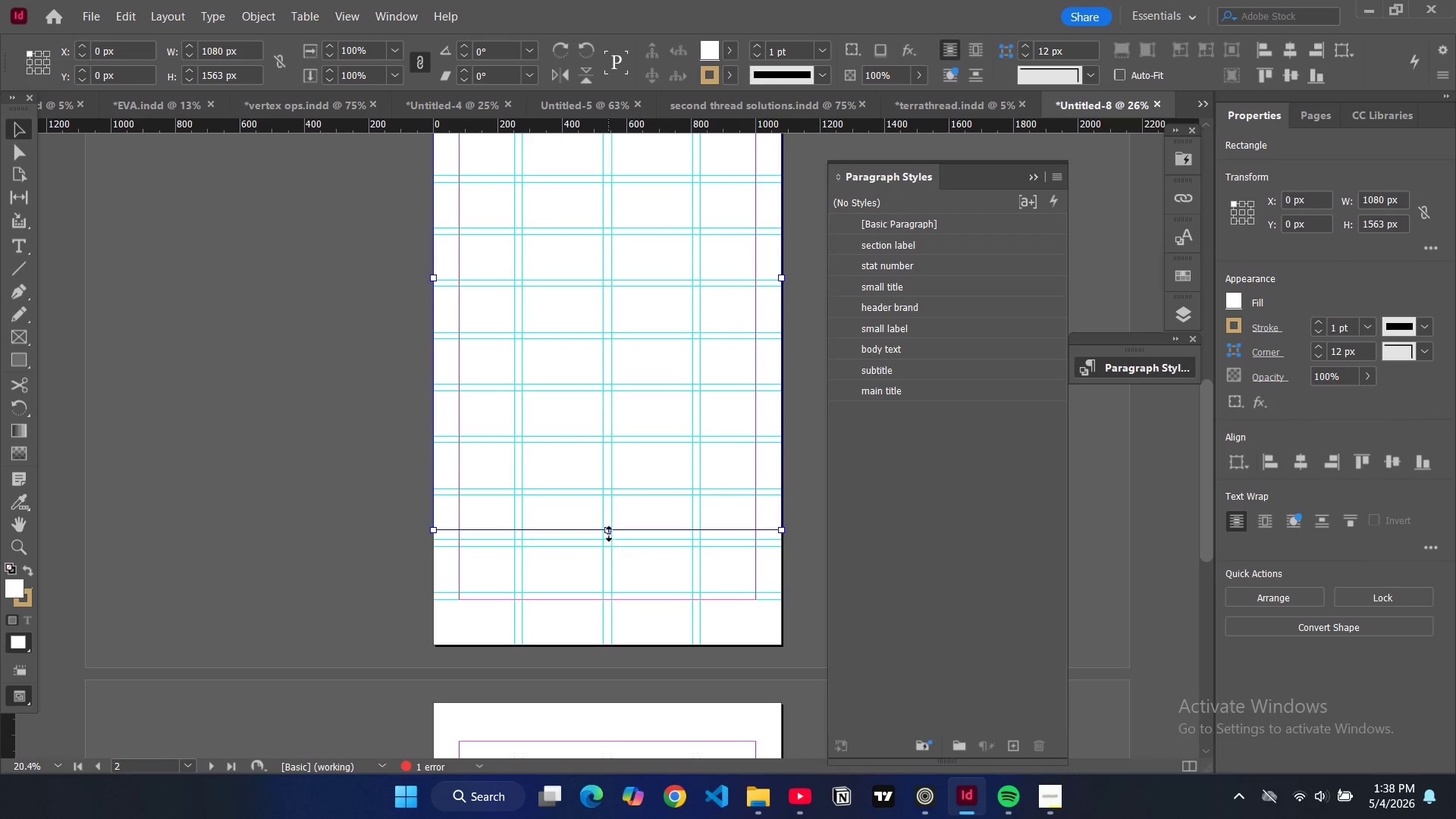 
left_click_drag(start_coordinate=[608, 532], to_coordinate=[631, 643])
 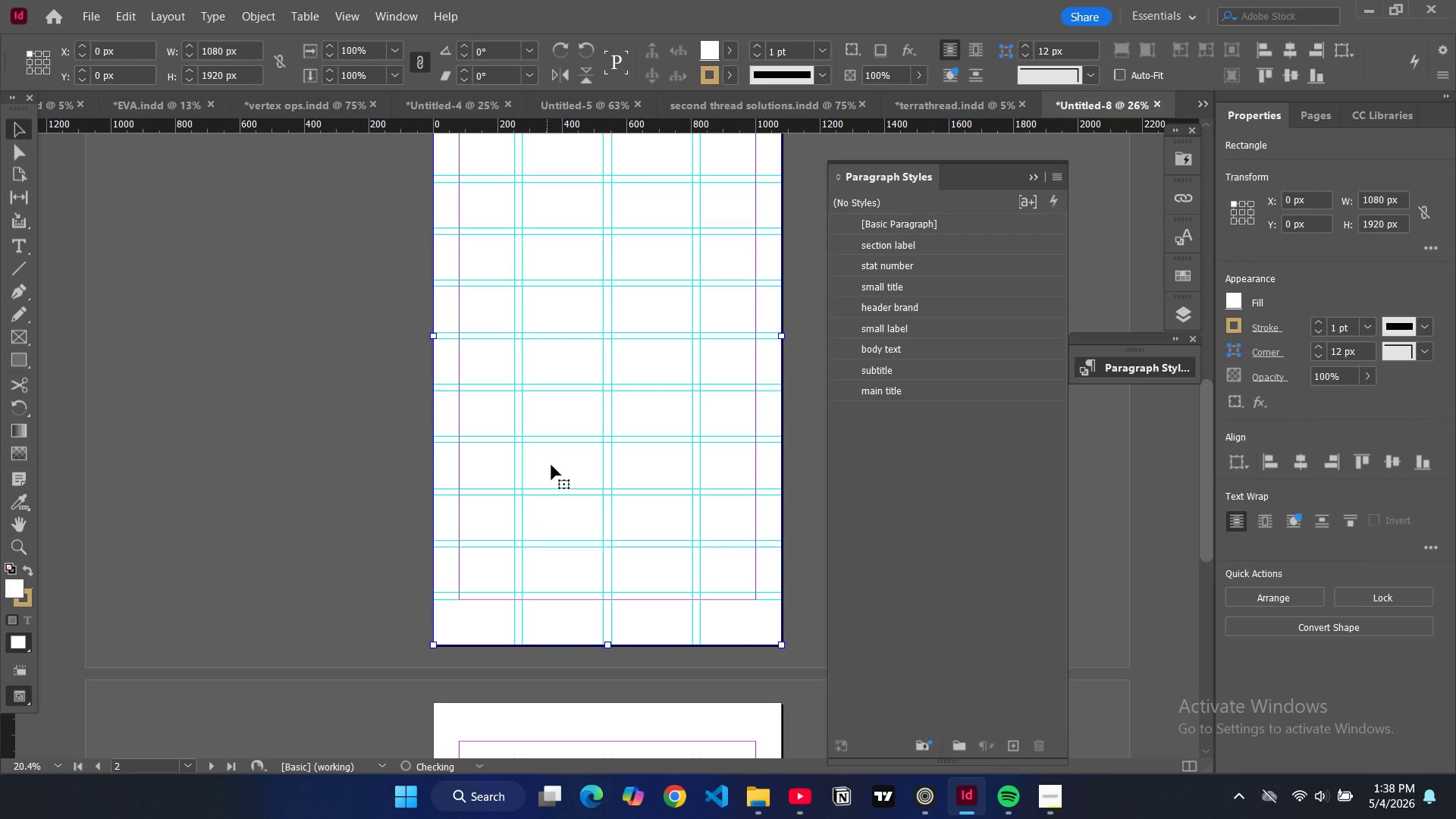 
key(Control+D)
 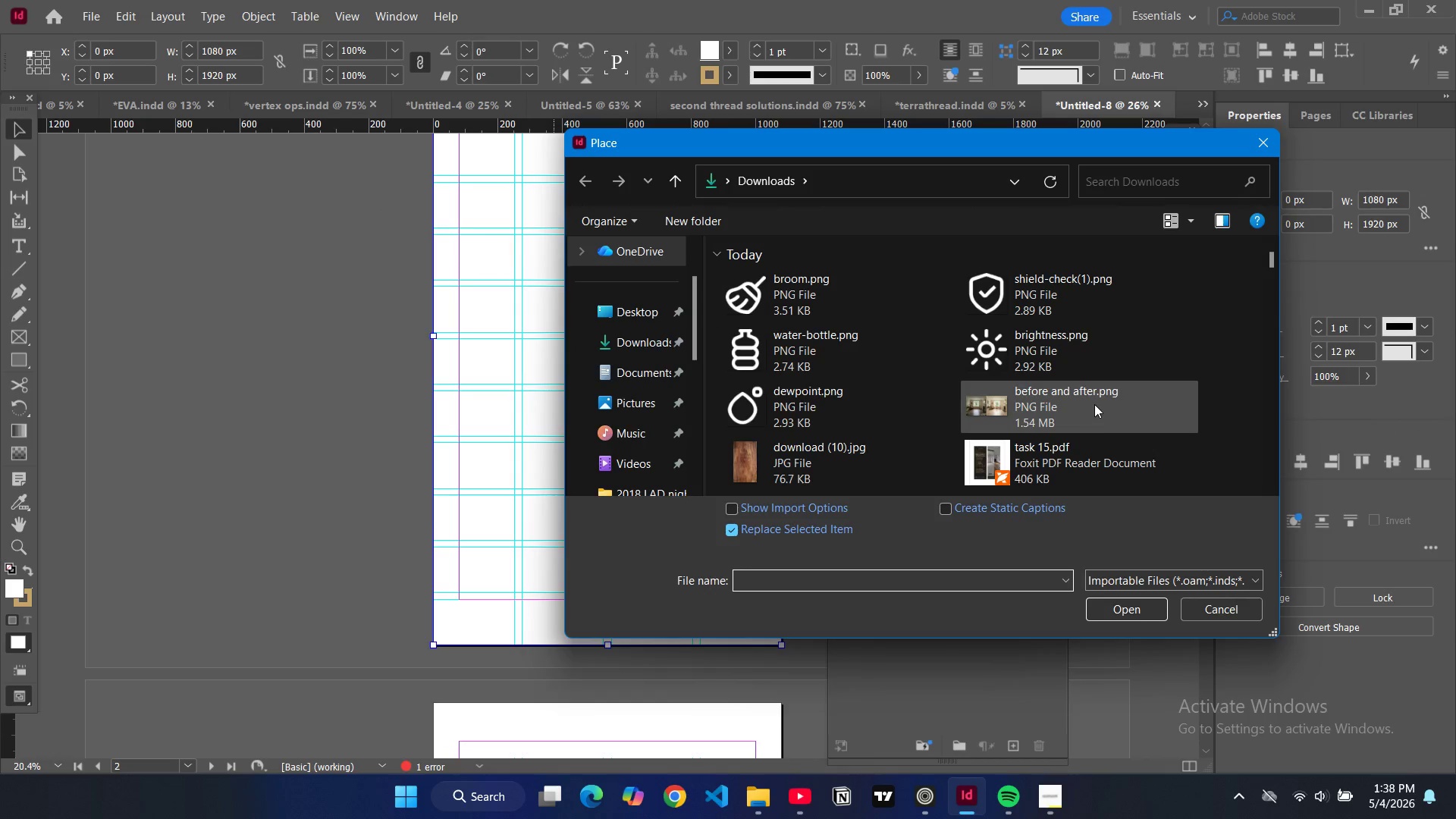 
left_click([1091, 407])
 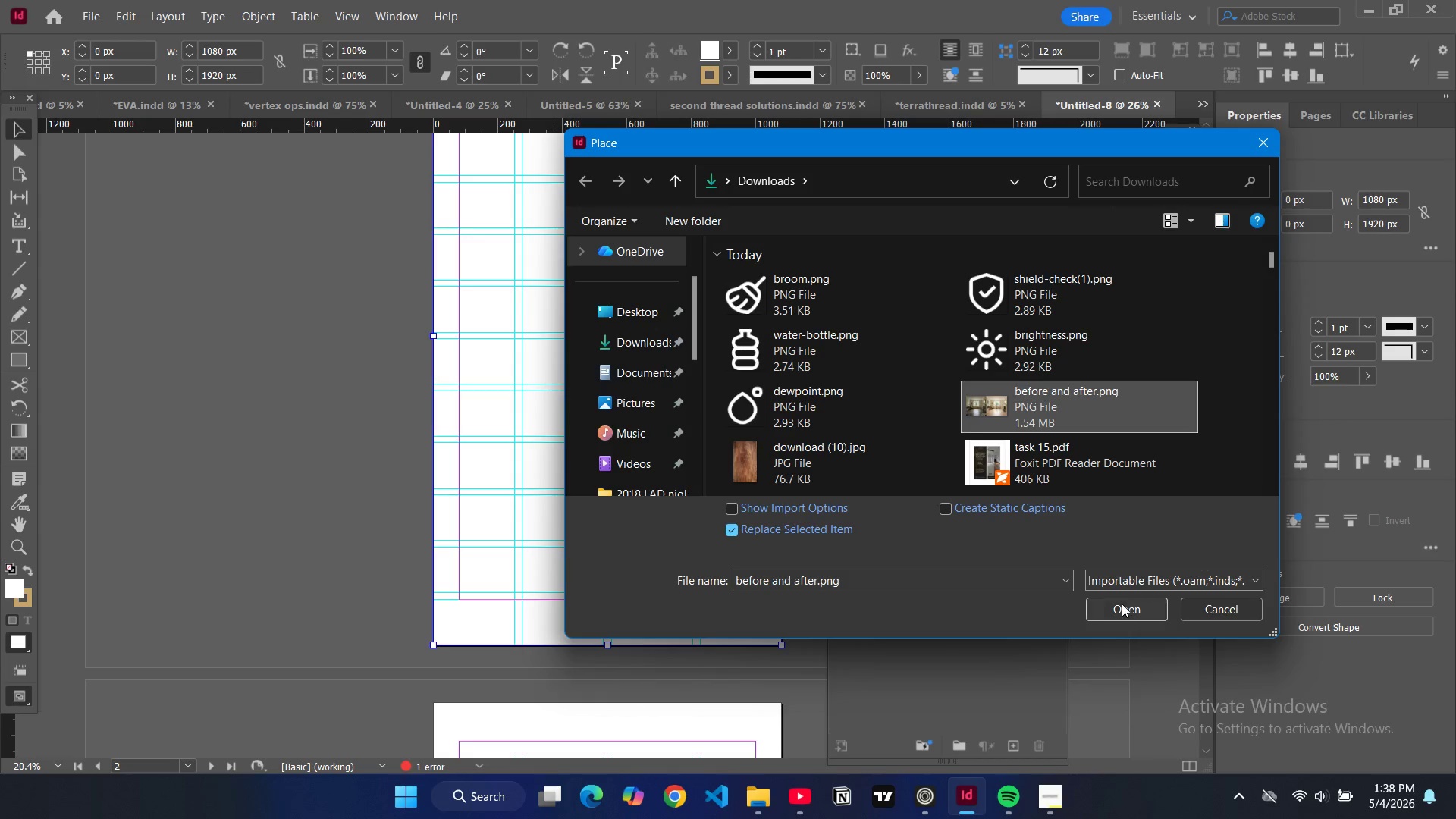 
left_click([1122, 604])
 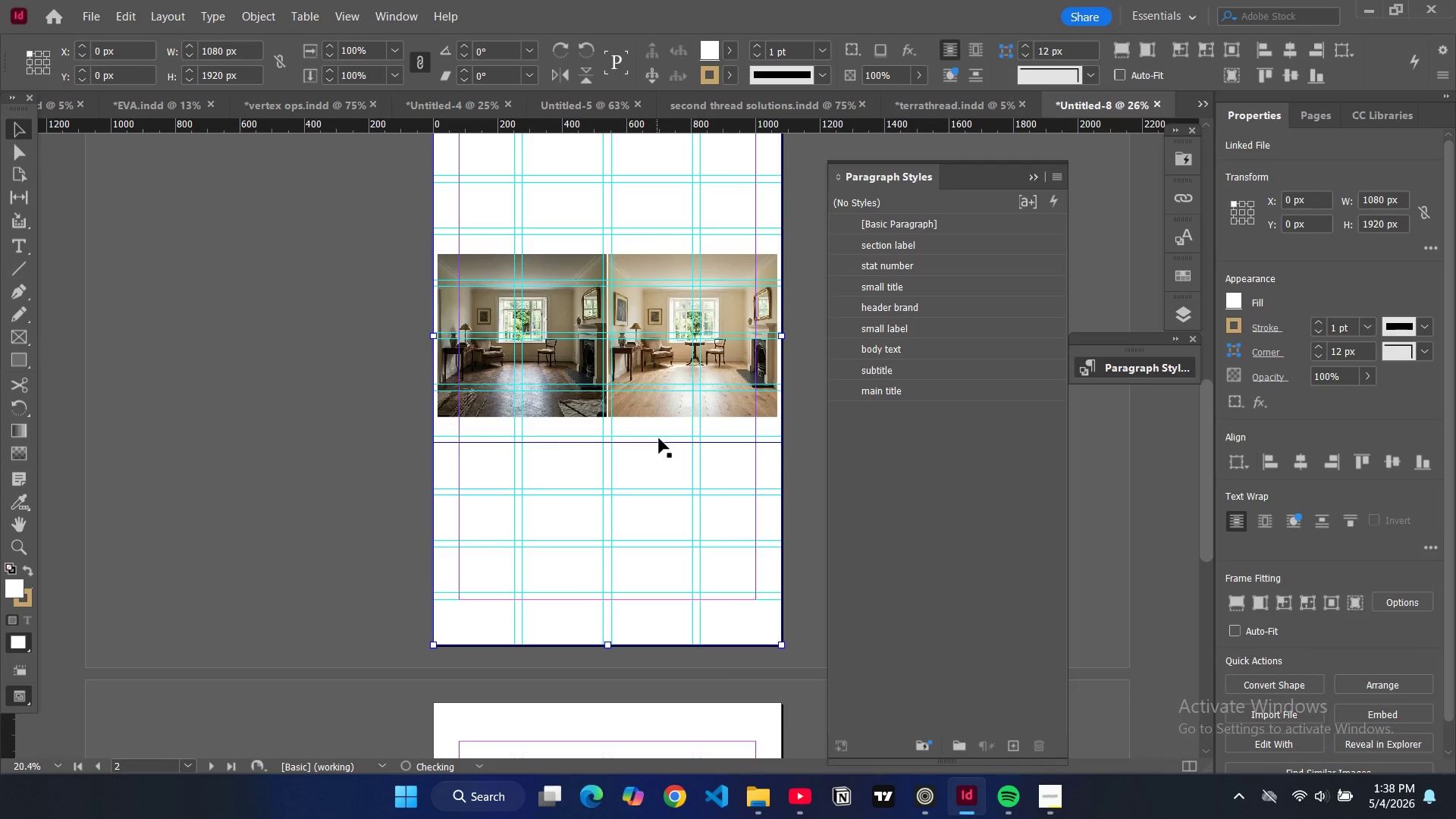 
key(Alt+Control+Shift+C)
 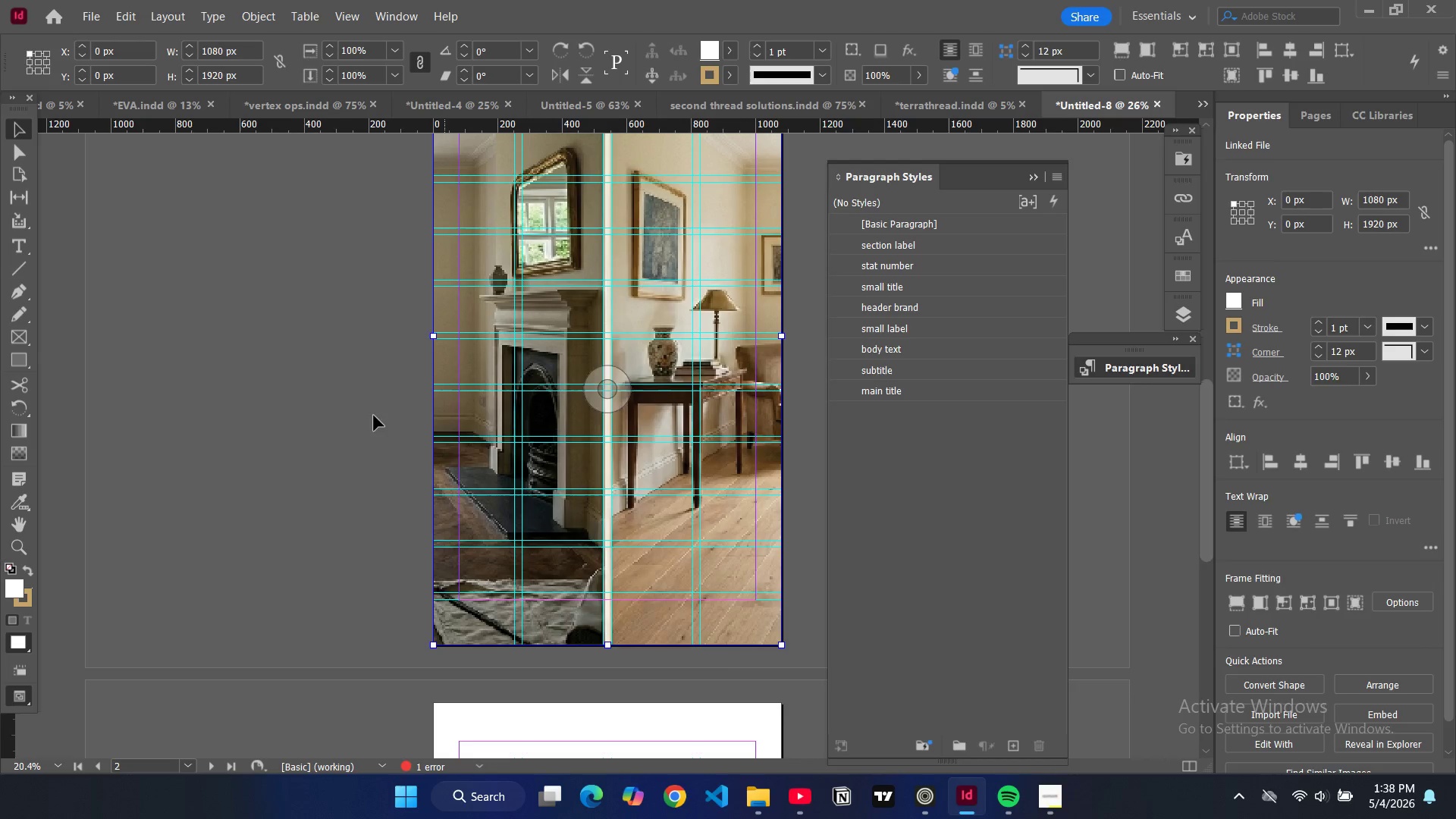 
left_click([344, 408])
 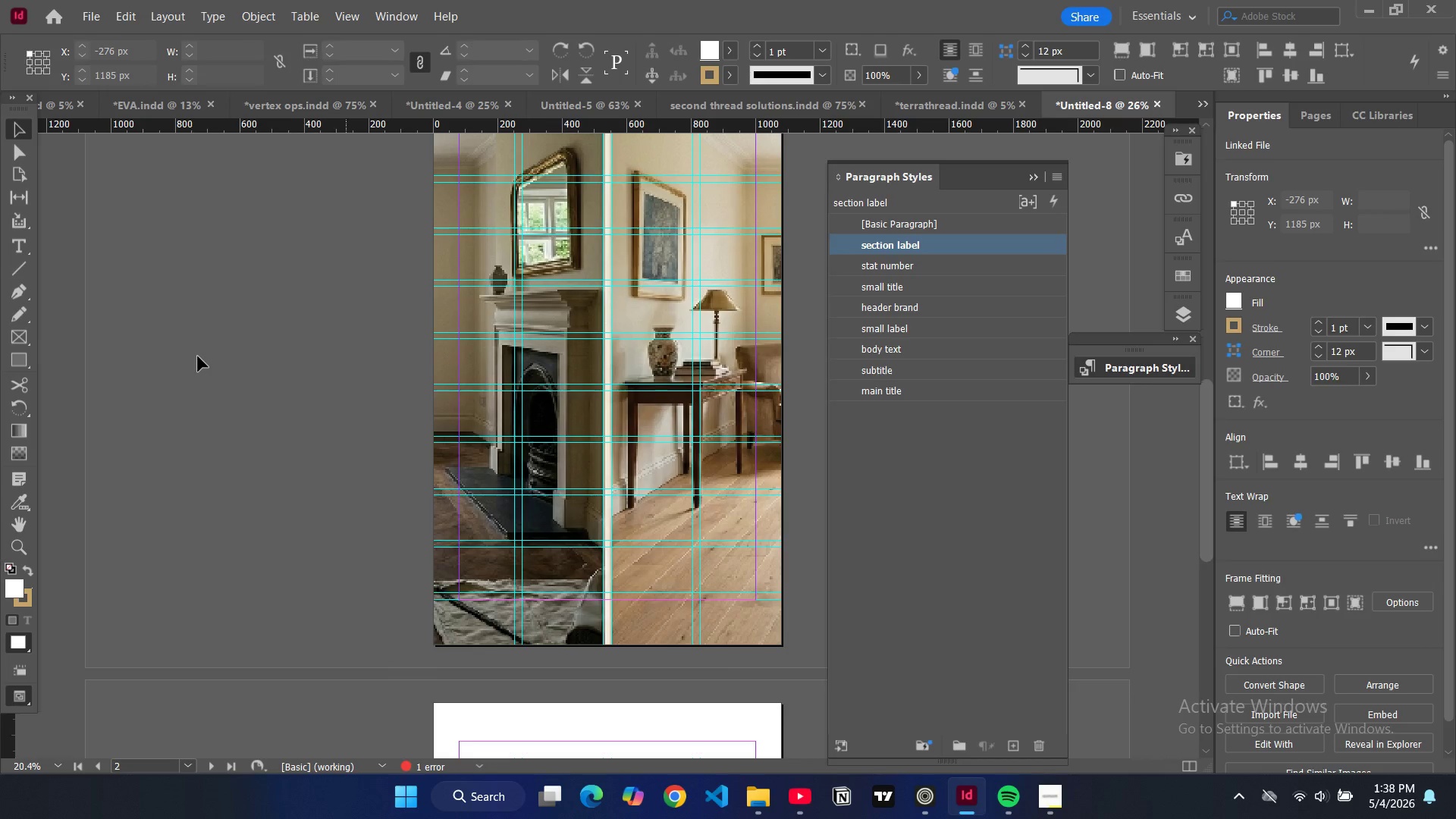 
type(ww)
 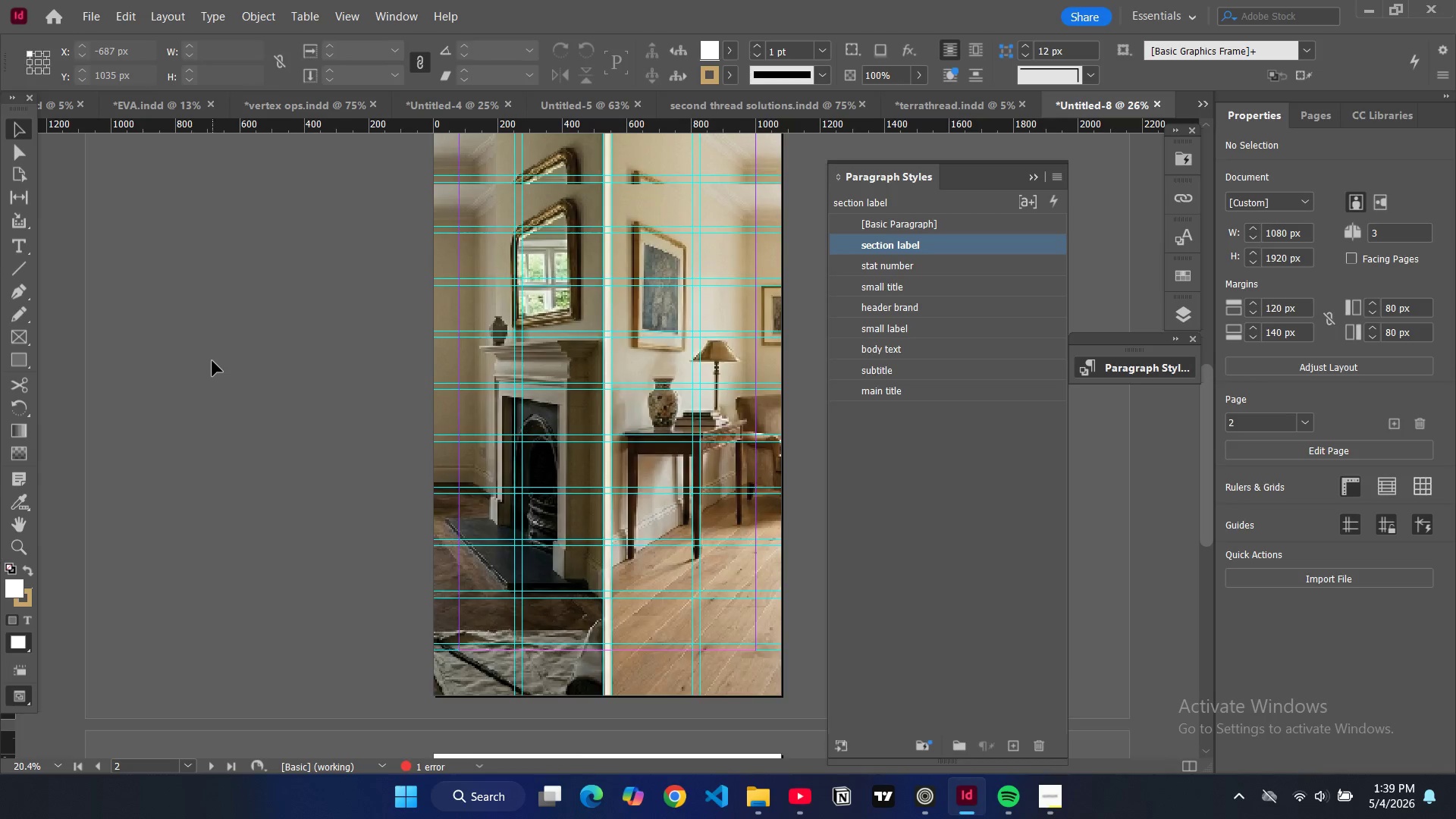 
scroll: coordinate [582, 228], scroll_direction: up, amount: 21.0
 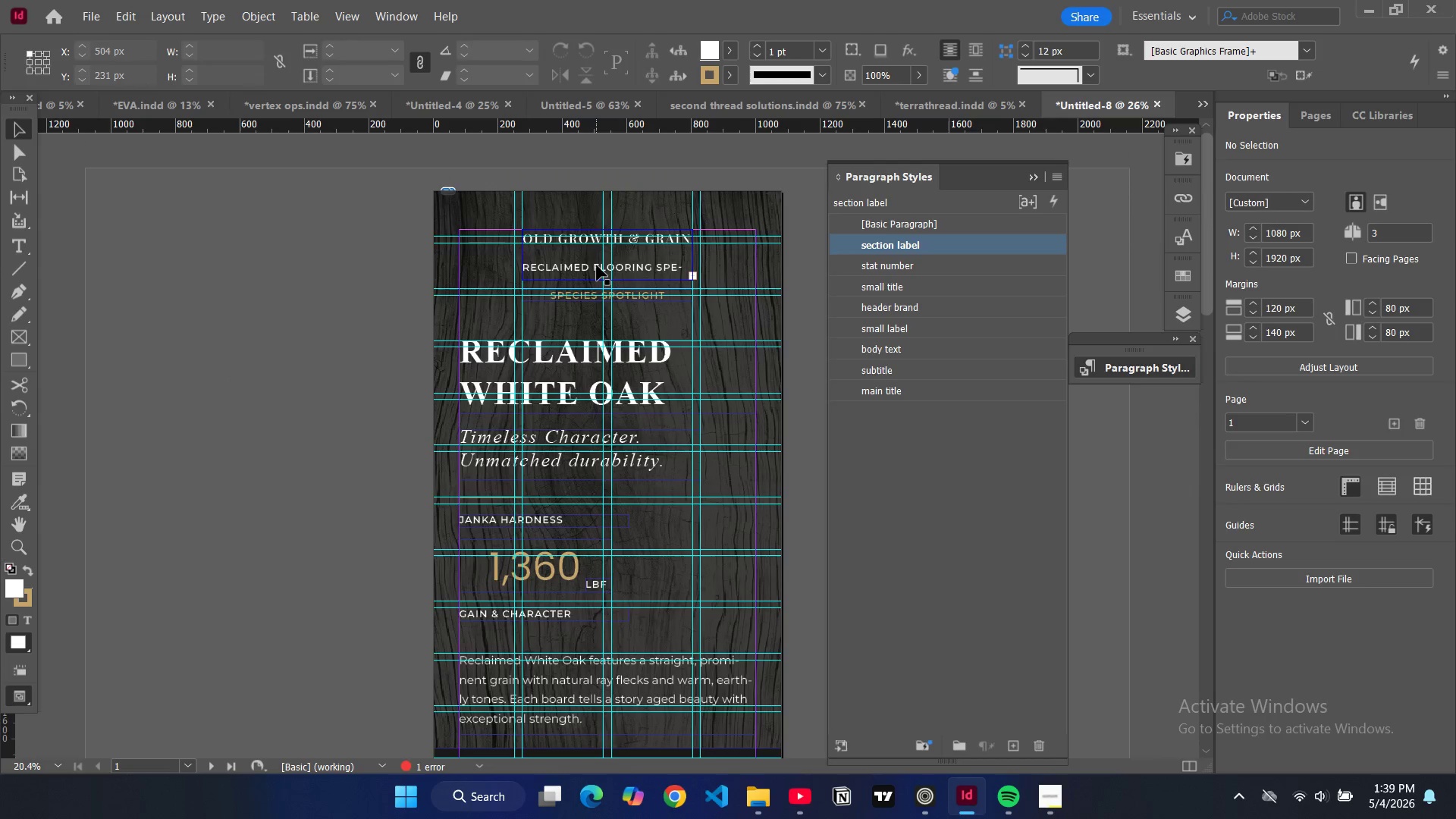 
left_click([597, 265])
 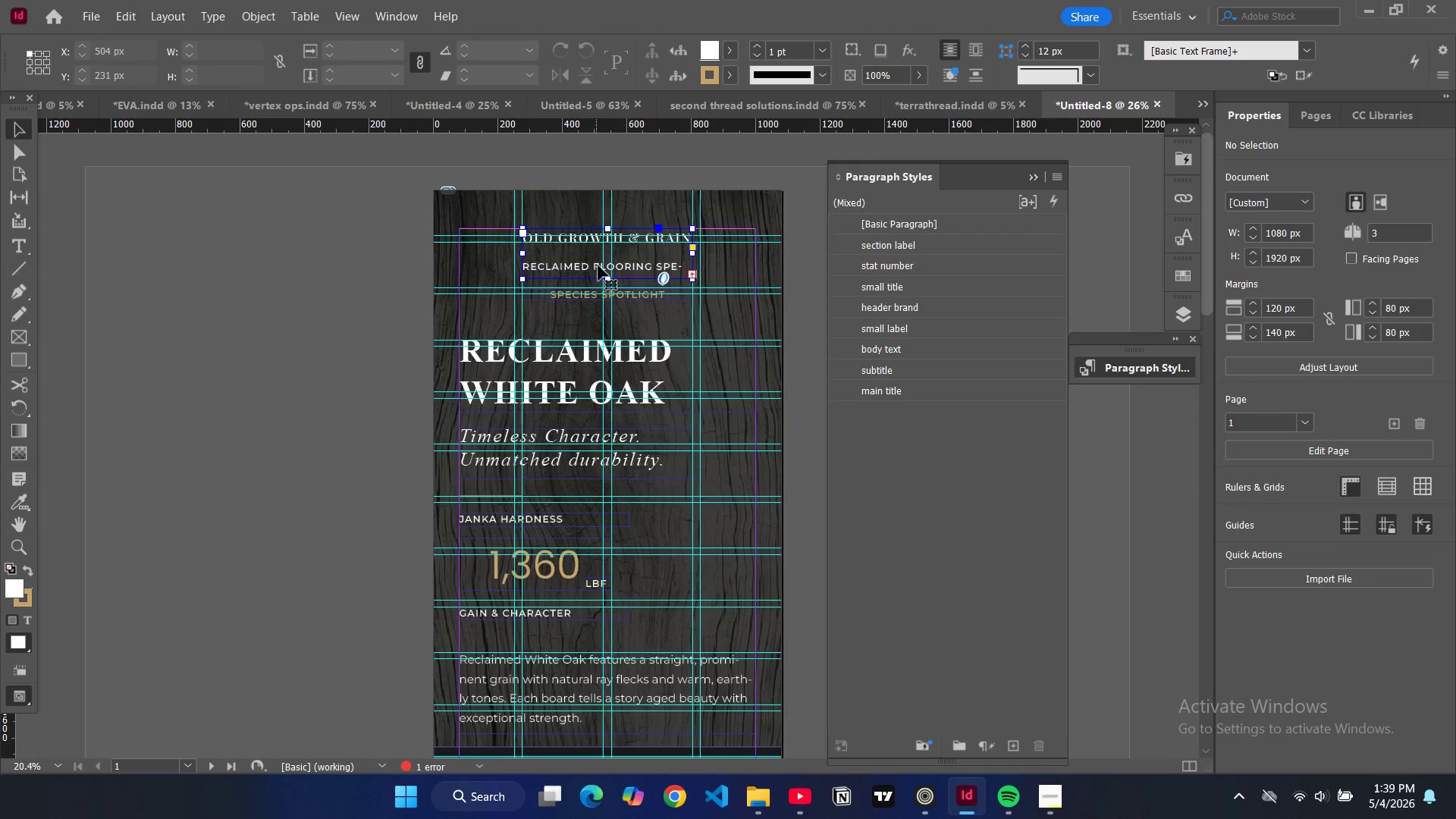 
key(Control+C)
 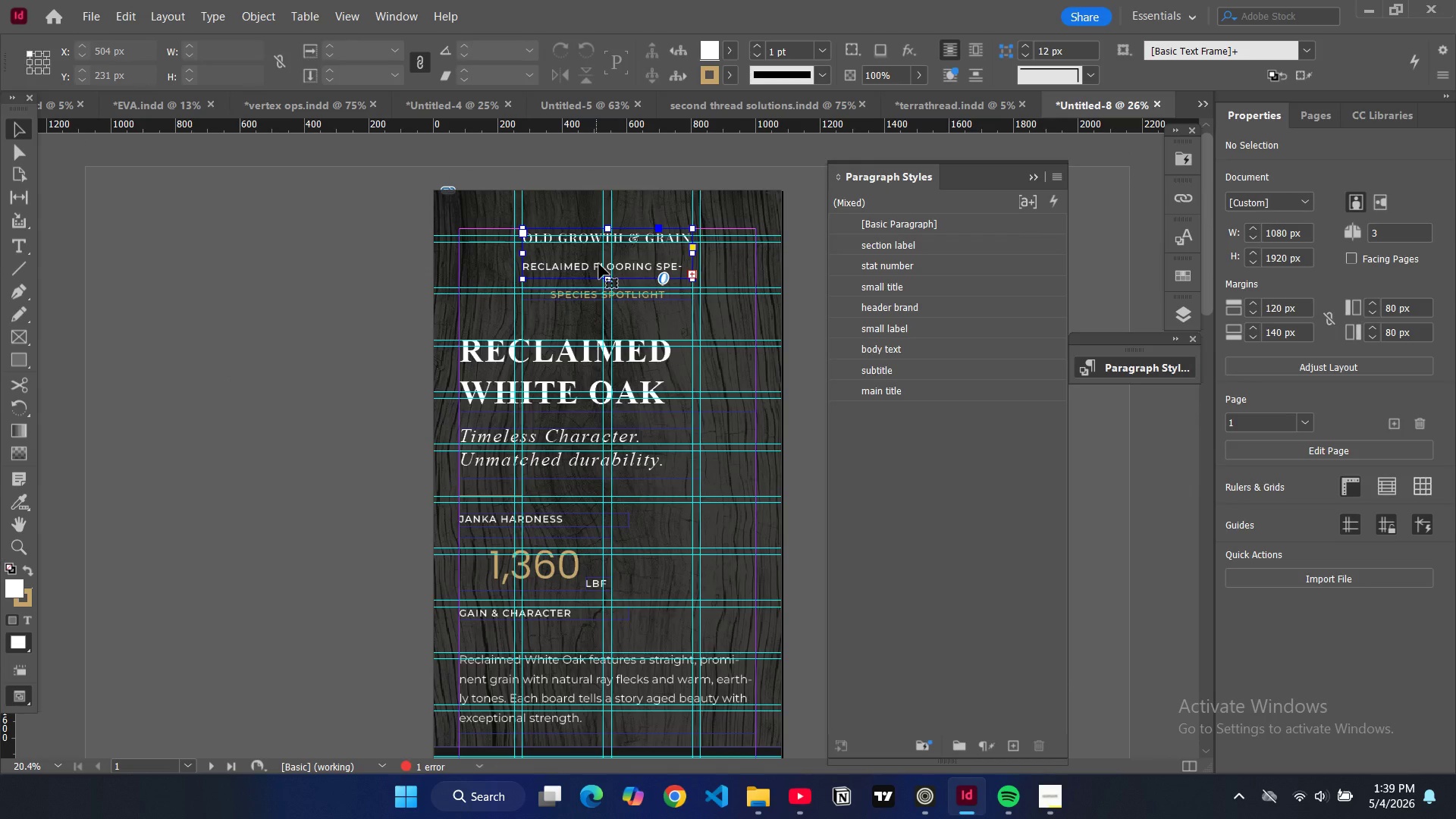 
scroll: coordinate [599, 268], scroll_direction: down, amount: 16.0
 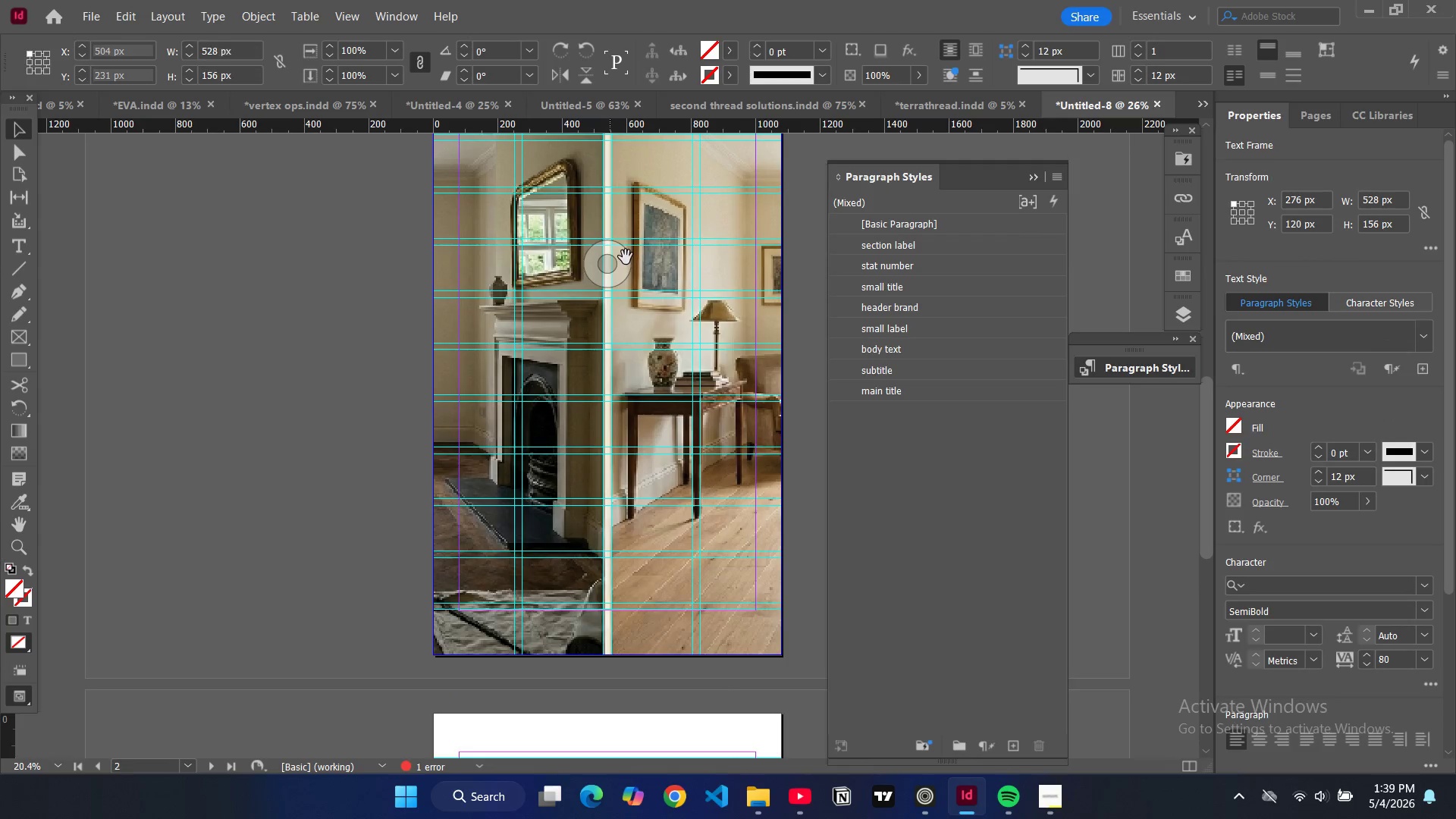 
scroll: coordinate [623, 257], scroll_direction: up, amount: 2.0
 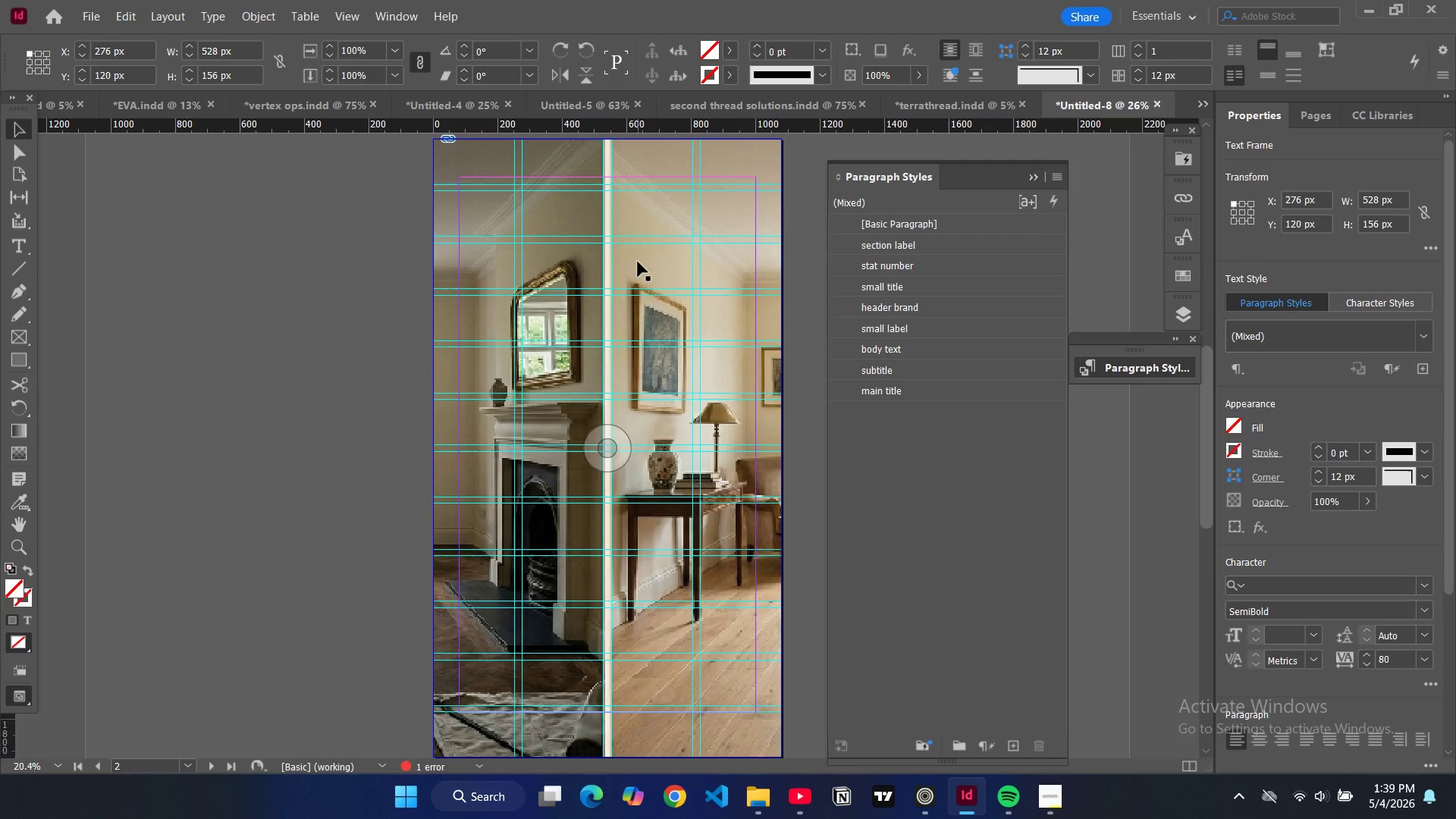 
left_click([638, 262])
 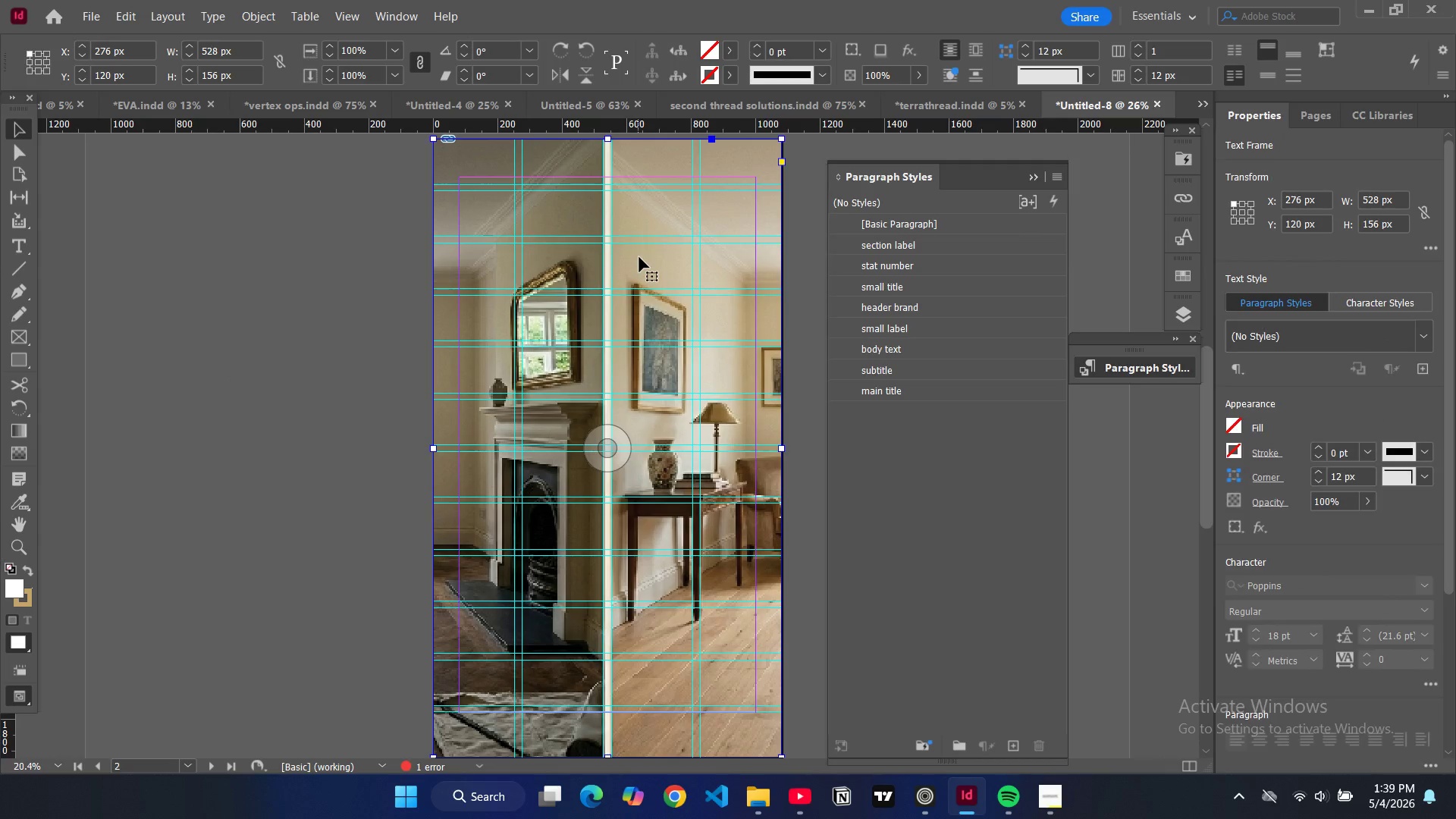 
key(Control+V)
 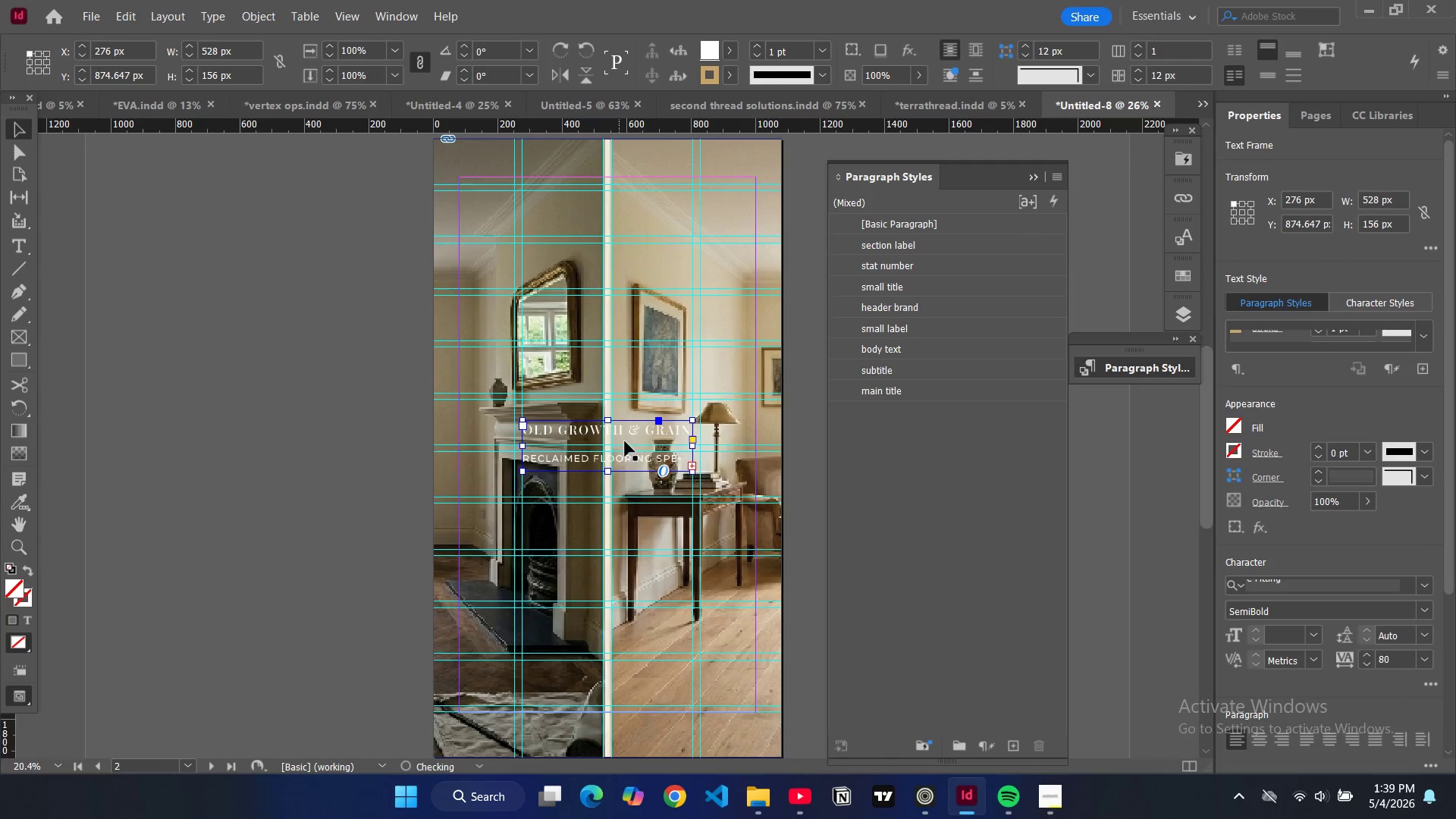 
left_click_drag(start_coordinate=[625, 441], to_coordinate=[638, 198])
 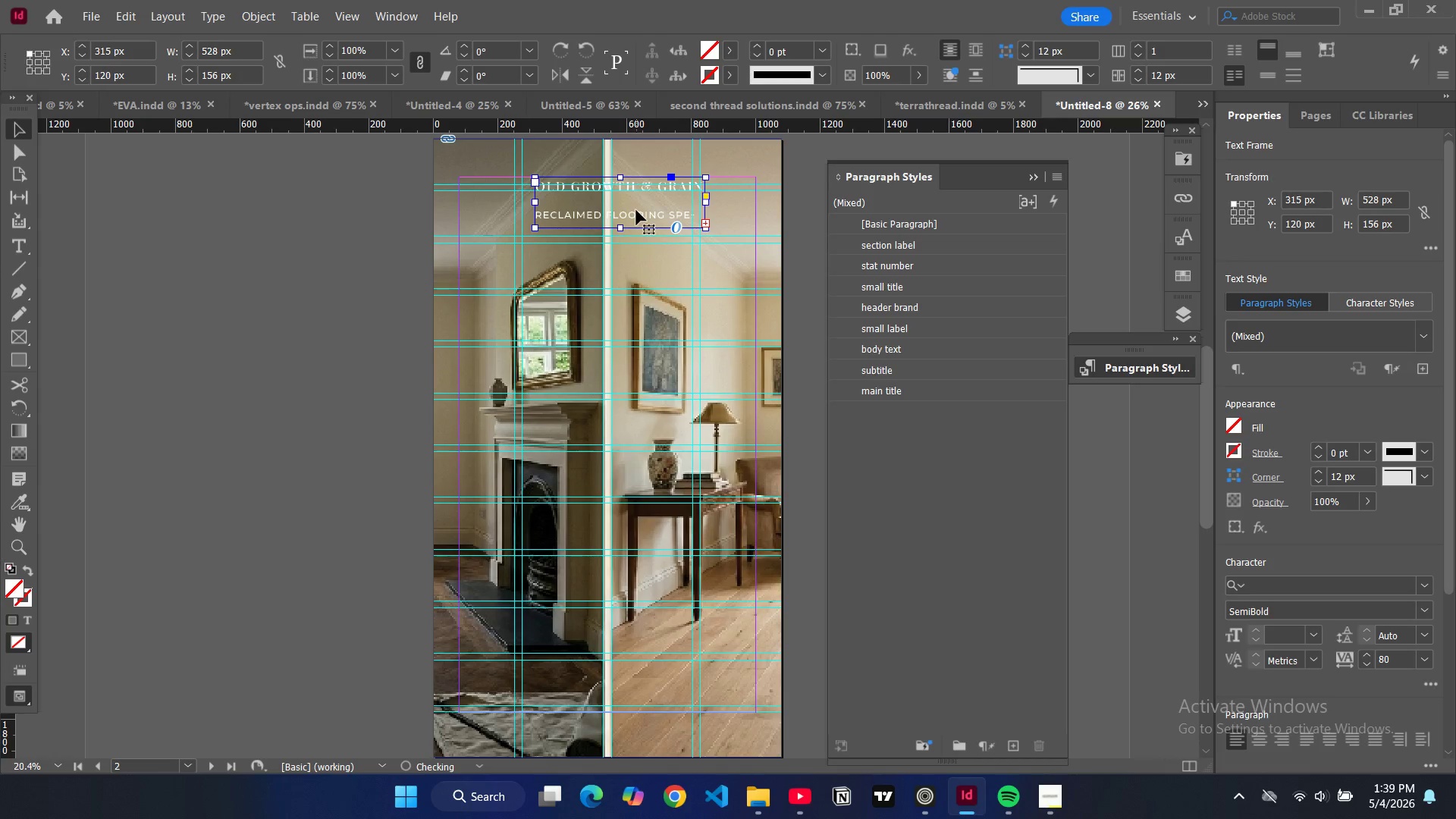 
key(Backspace)
 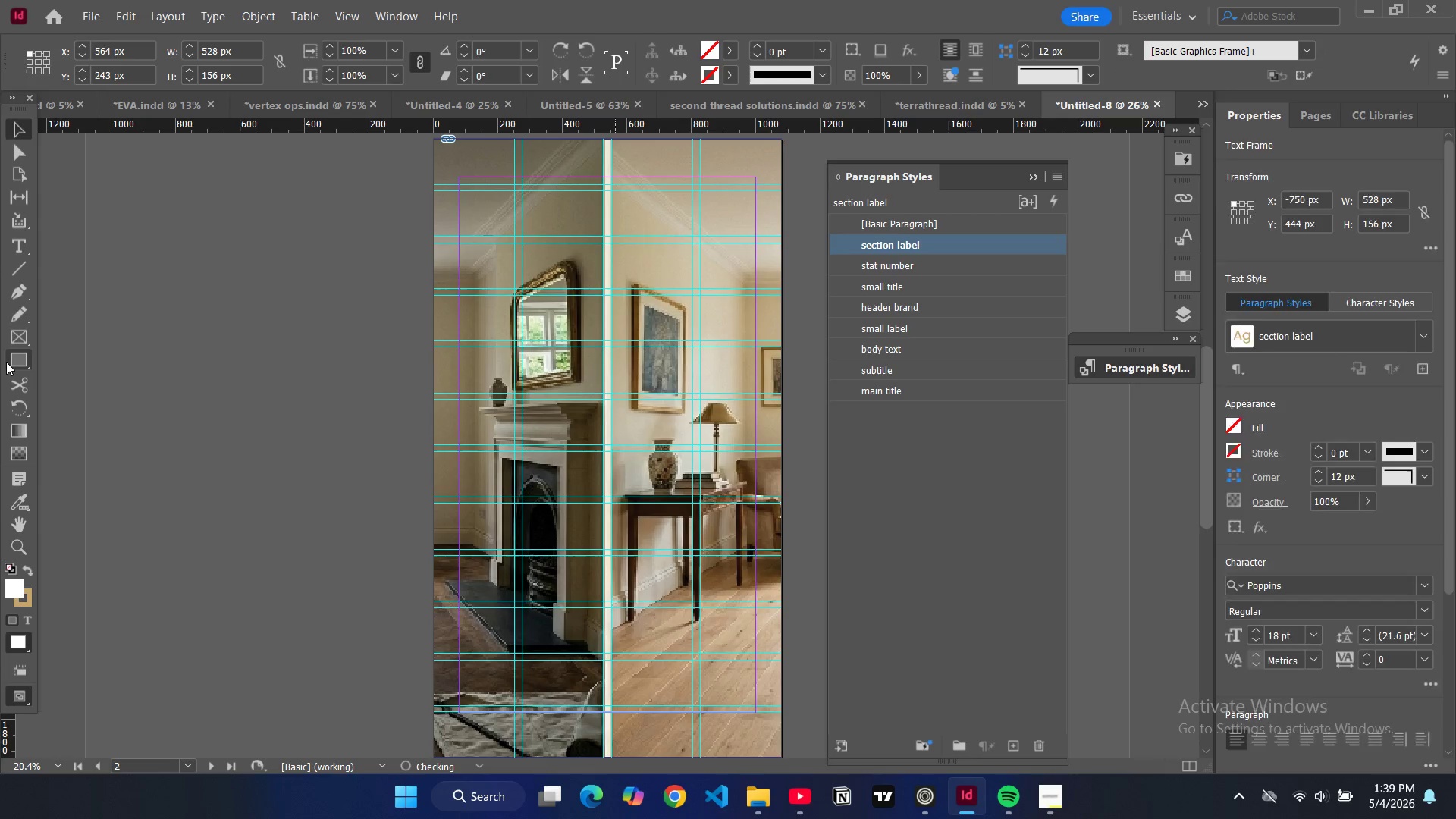 
left_click([7, 362])
 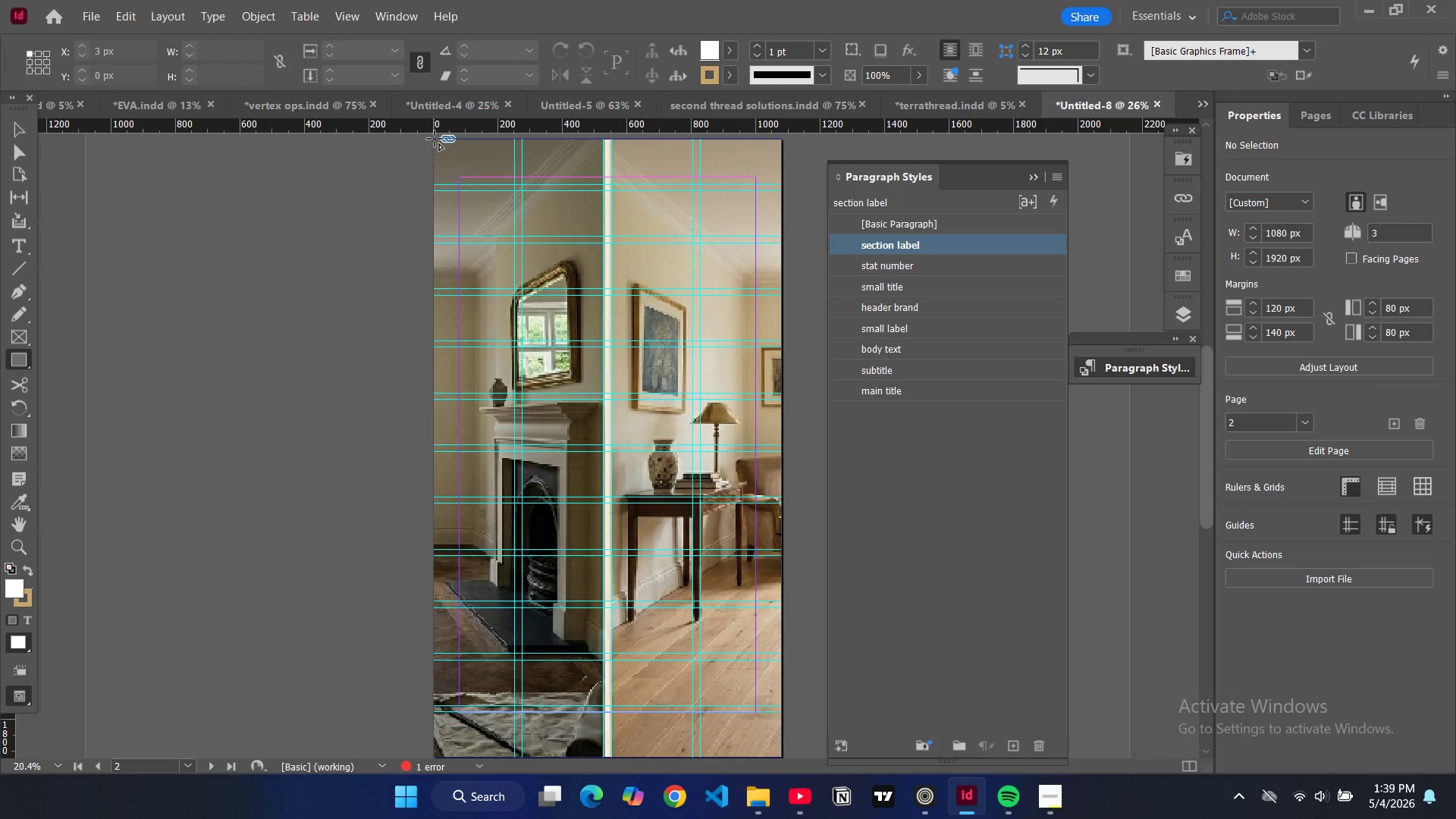 
left_click_drag(start_coordinate=[435, 139], to_coordinate=[781, 690])
 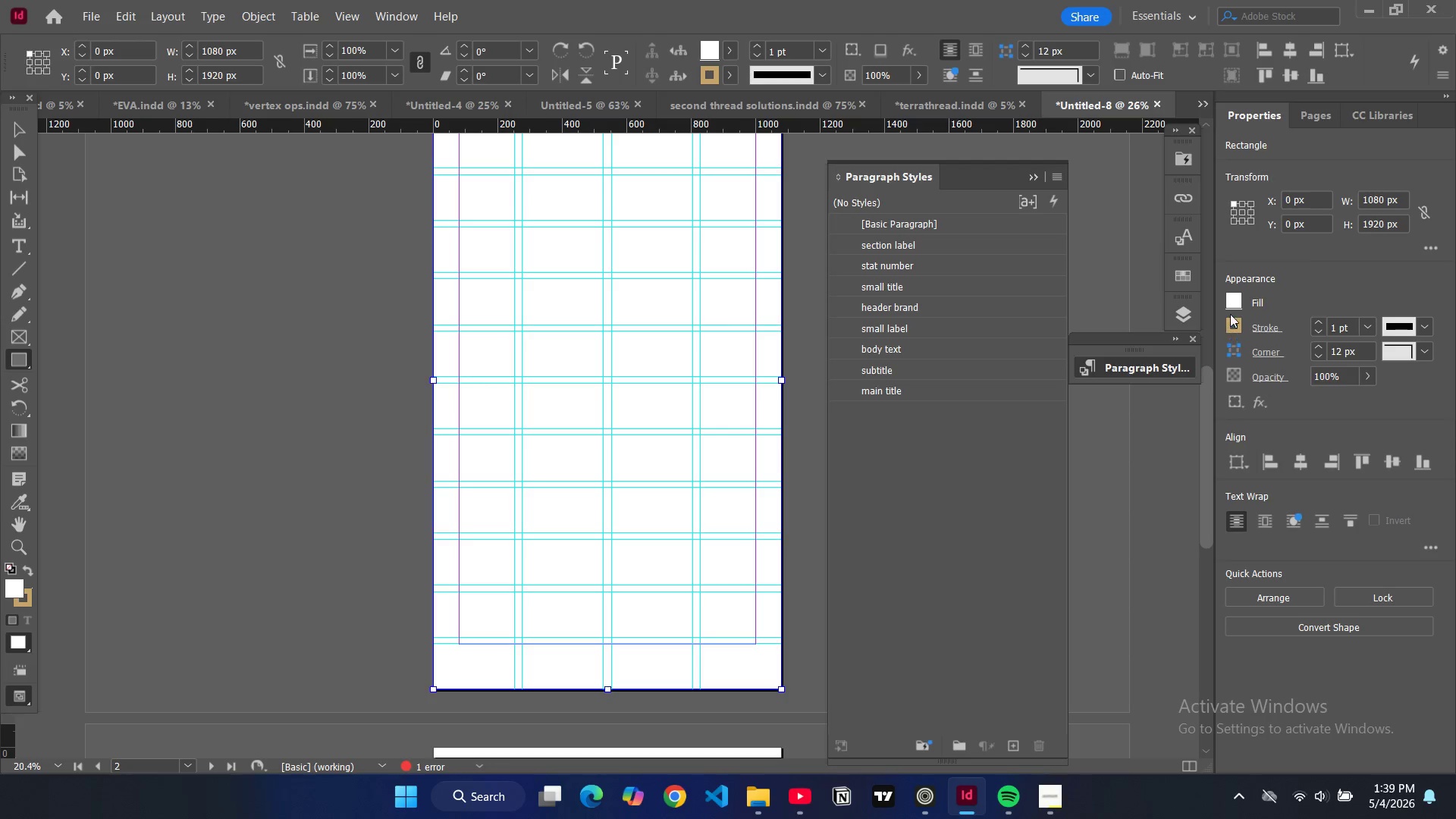 
double_click([1229, 306])
 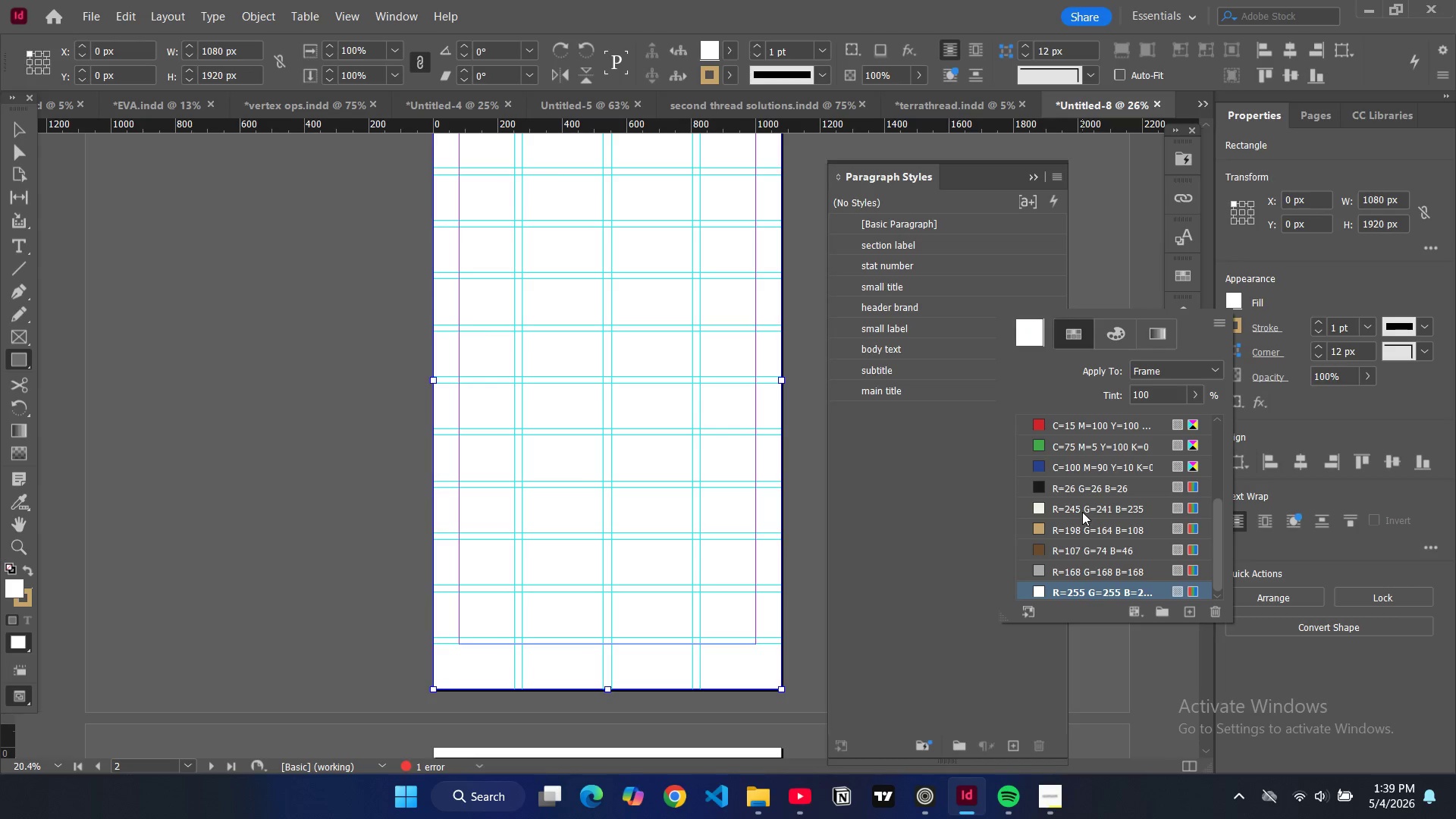 
scroll: coordinate [1042, 541], scroll_direction: down, amount: 10.0
 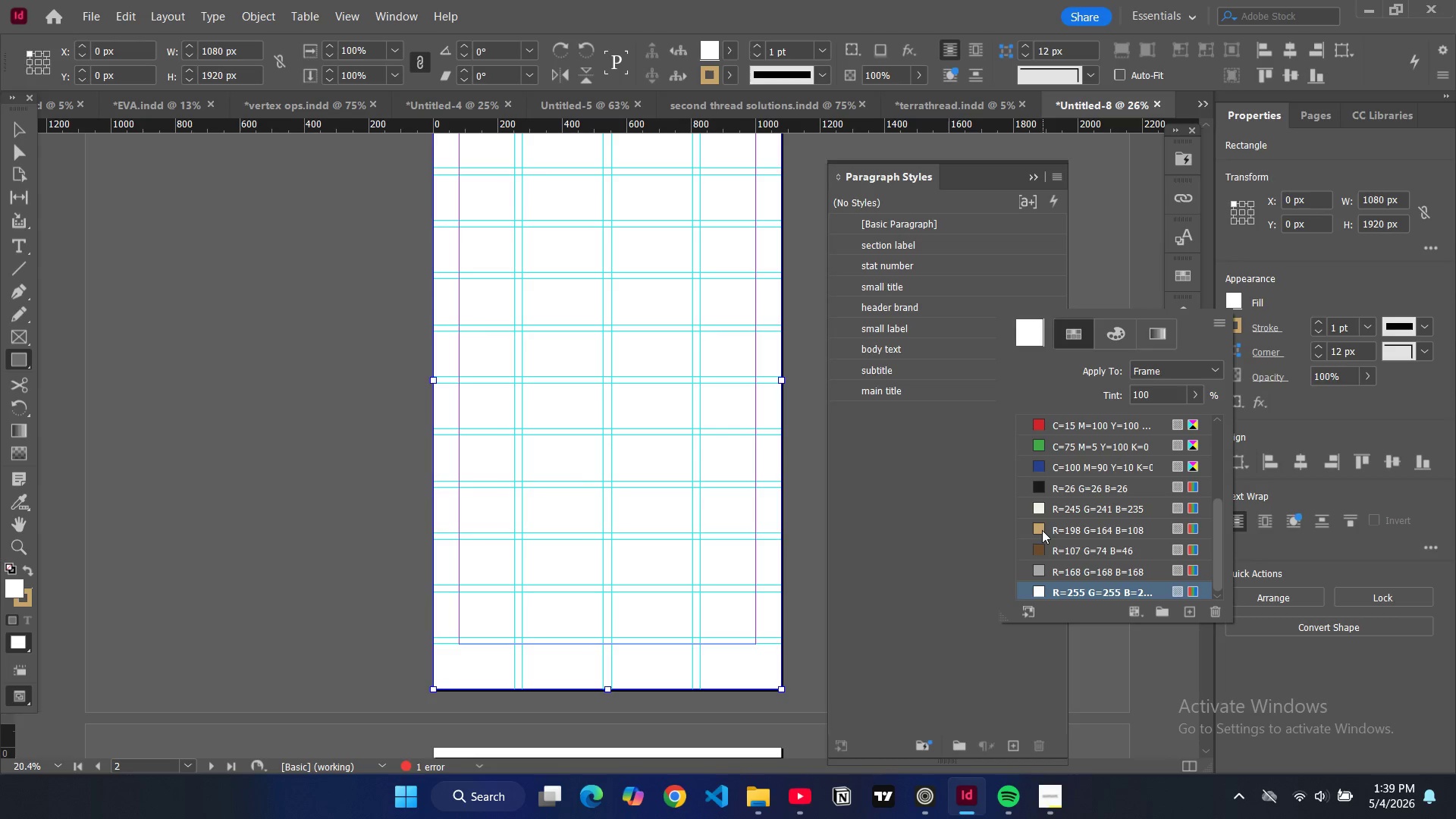 
left_click([1042, 530])
 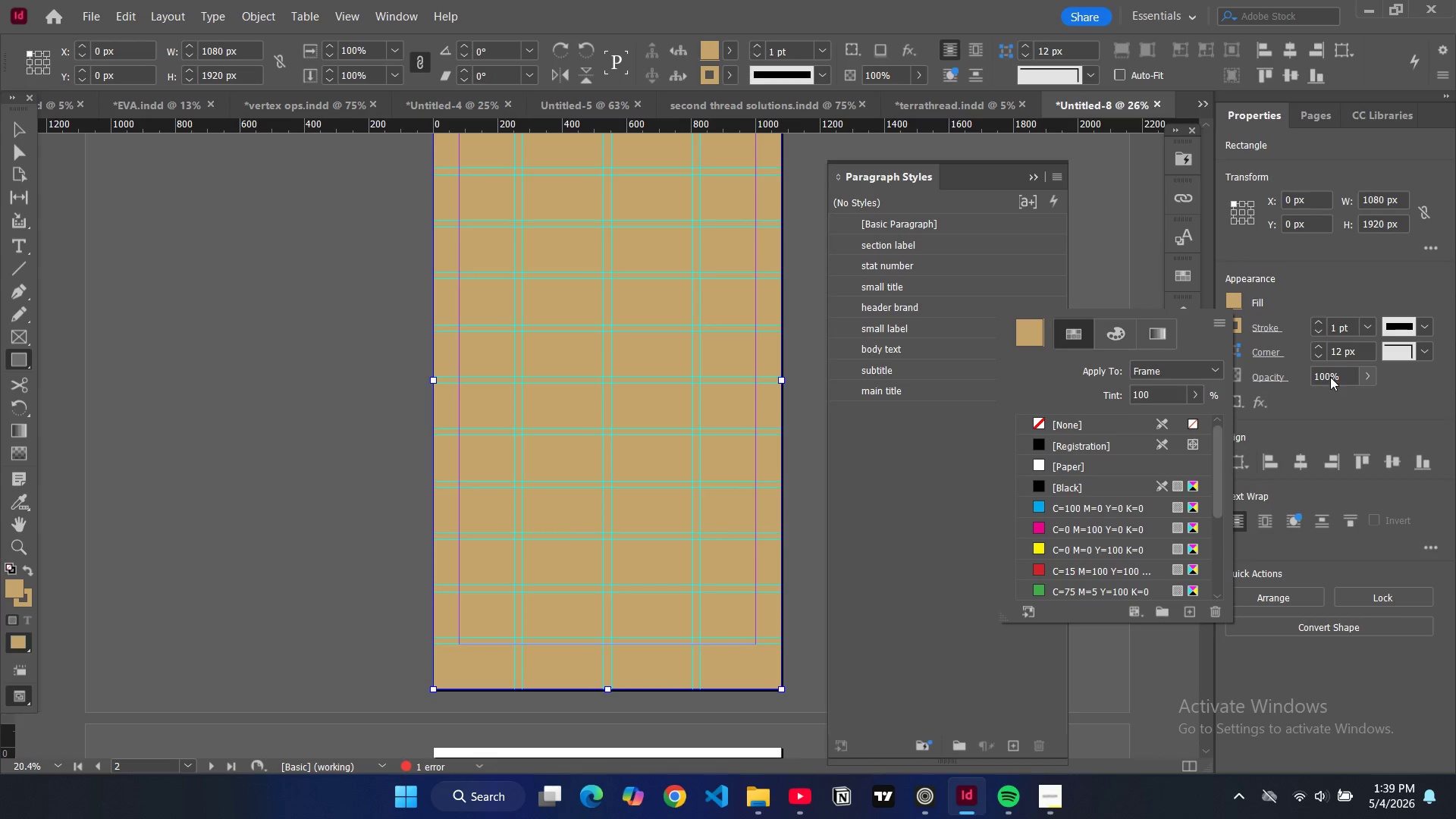 
double_click([1330, 376])
 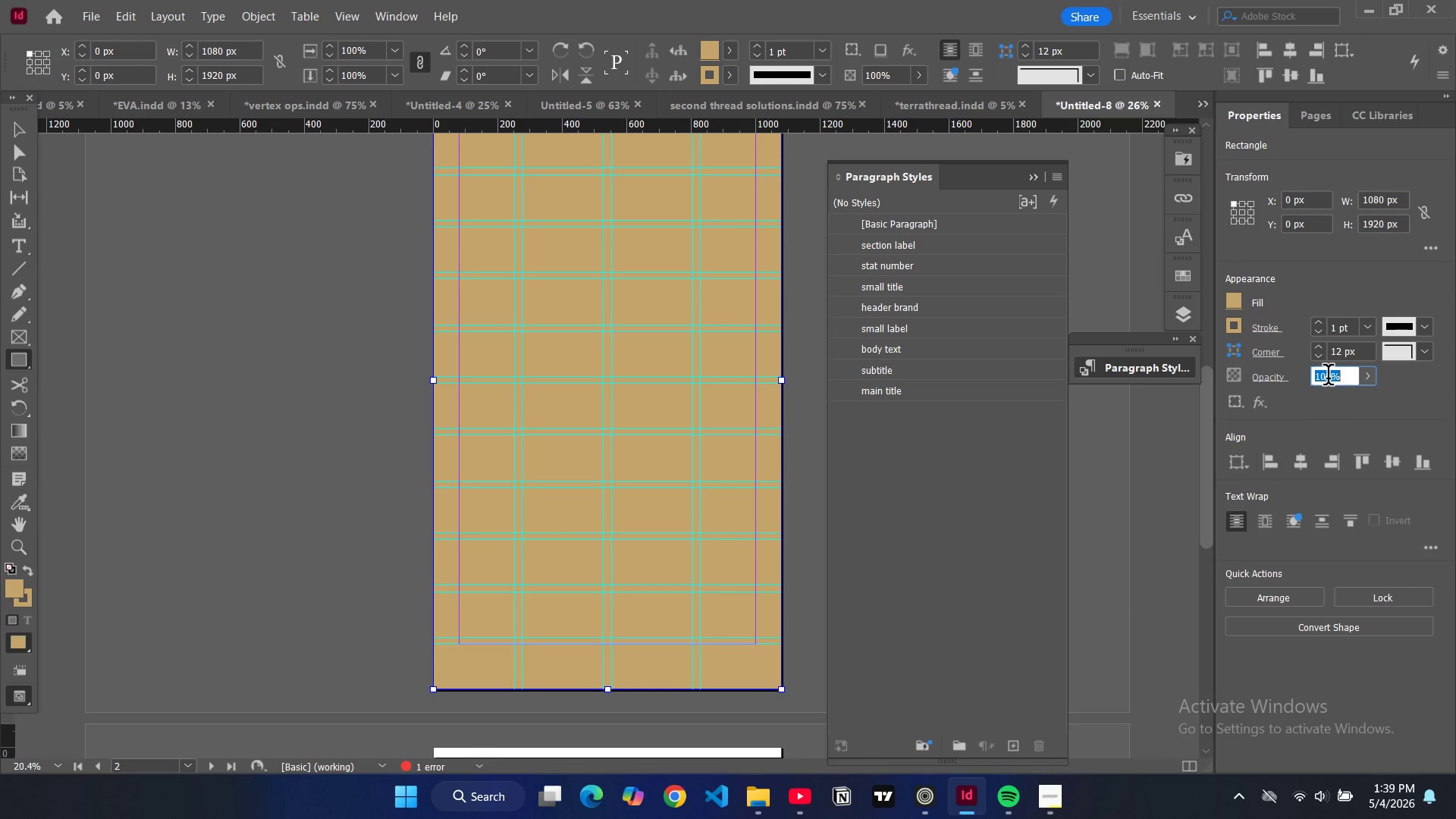 
triple_click([1328, 378])
 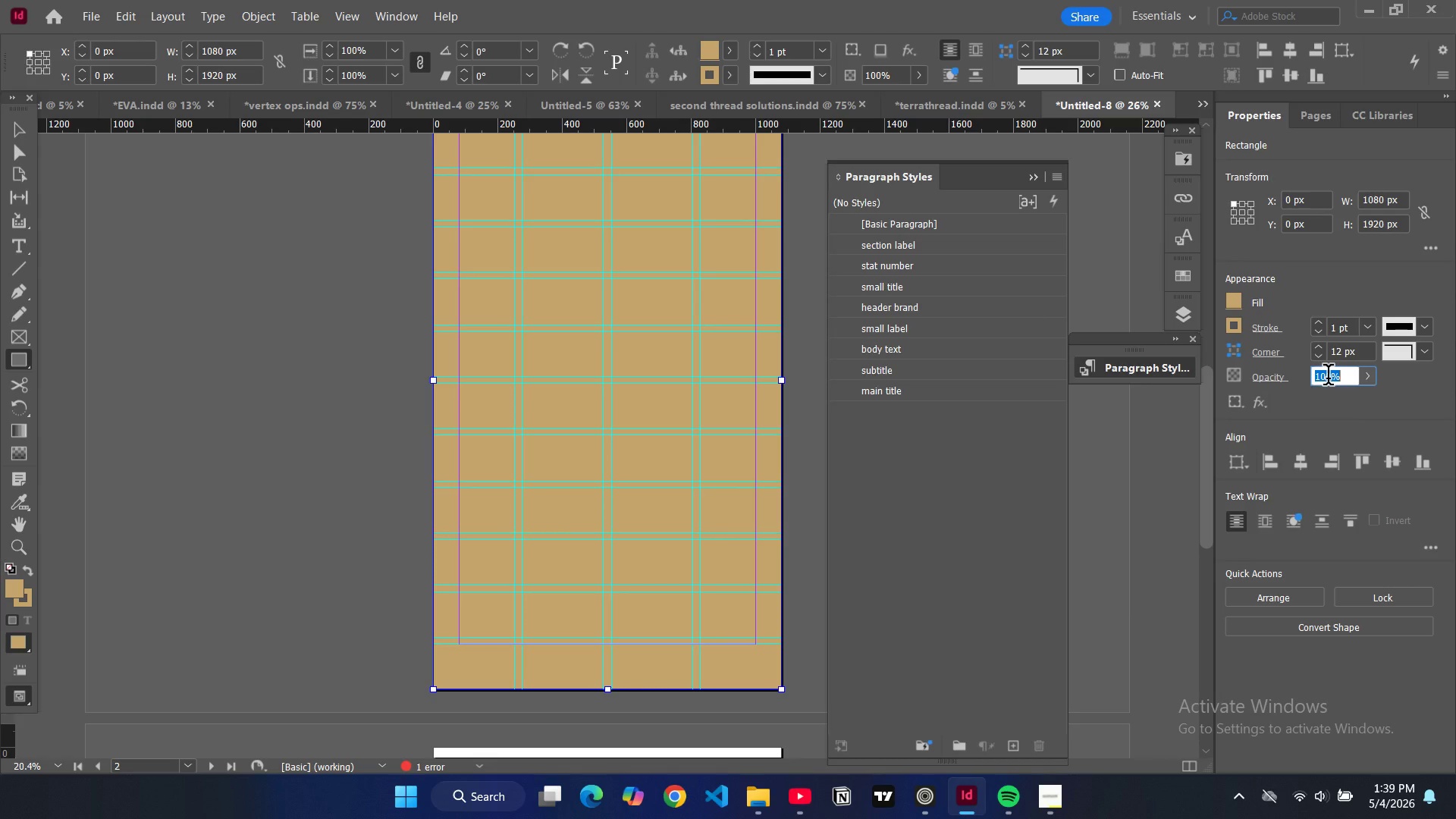 
triple_click([1328, 378])
 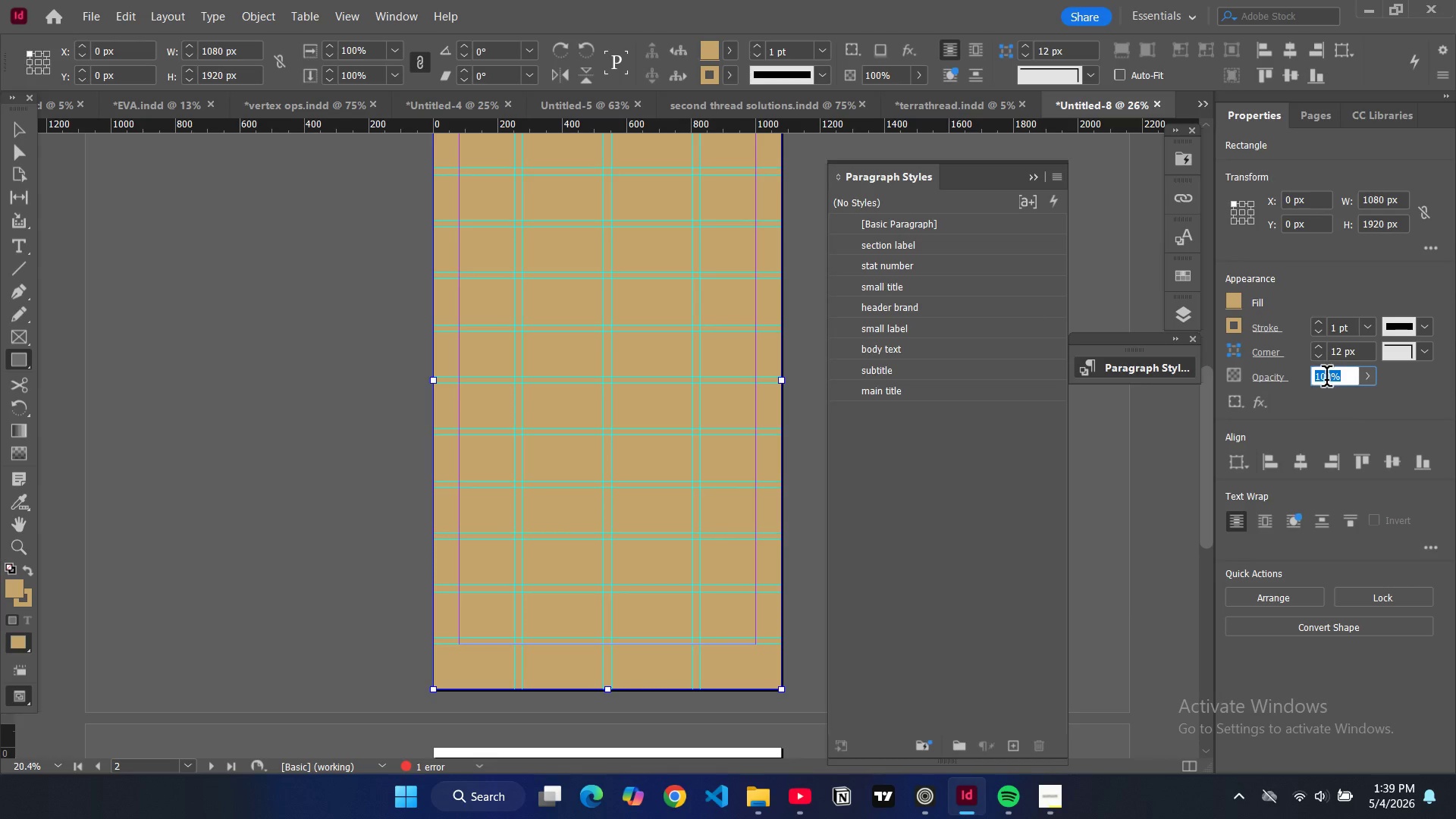 
type(30)
 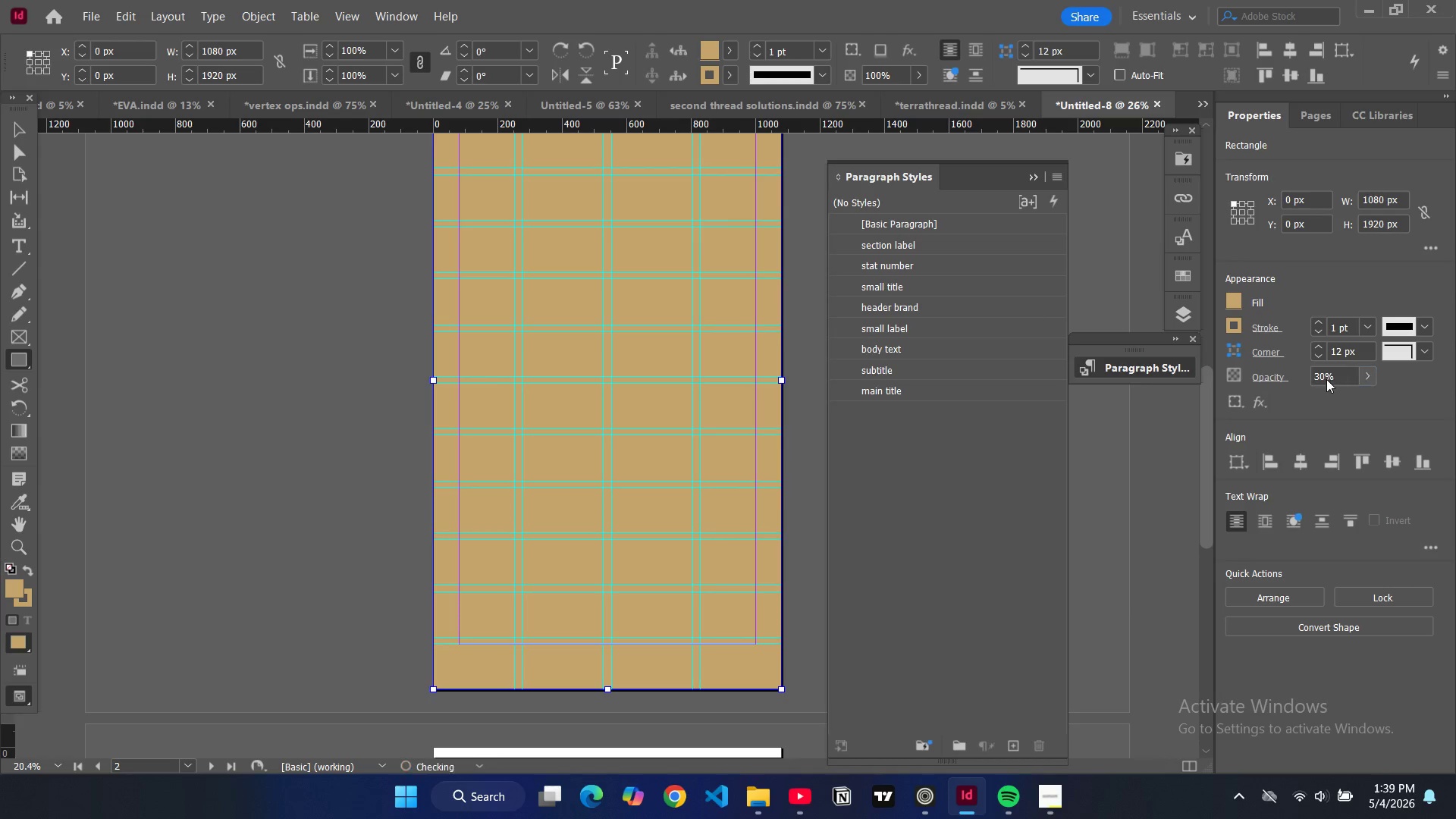 
key(Enter)
 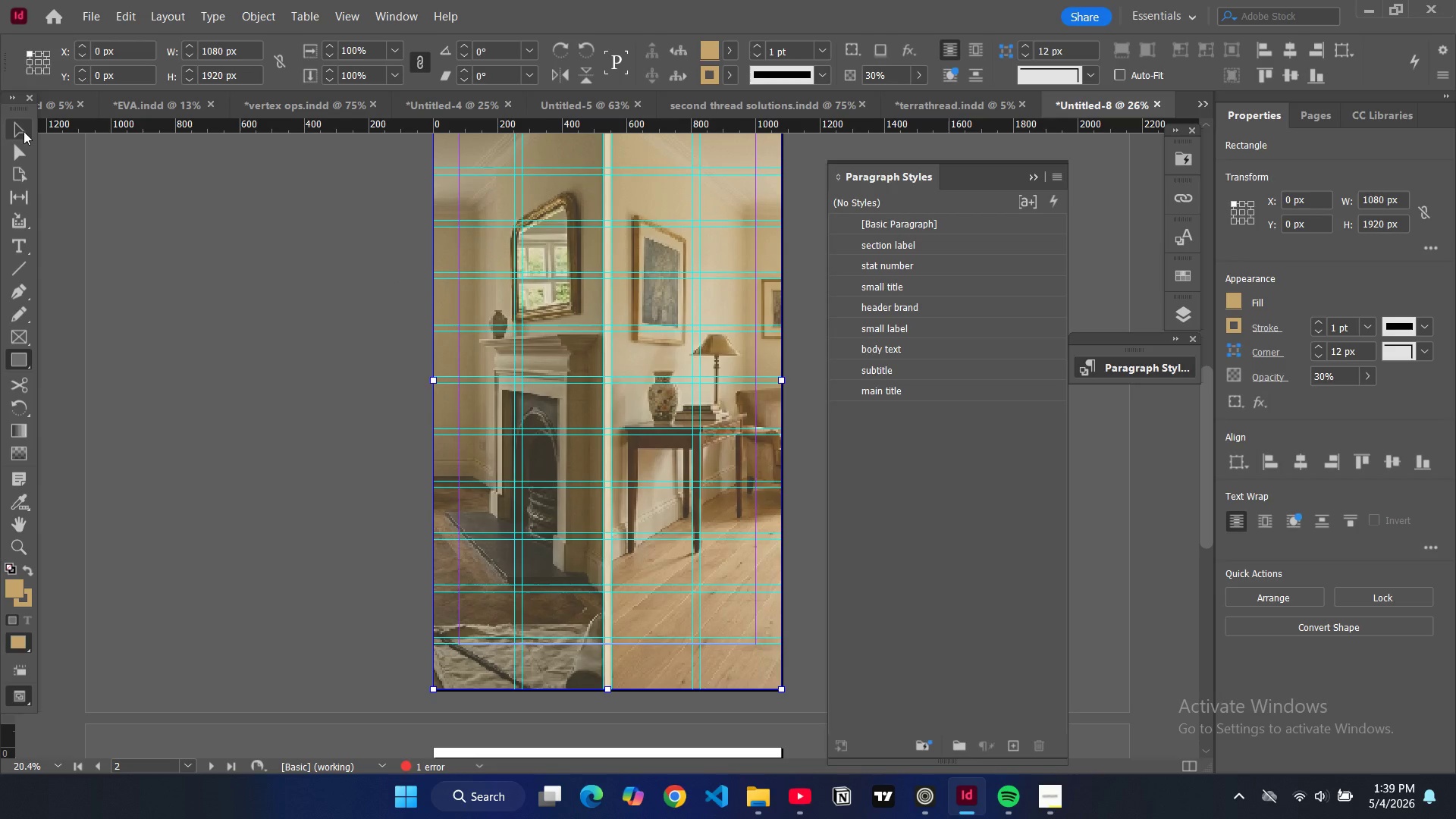 
left_click([24, 129])
 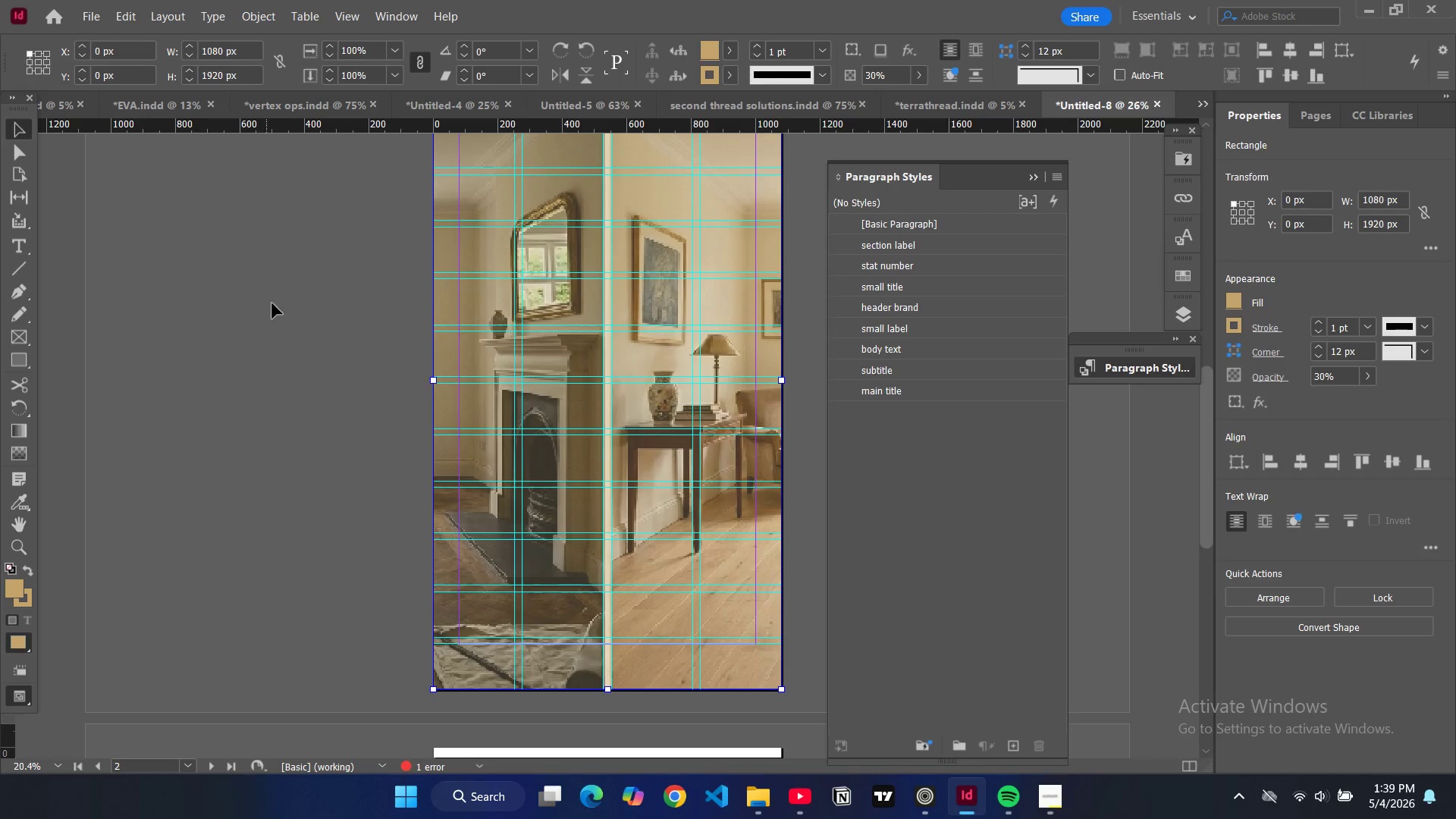 
left_click([272, 303])
 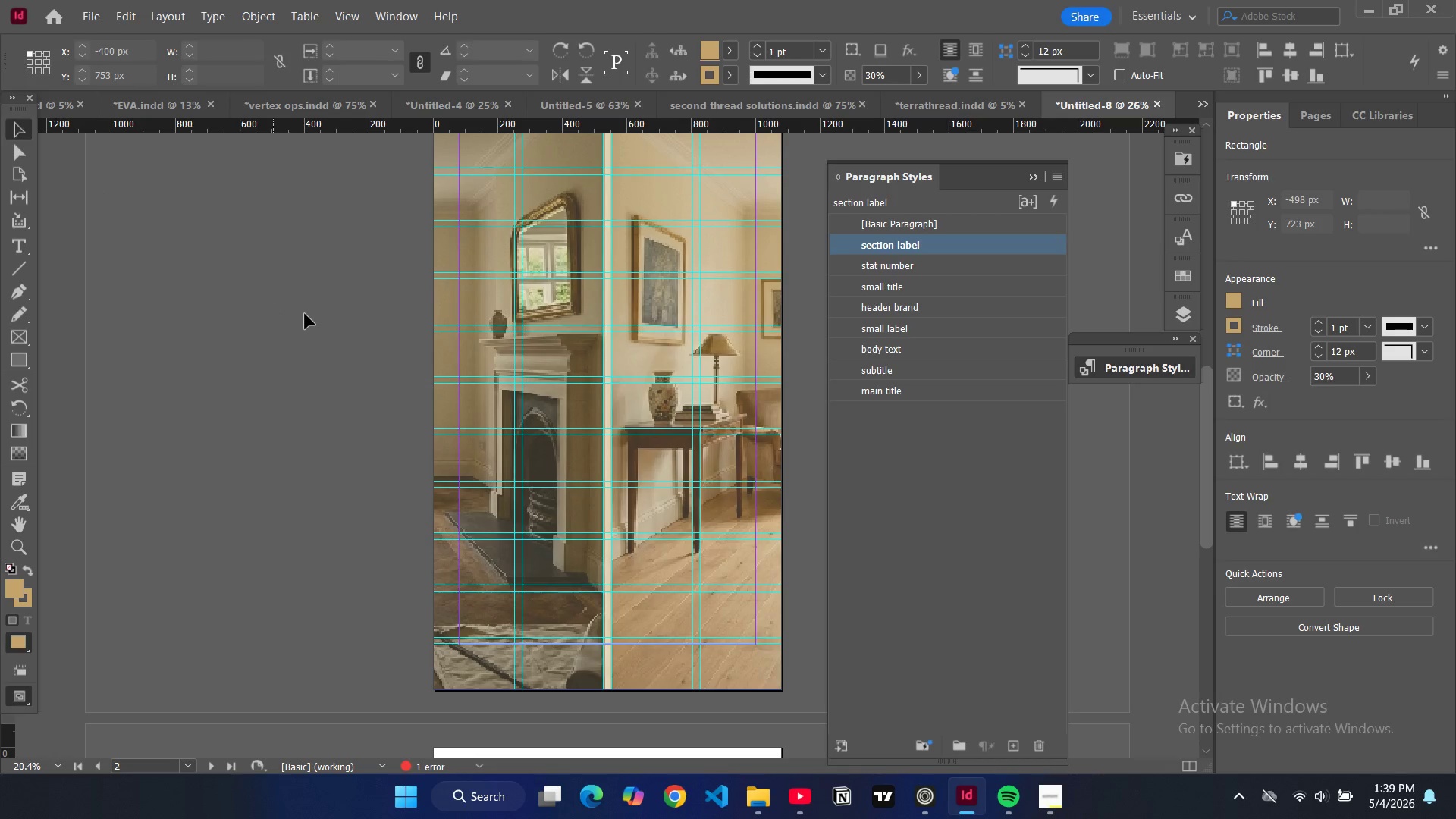 
scroll: coordinate [305, 314], scroll_direction: up, amount: 3.0
 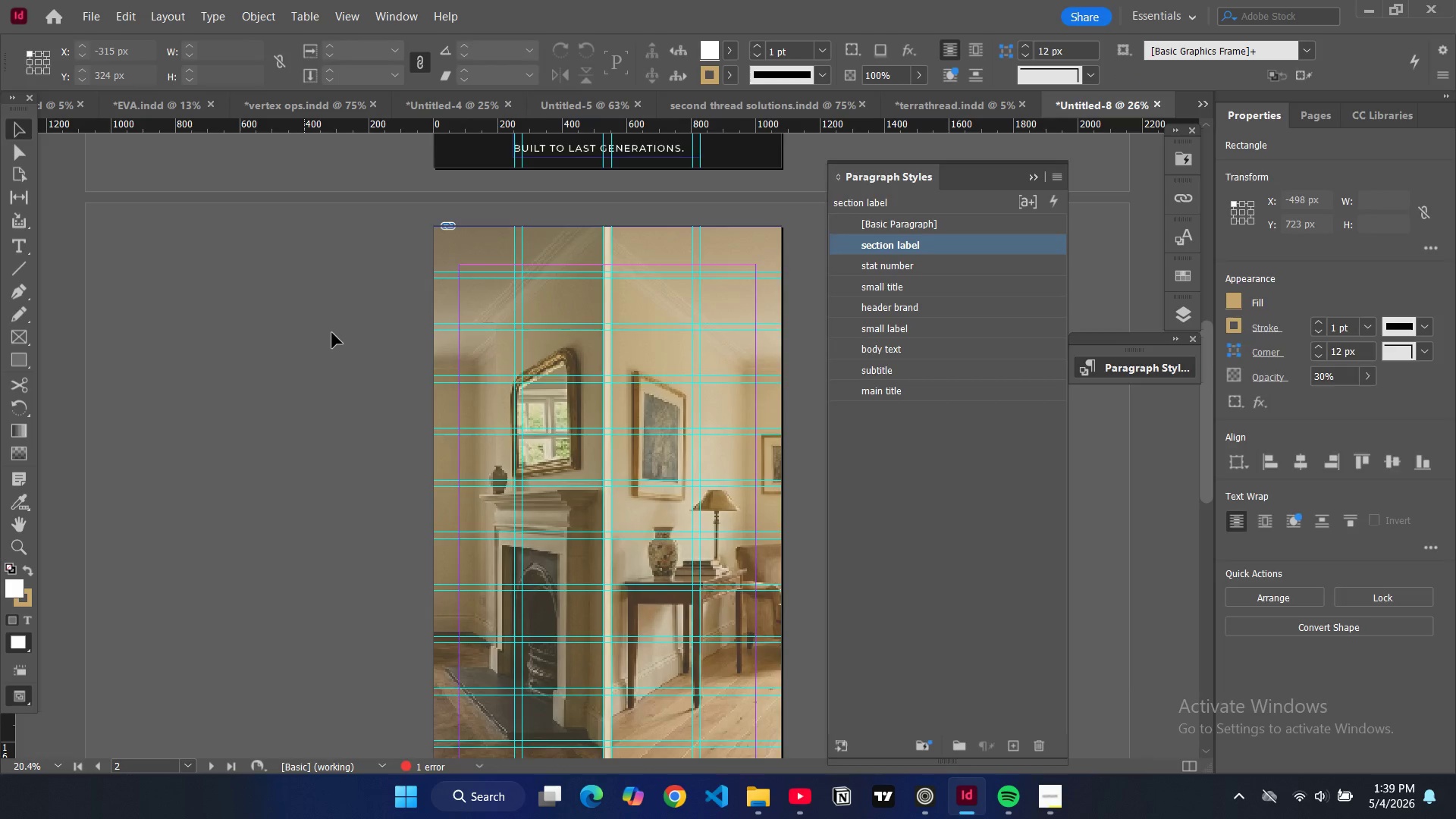 
key(W)
 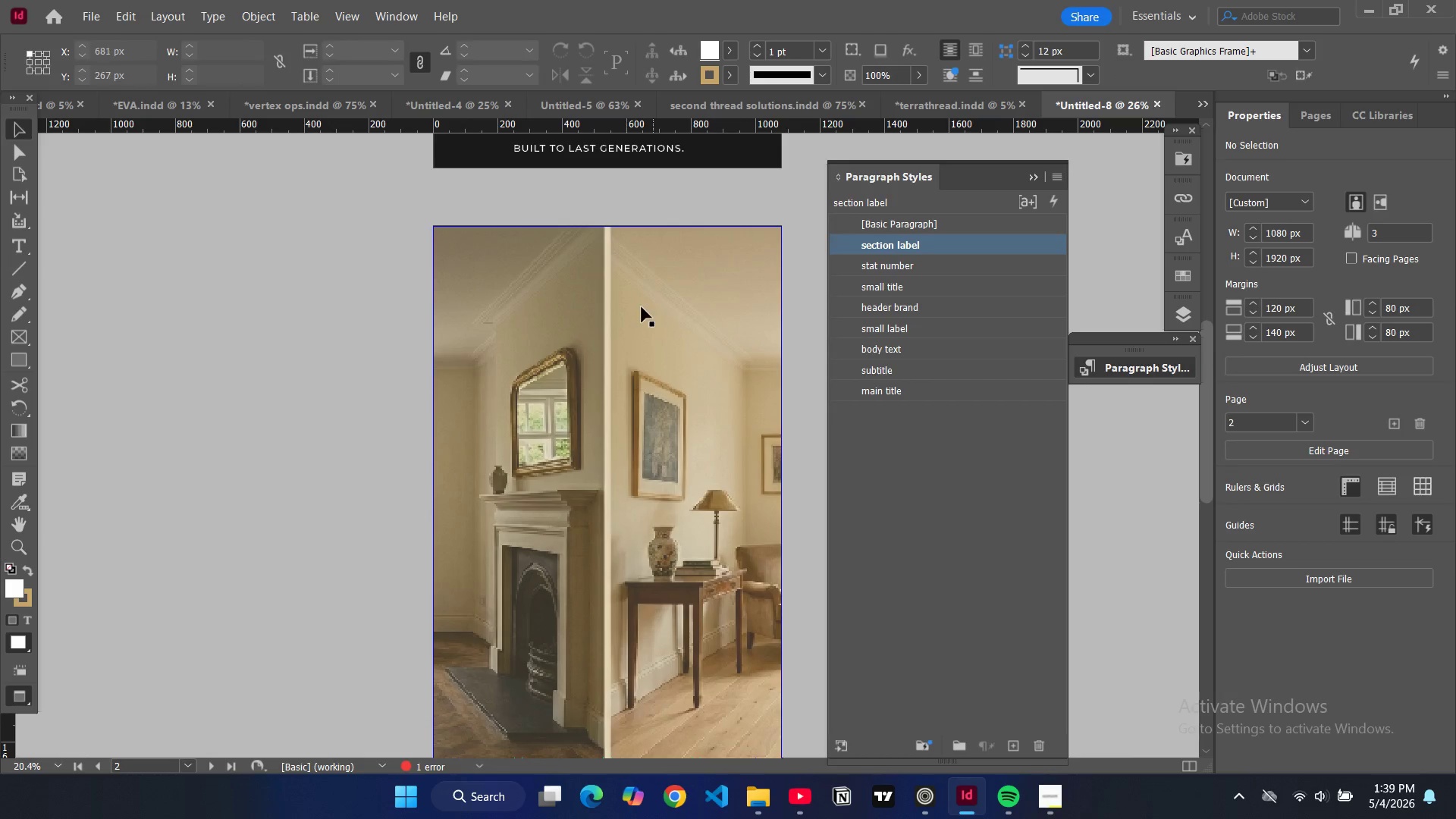 
left_click([636, 306])
 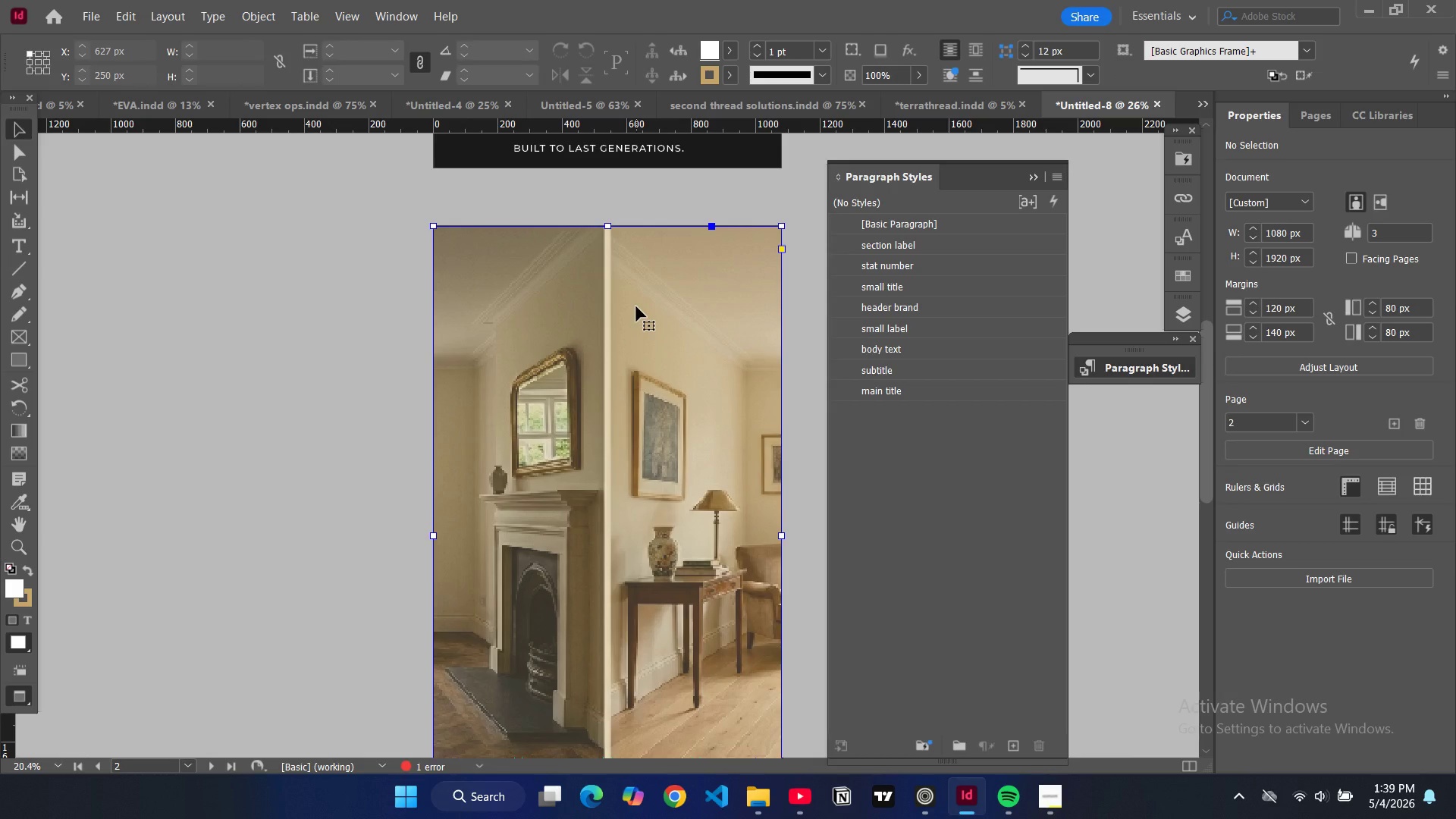 
key(W)
 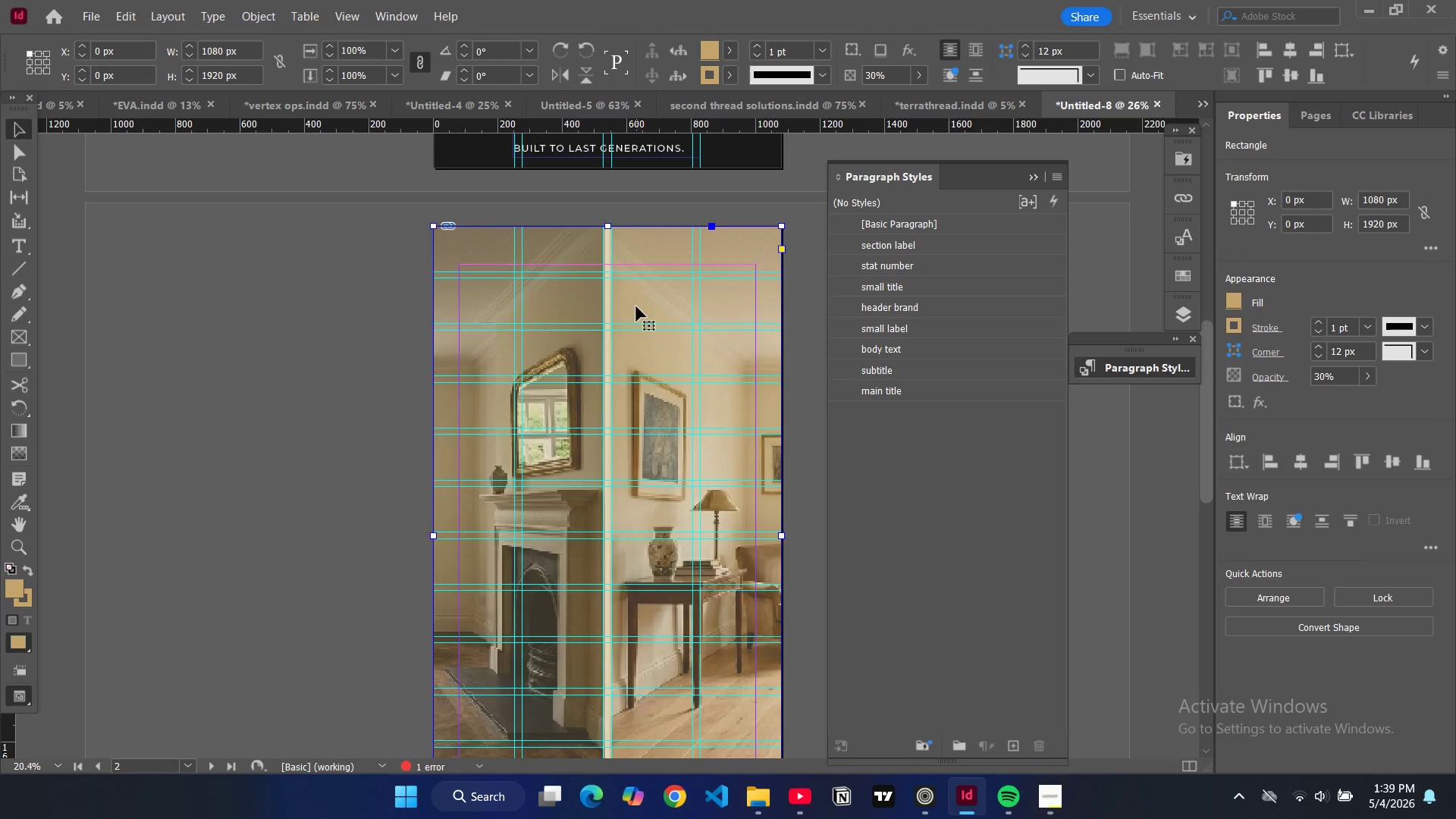 
key(Control+ControlLeft)
 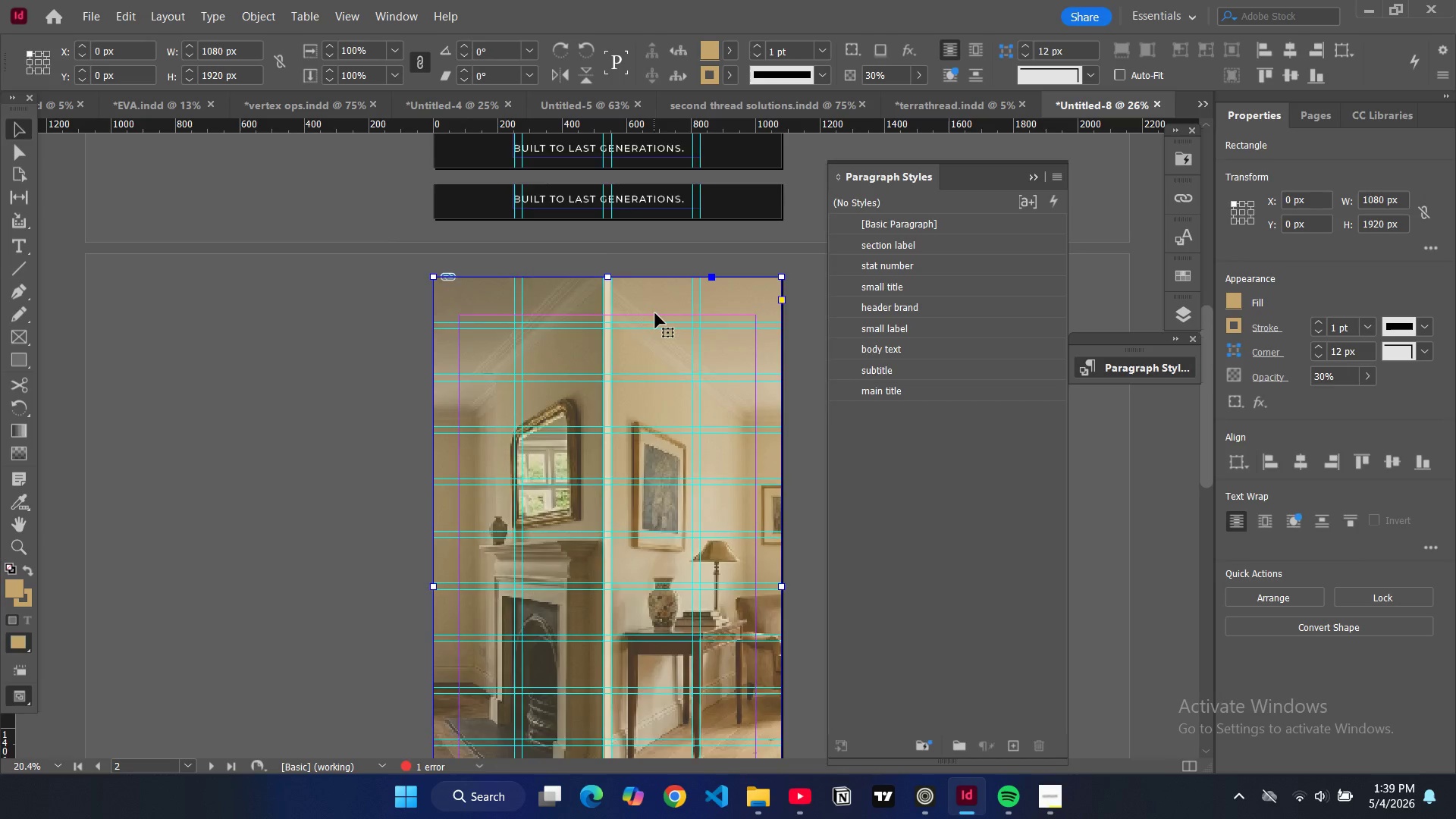 
scroll: coordinate [658, 318], scroll_direction: up, amount: 8.0
 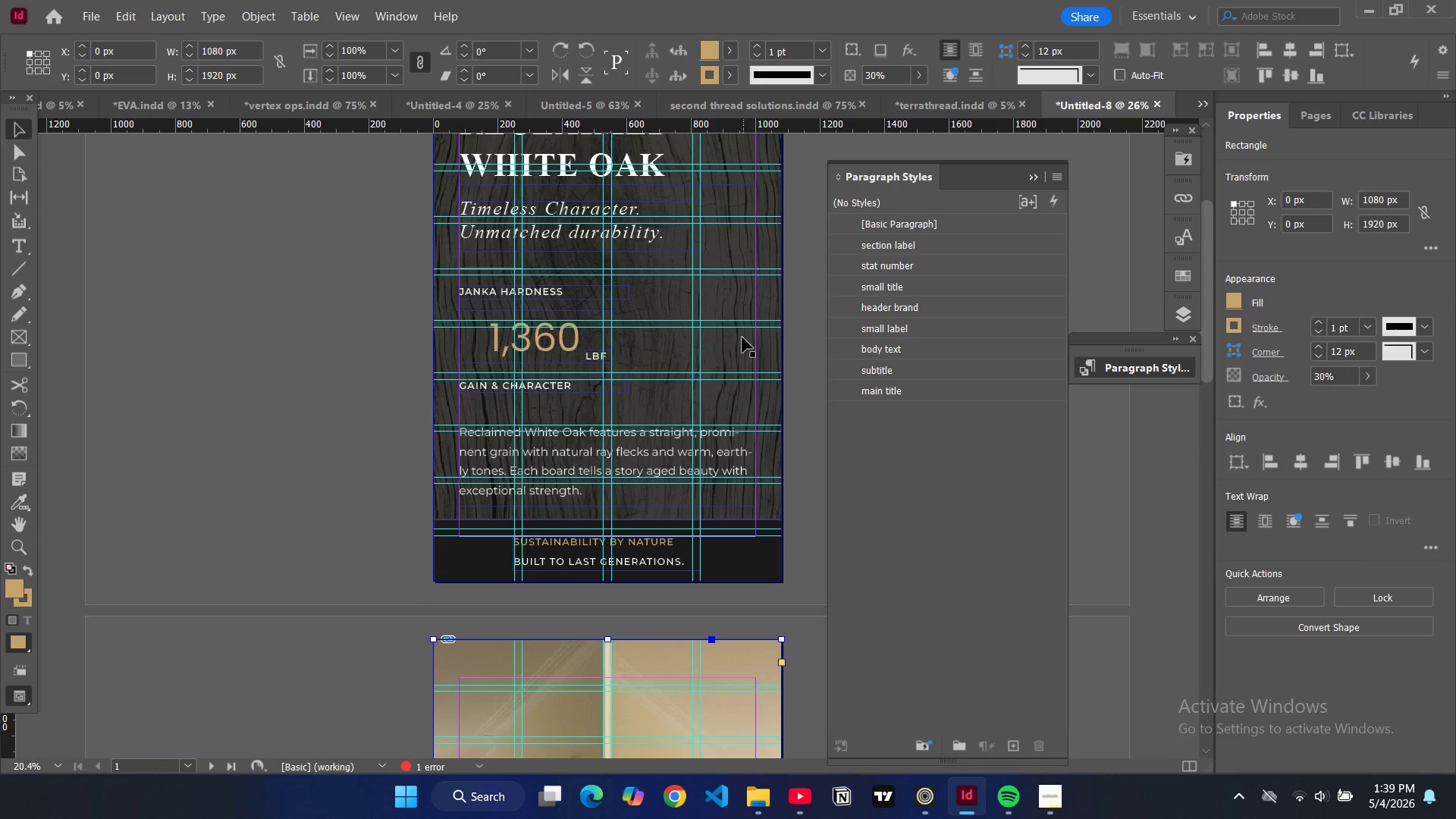 
left_click([741, 340])
 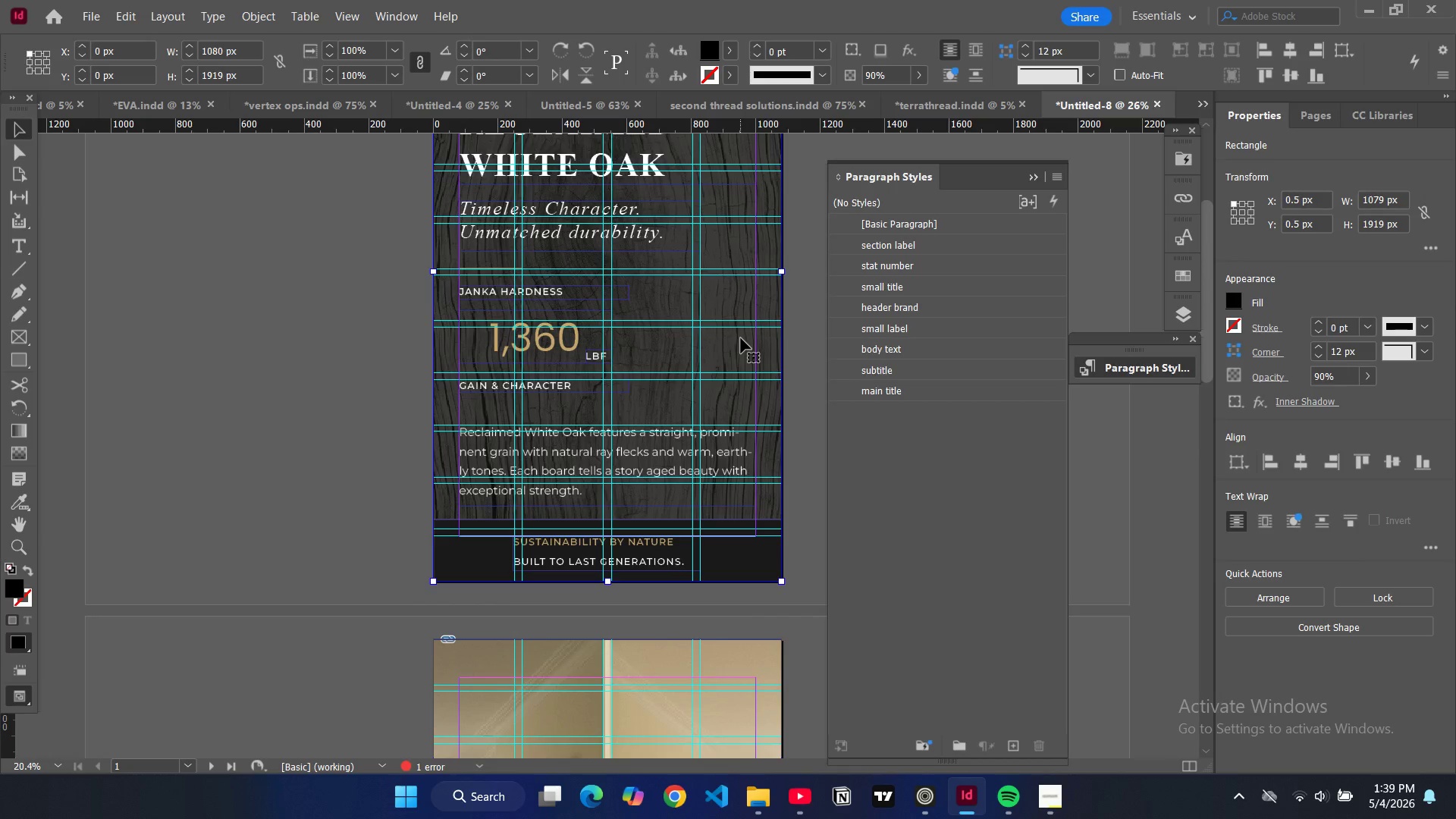 
scroll: coordinate [741, 338], scroll_direction: up, amount: 4.0
 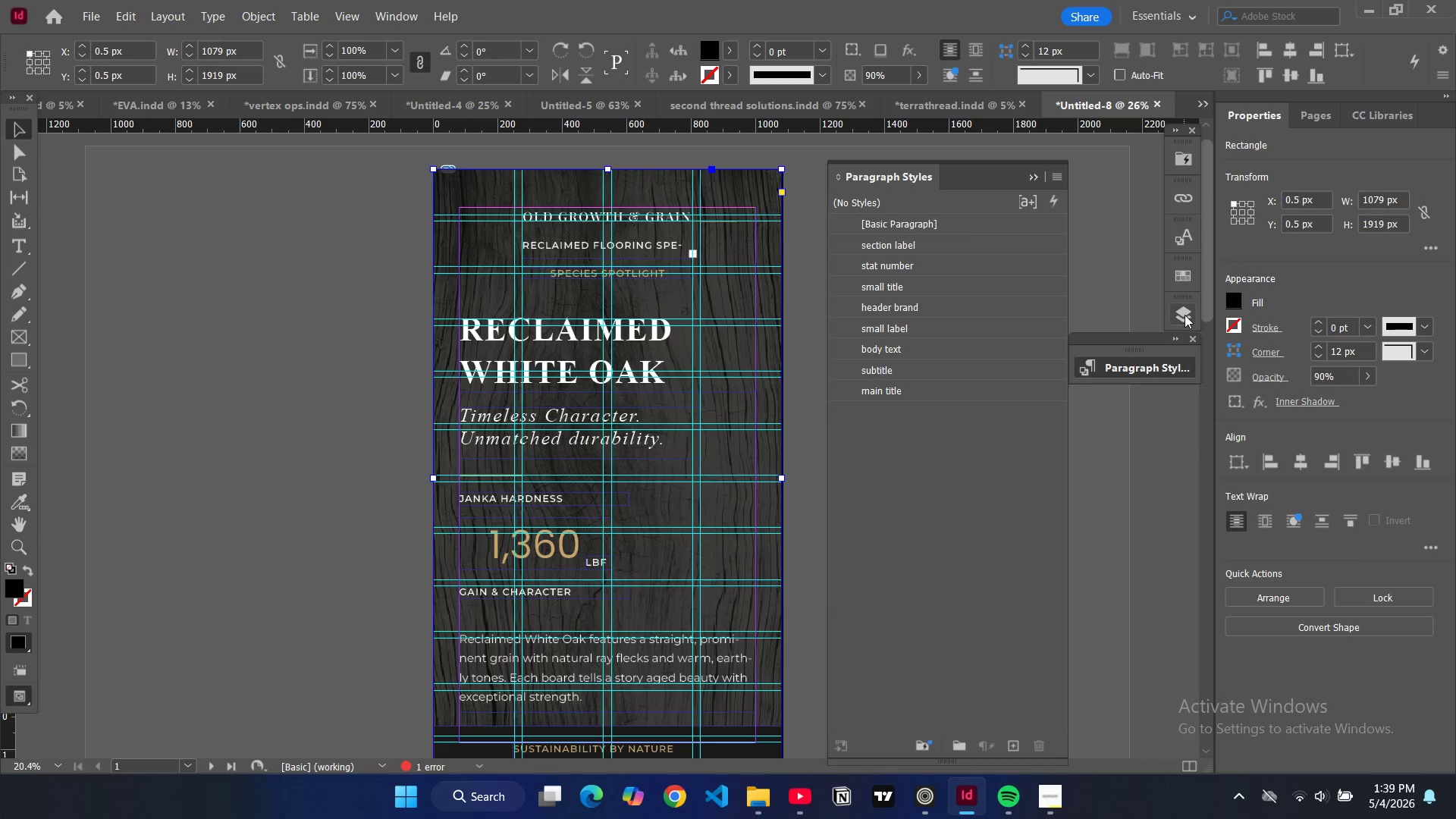 
left_click([1185, 315])
 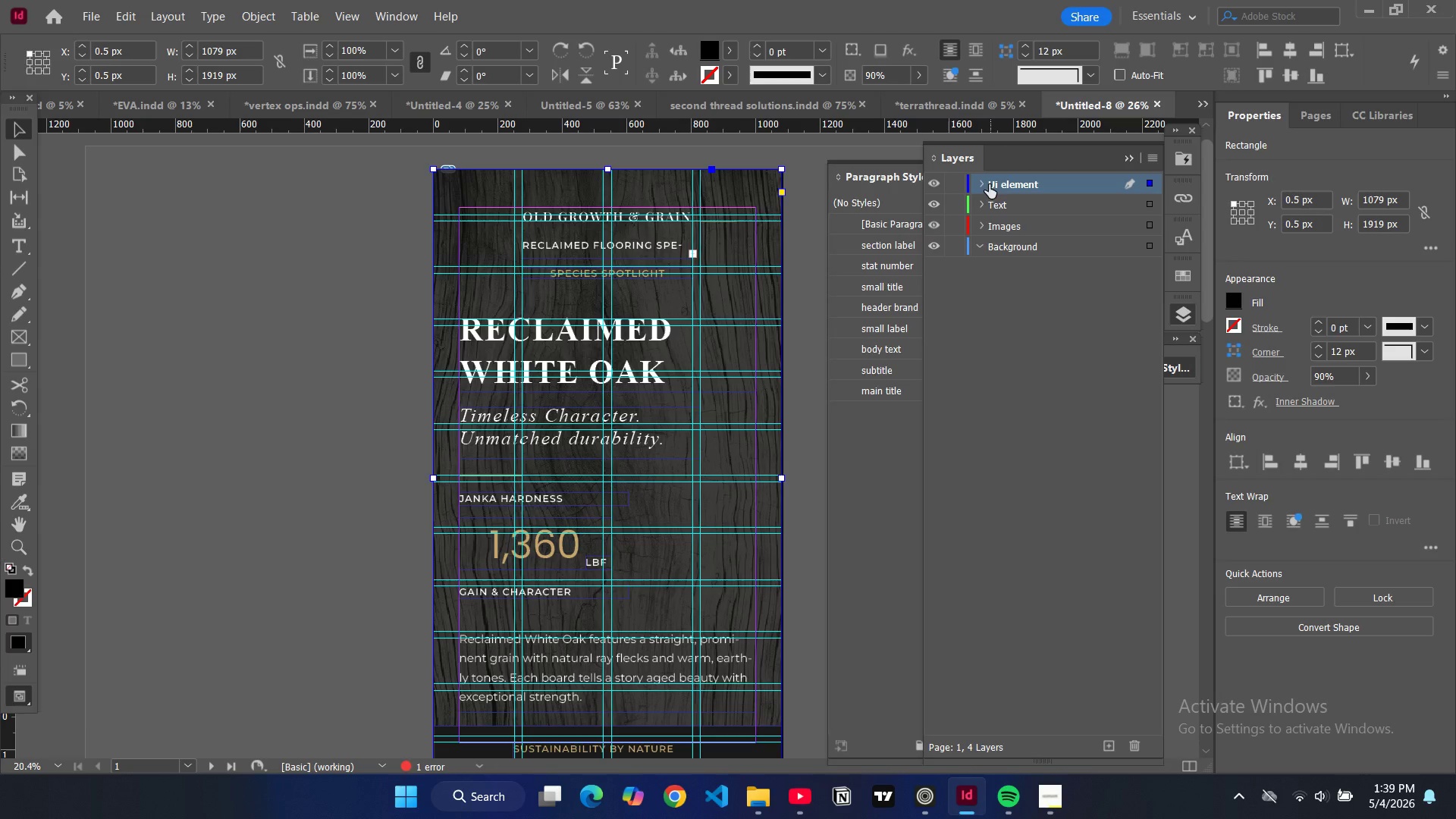 
left_click([977, 182])
 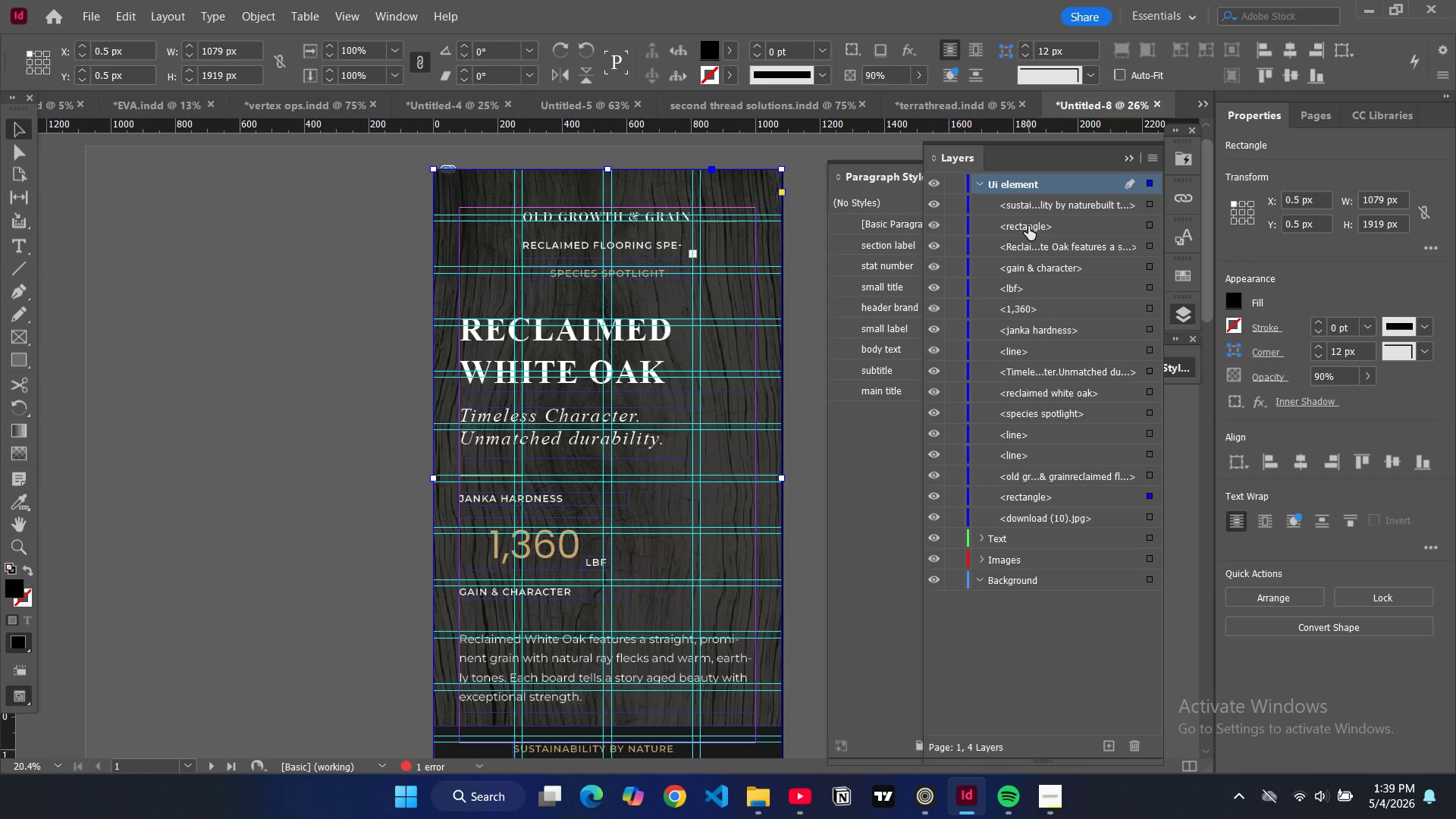 
left_click([1028, 226])
 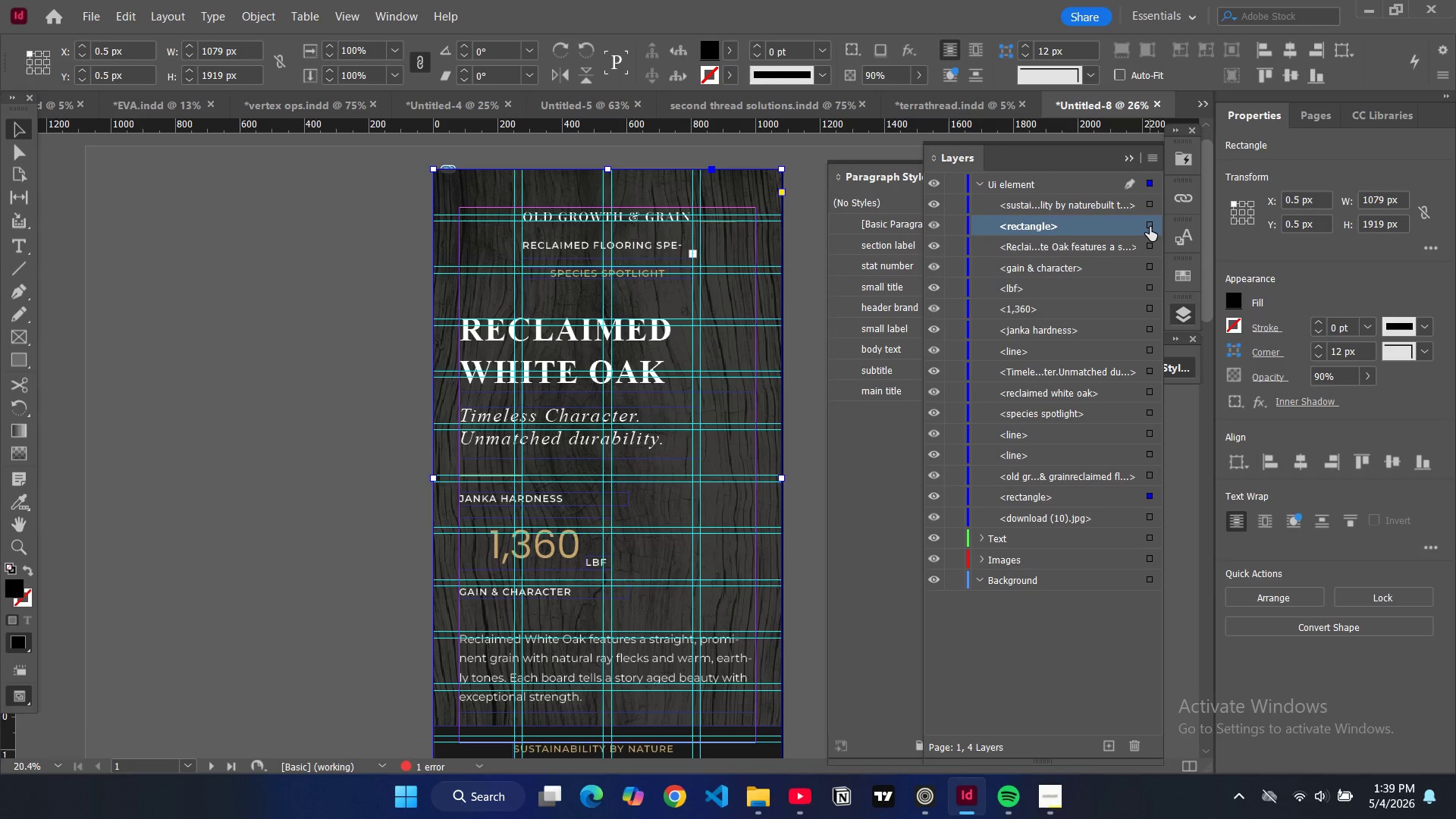 
left_click([1150, 227])
 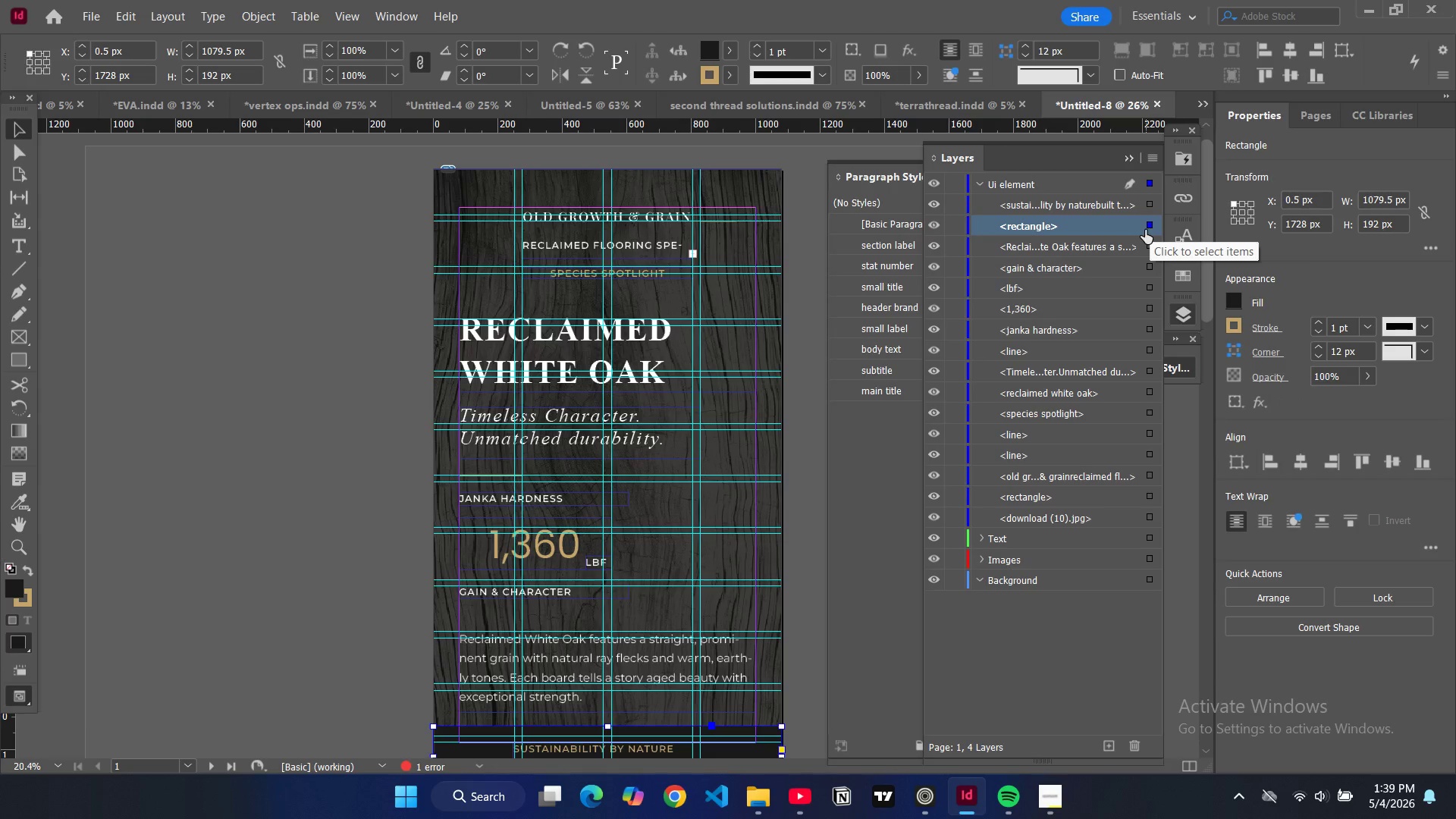 
left_click_drag(start_coordinate=[1118, 228], to_coordinate=[1078, 591])
 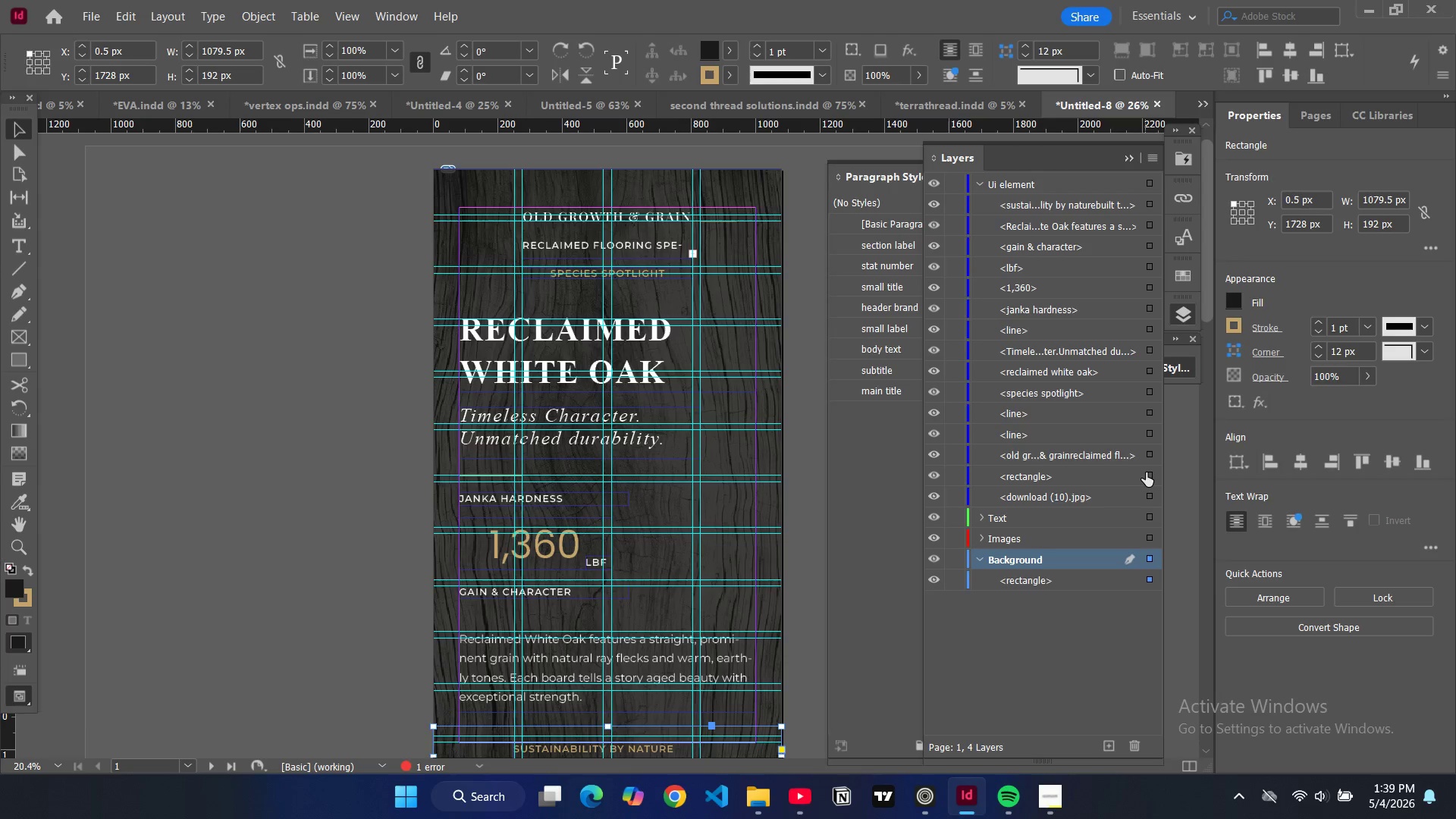 
left_click([1147, 472])
 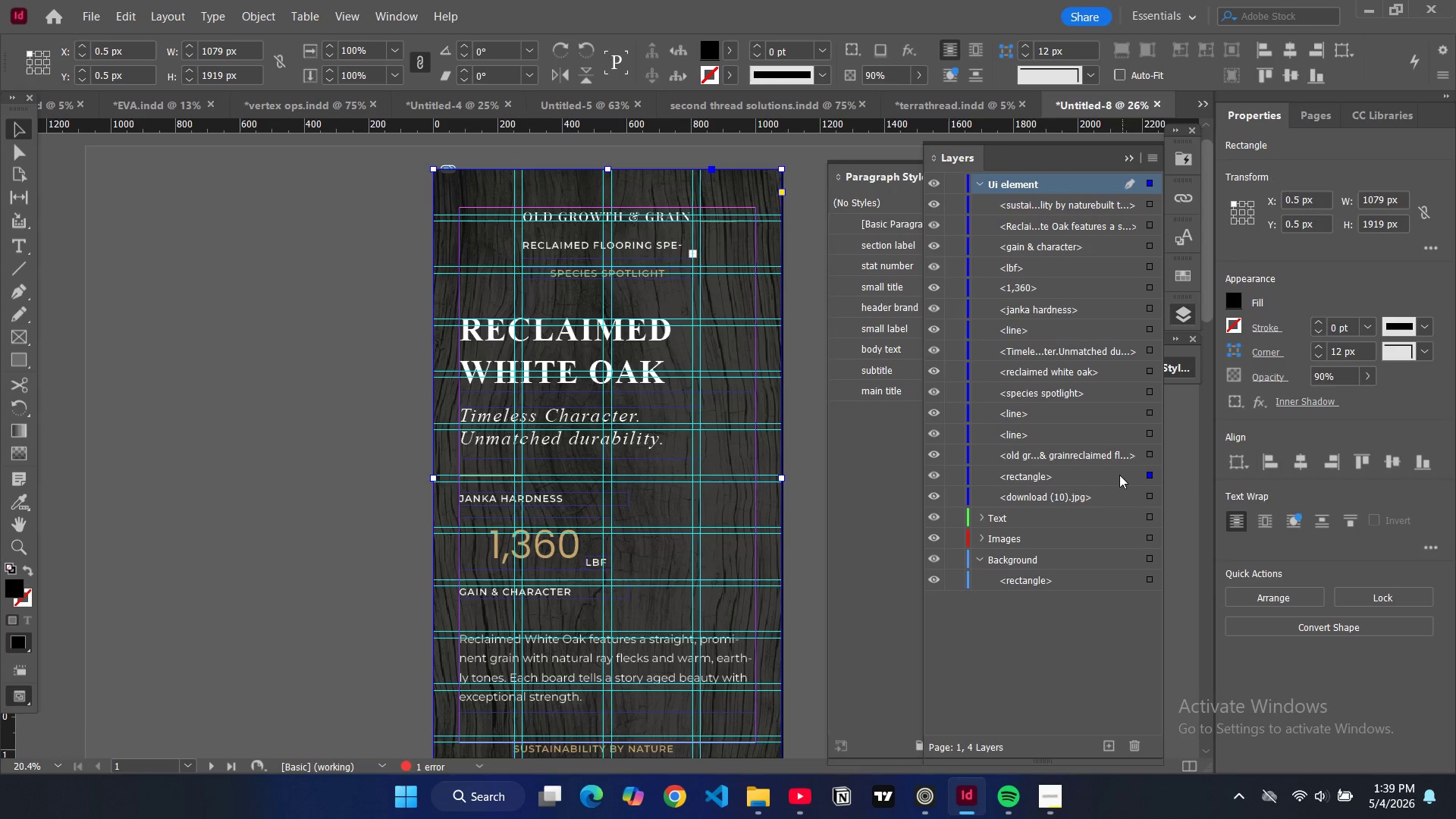 
left_click_drag(start_coordinate=[1117, 473], to_coordinate=[1096, 570])
 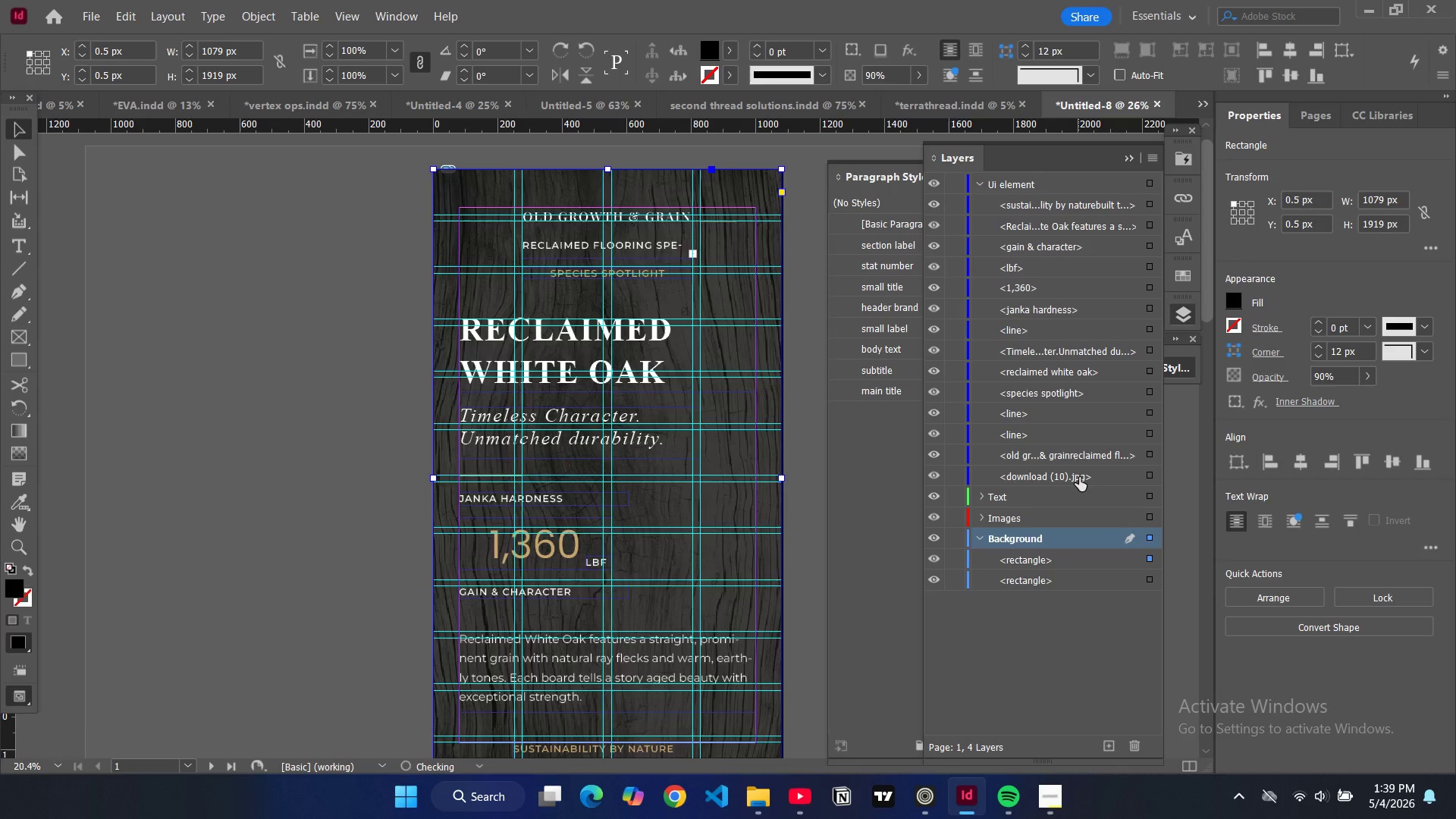 
left_click_drag(start_coordinate=[1079, 477], to_coordinate=[1075, 592])
 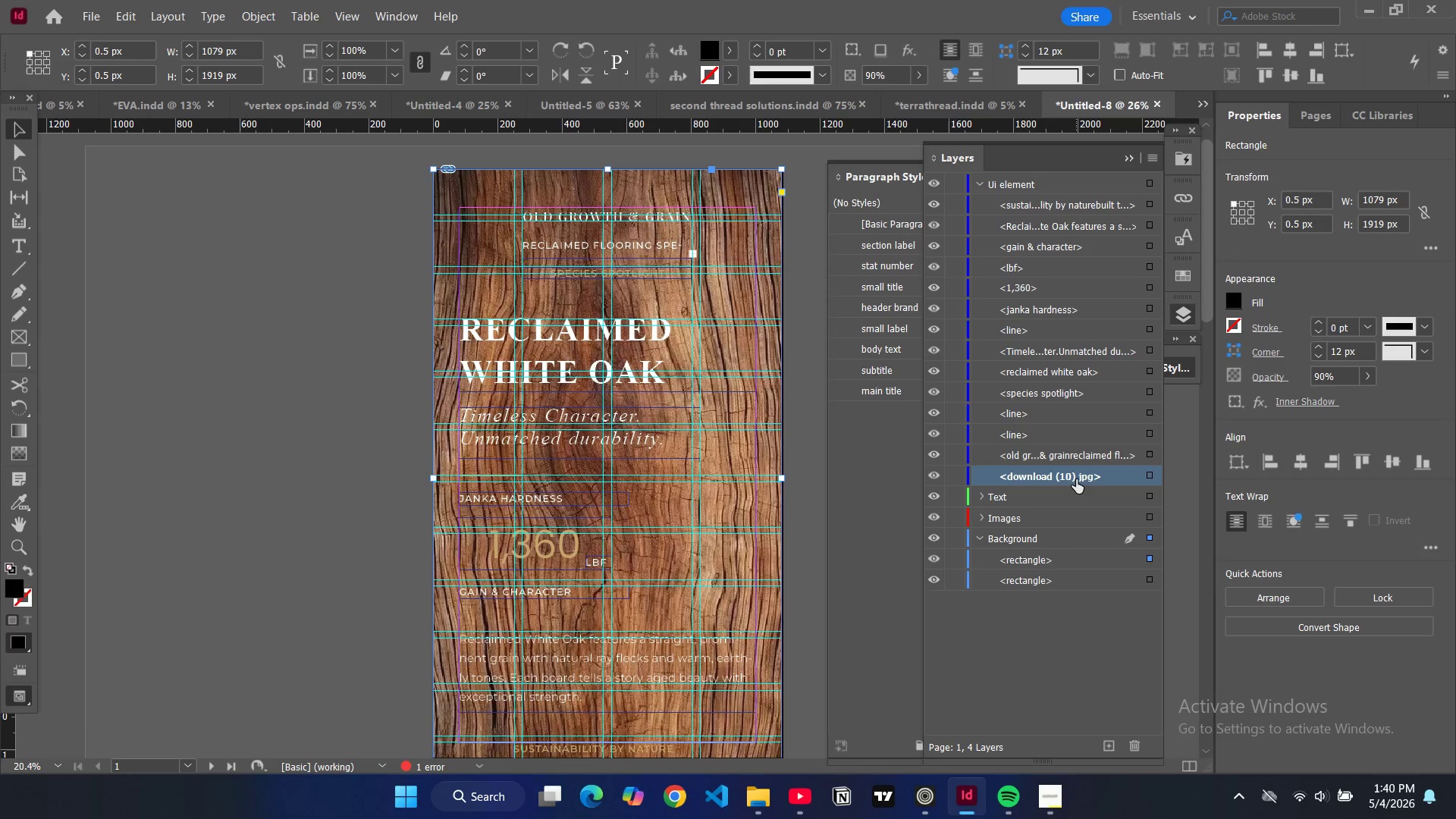 
left_click_drag(start_coordinate=[1075, 477], to_coordinate=[1070, 586])
 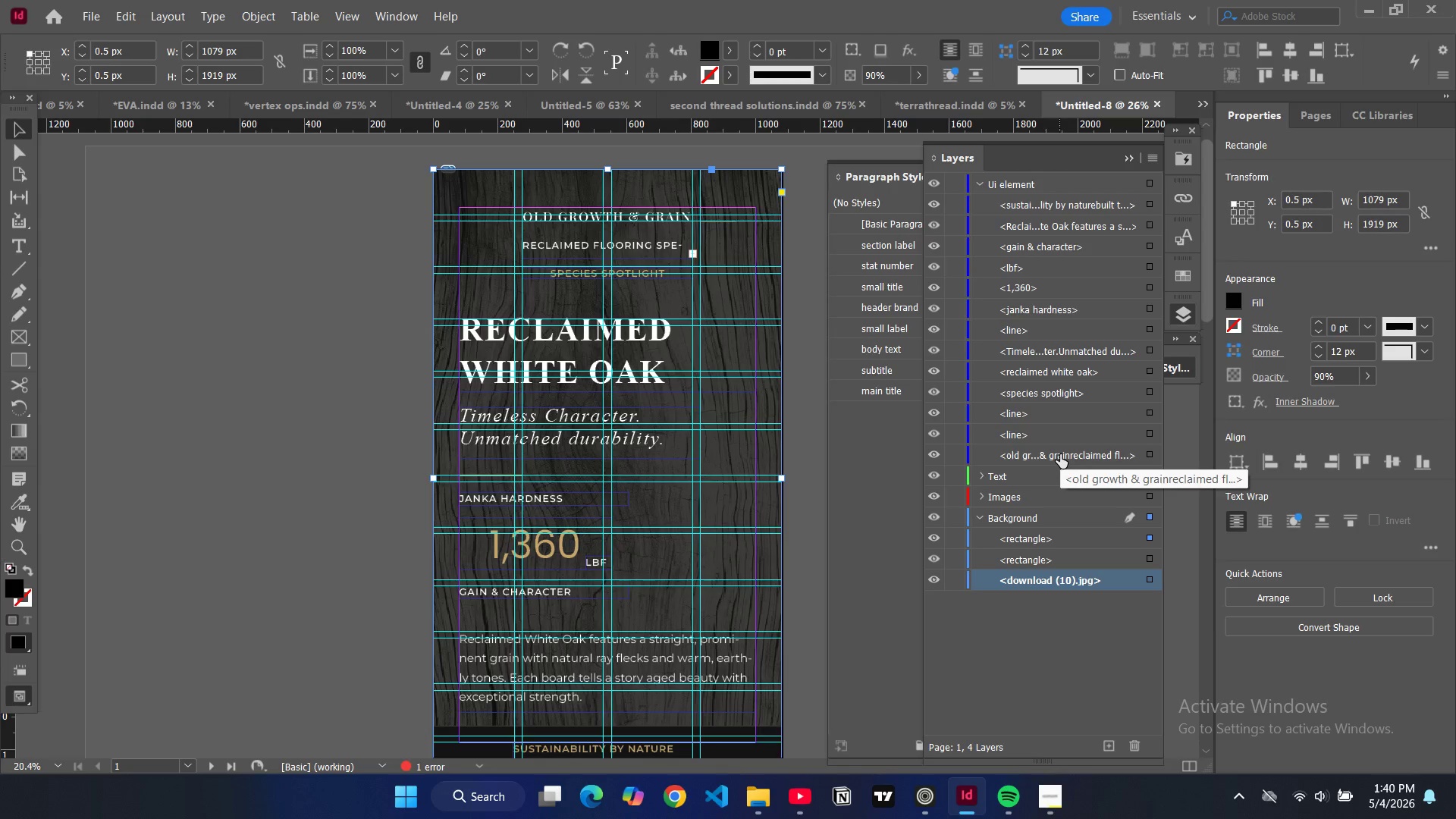 
wait(5.56)
 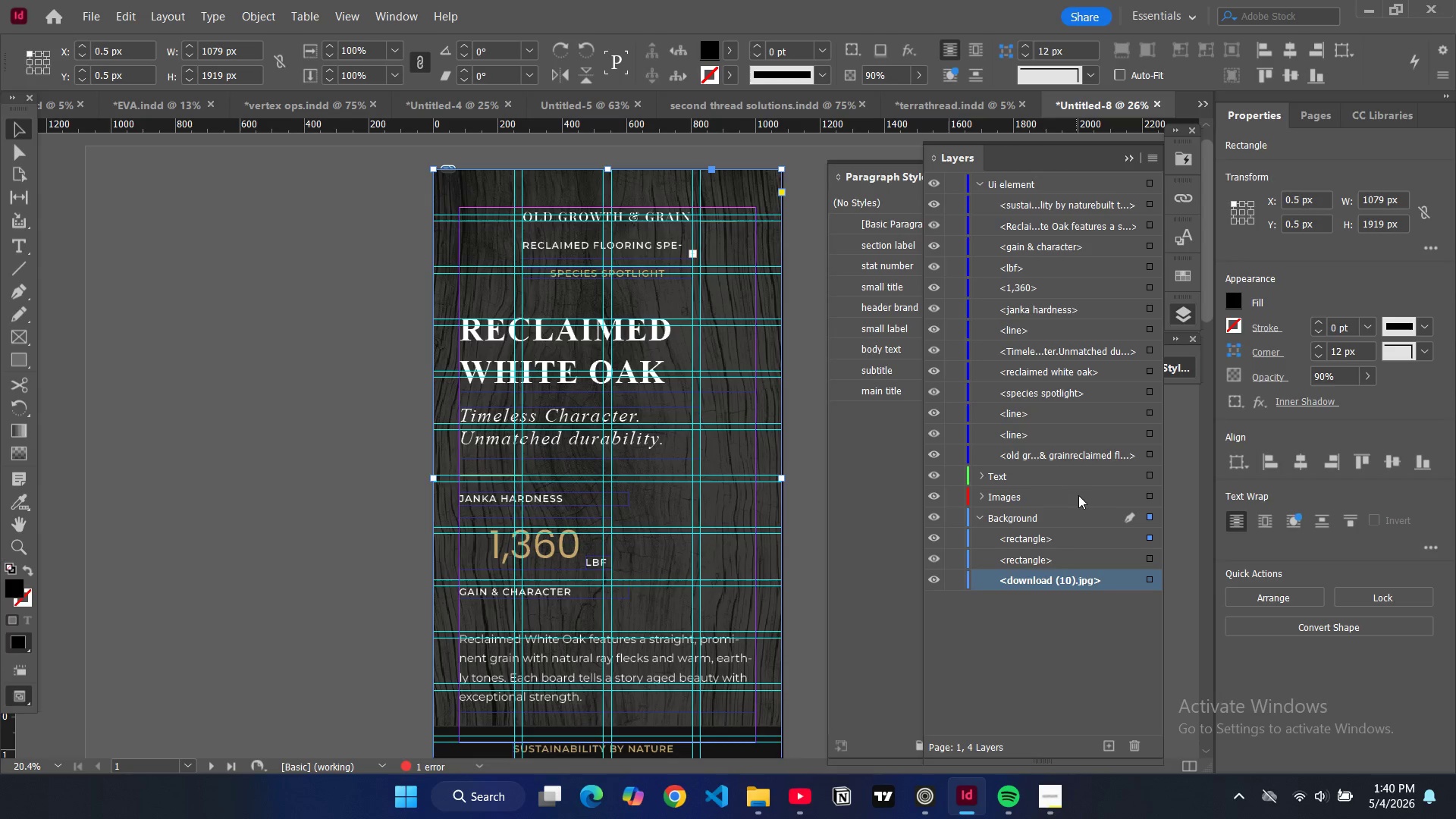 
left_click_drag(start_coordinate=[1062, 454], to_coordinate=[1046, 487])
 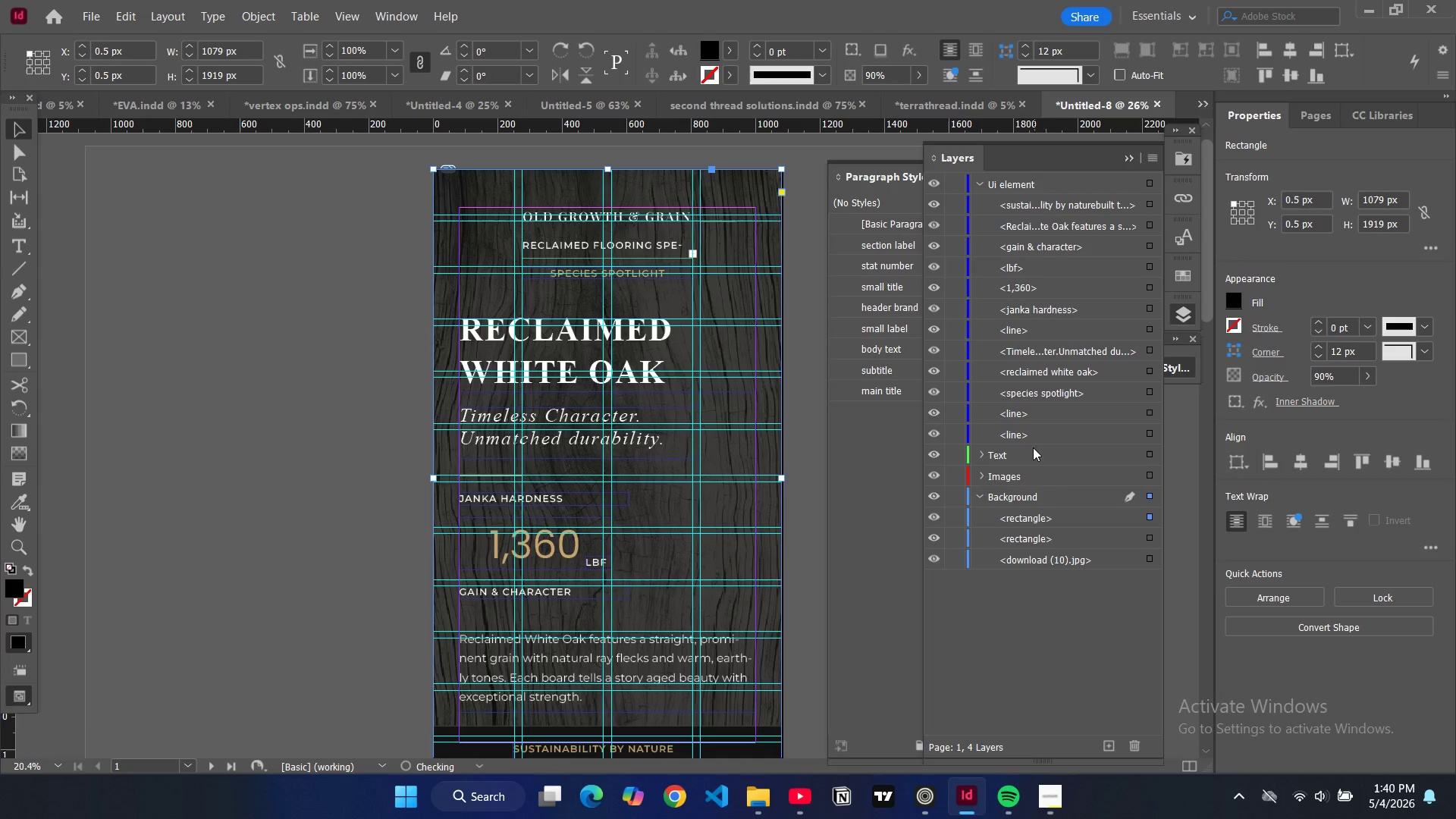 
left_click_drag(start_coordinate=[1034, 435], to_coordinate=[1043, 442])
 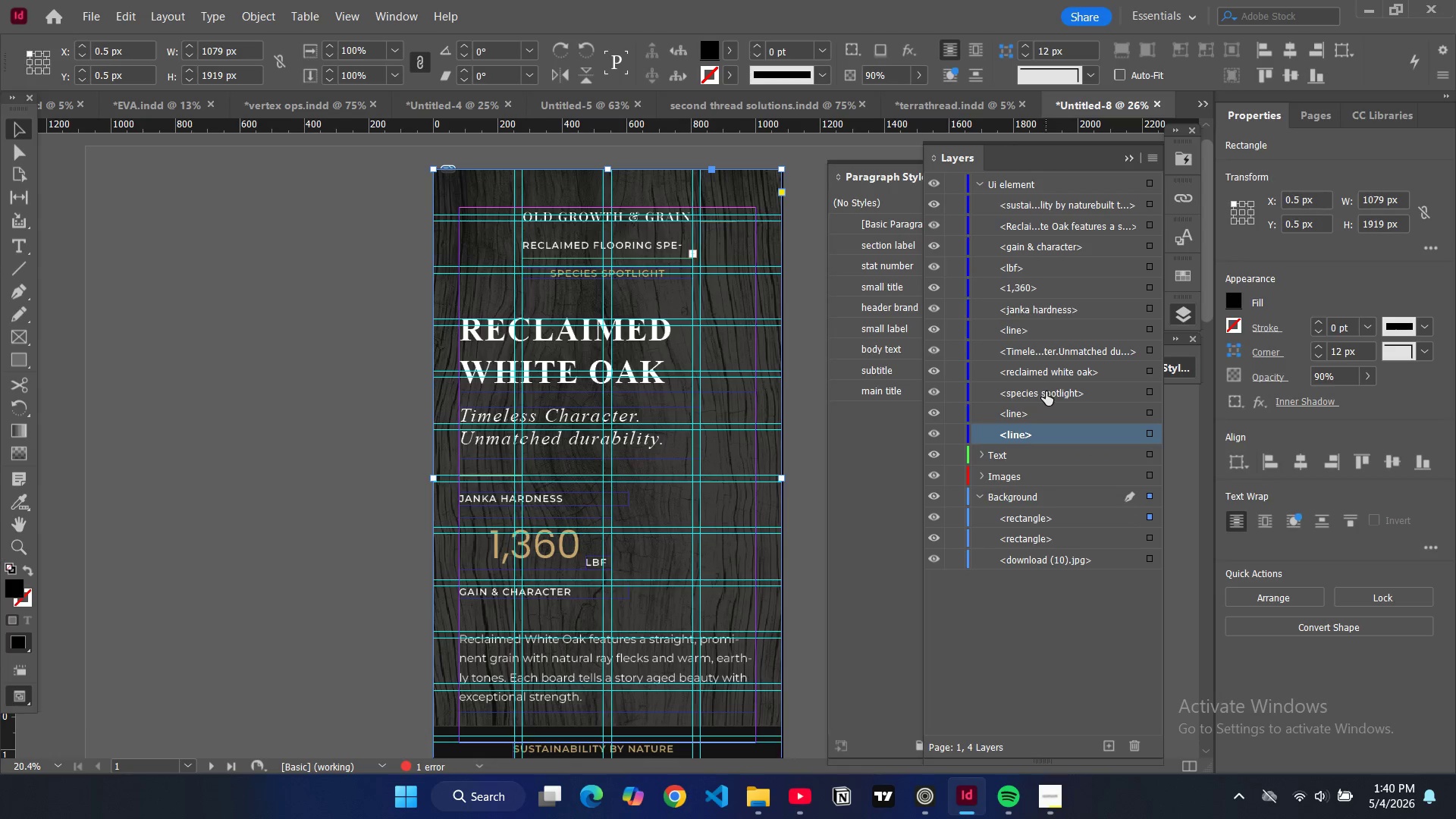 
left_click_drag(start_coordinate=[1046, 391], to_coordinate=[1035, 463])
 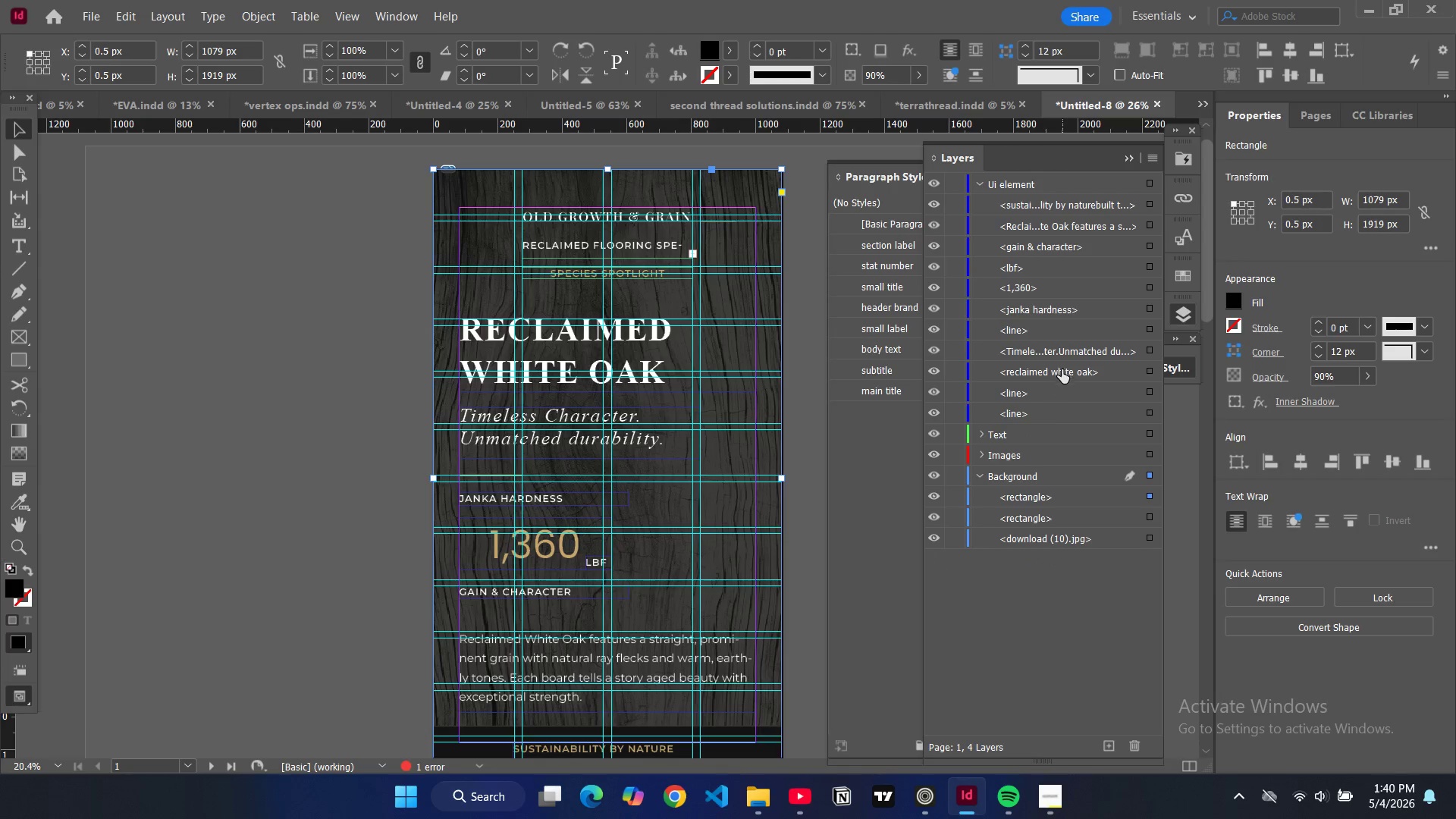 
left_click_drag(start_coordinate=[1062, 369], to_coordinate=[1025, 440])
 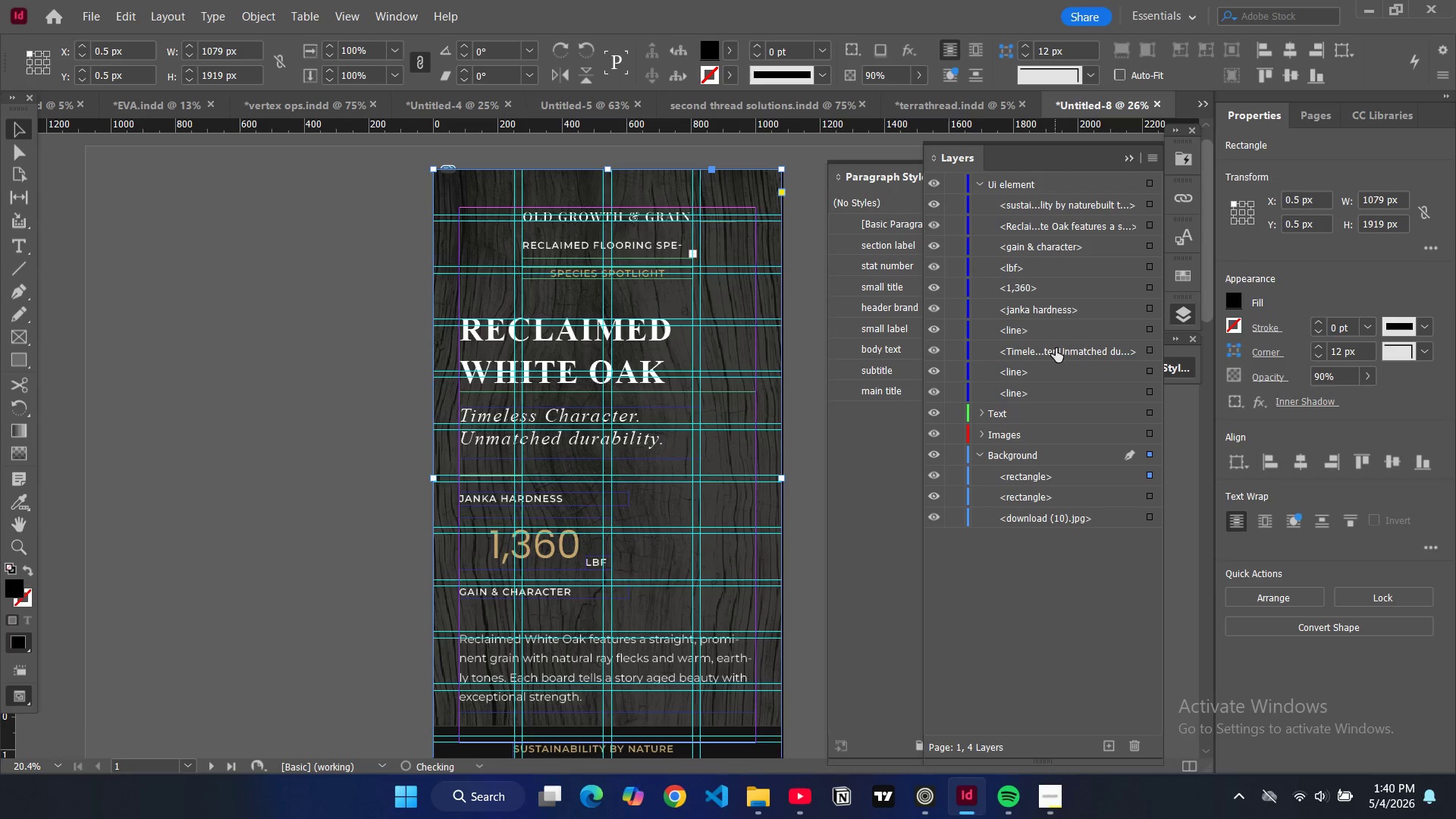 
left_click_drag(start_coordinate=[1056, 348], to_coordinate=[1032, 420])
 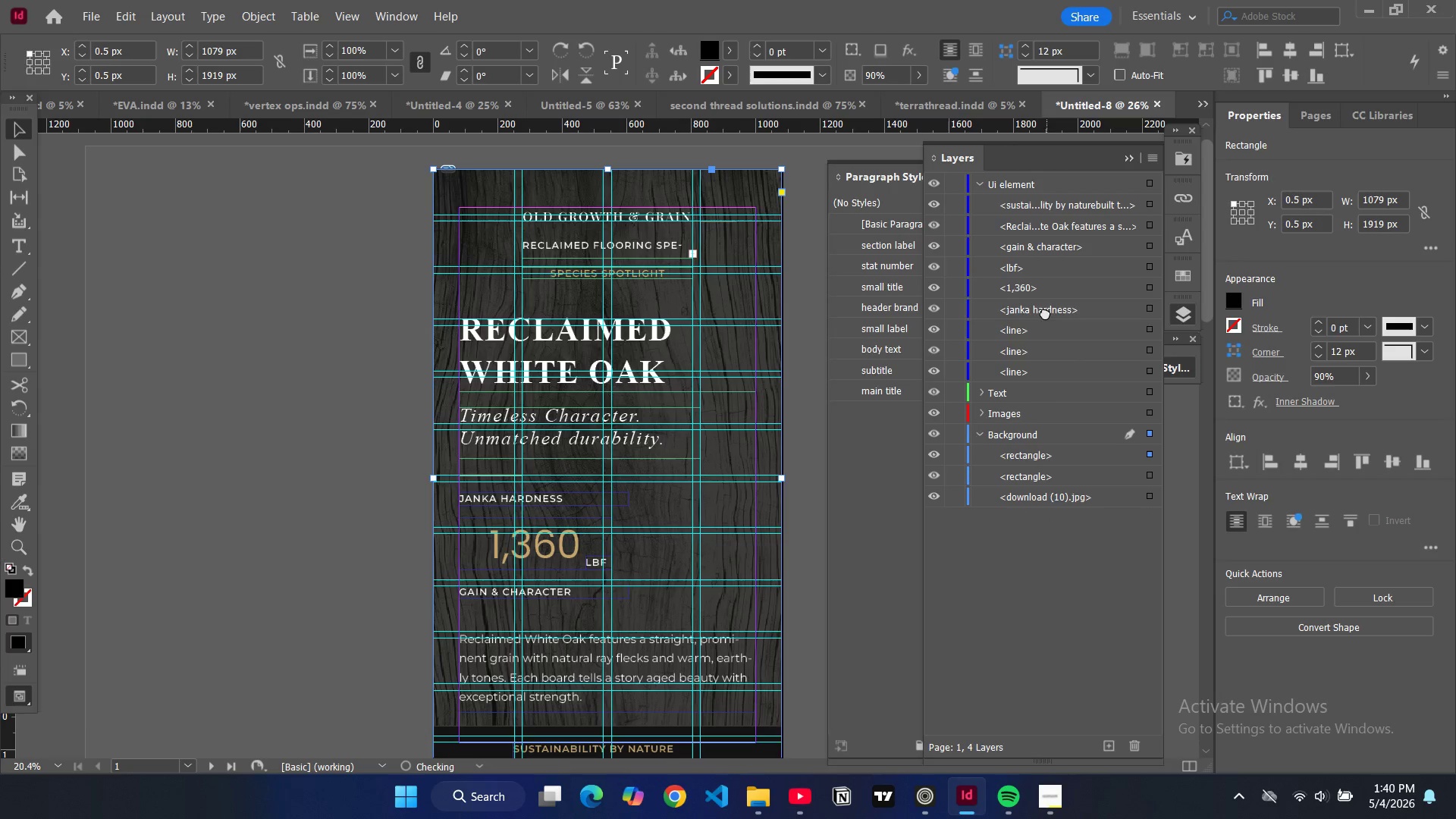 
left_click_drag(start_coordinate=[1045, 307], to_coordinate=[1028, 412])
 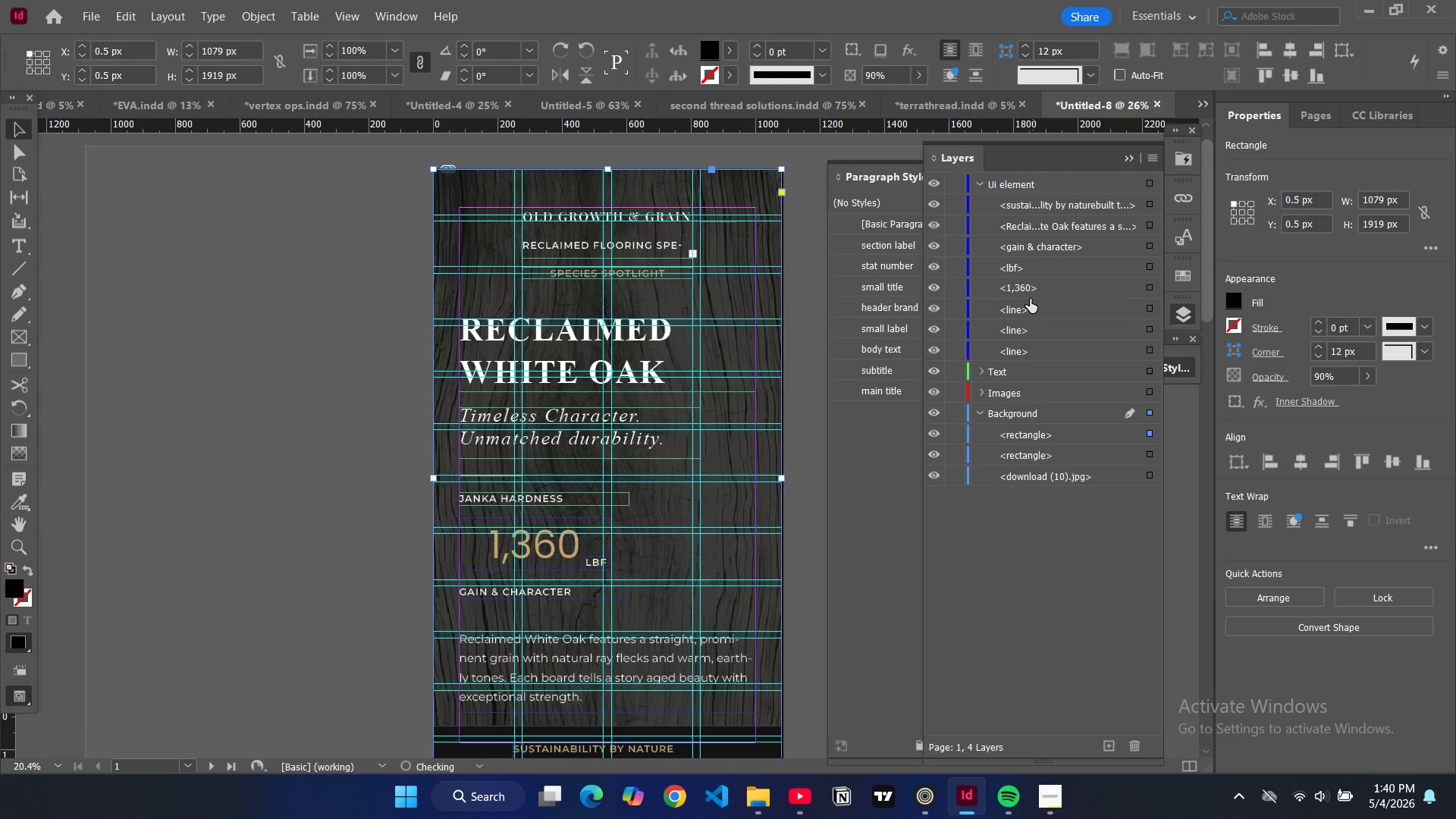 
left_click_drag(start_coordinate=[1032, 284], to_coordinate=[1026, 384])
 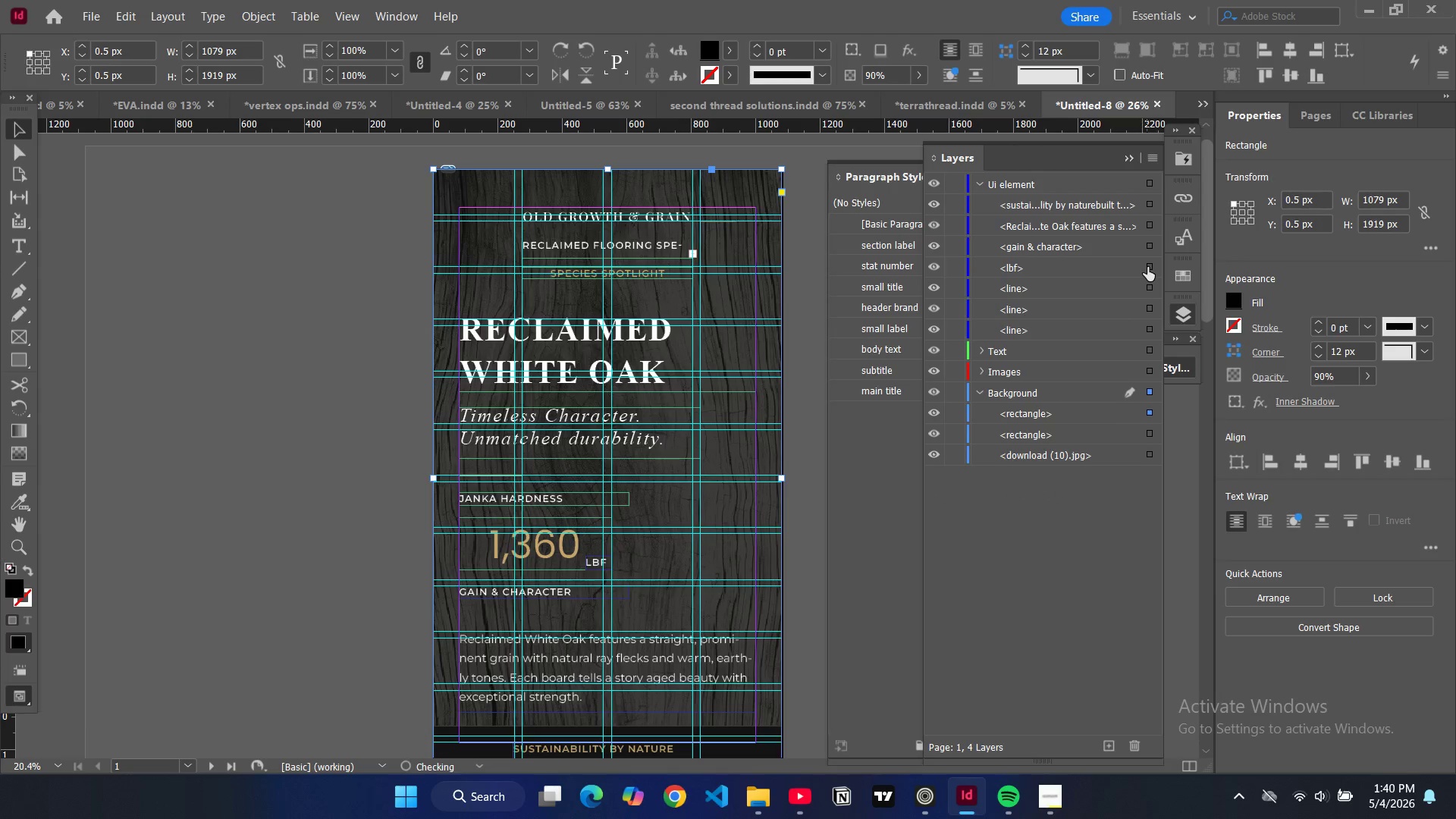 
left_click([1147, 267])
 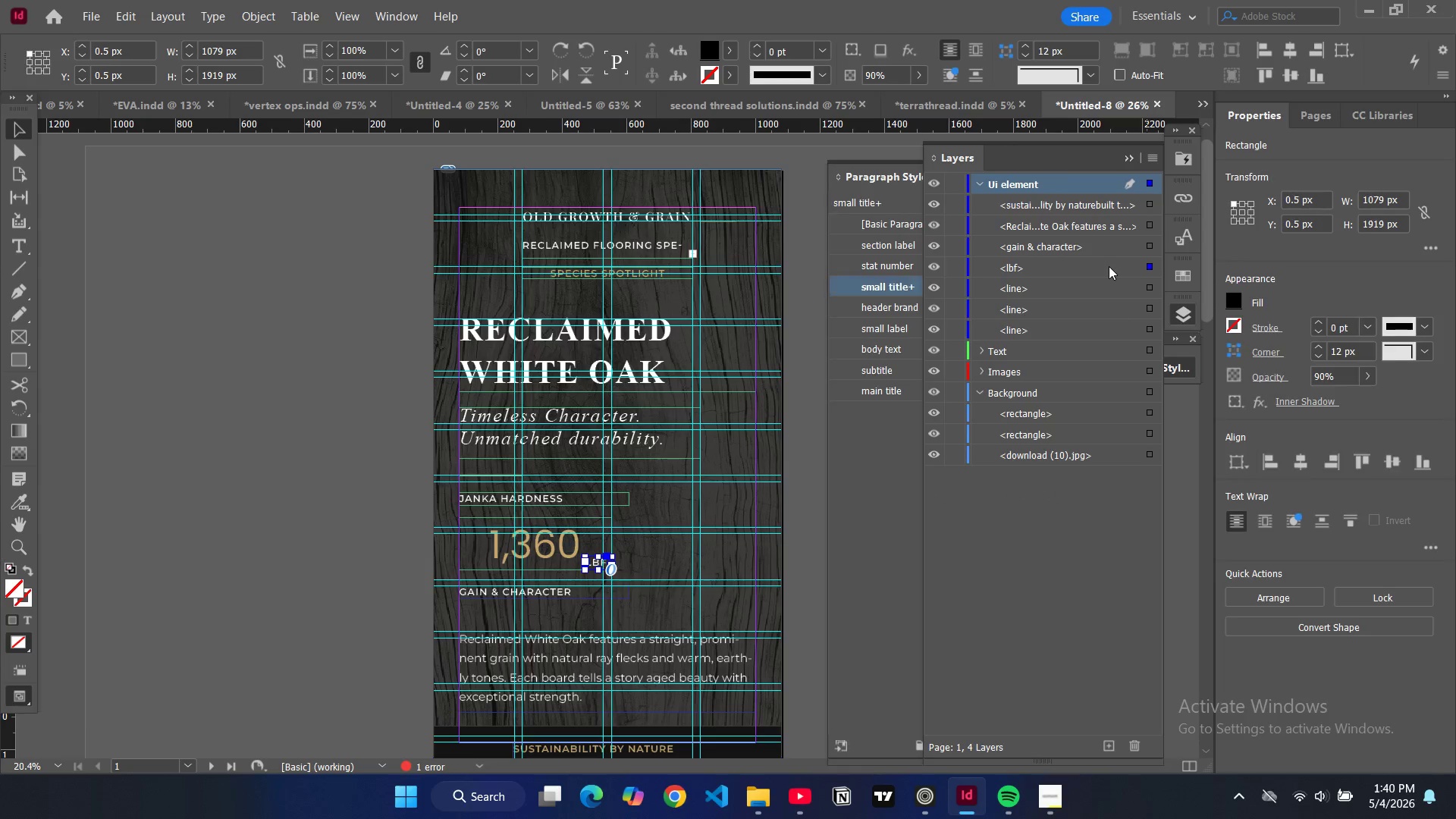 
left_click_drag(start_coordinate=[1109, 266], to_coordinate=[1078, 359])
 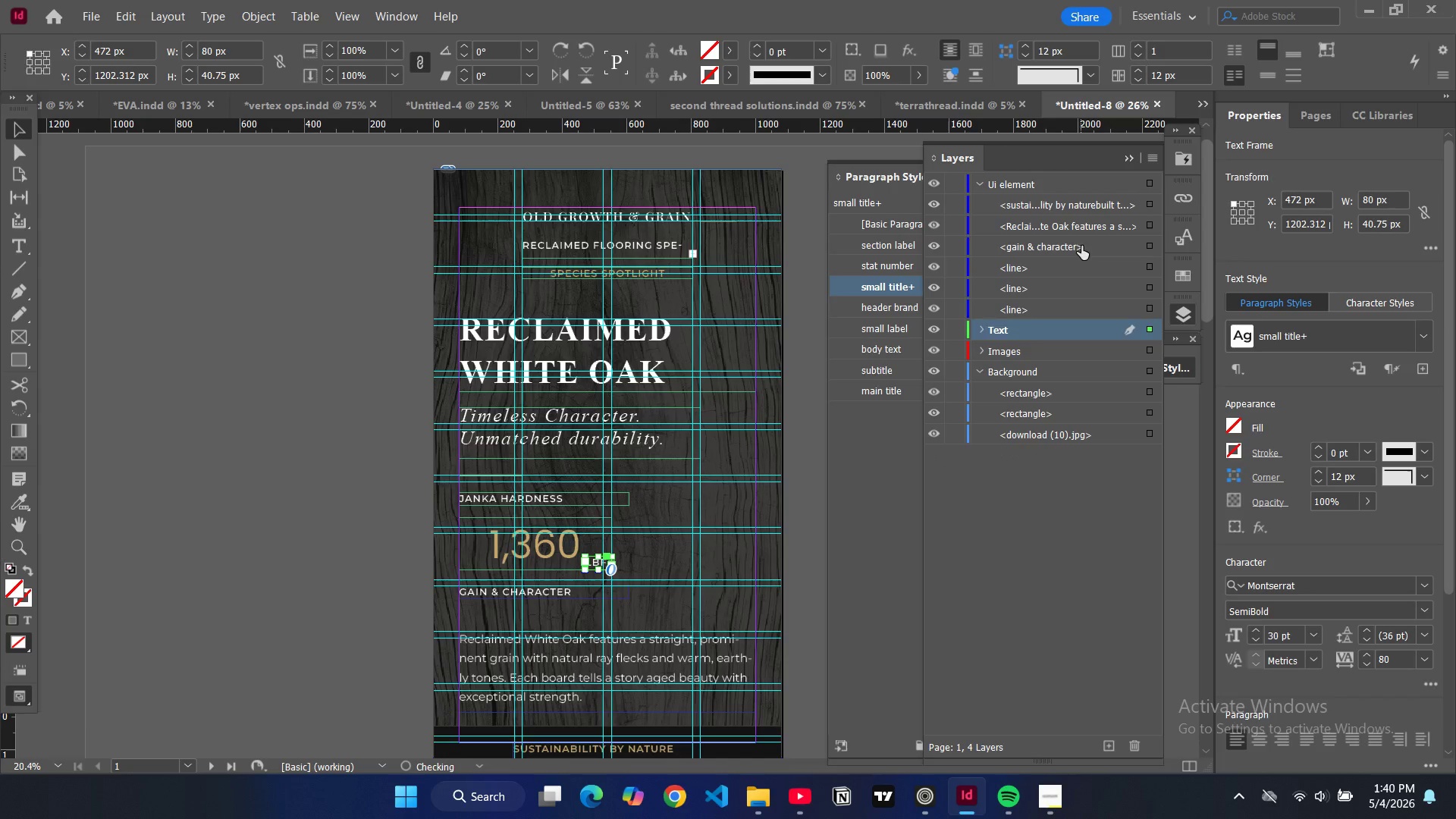 
left_click_drag(start_coordinate=[1081, 242], to_coordinate=[1069, 335])
 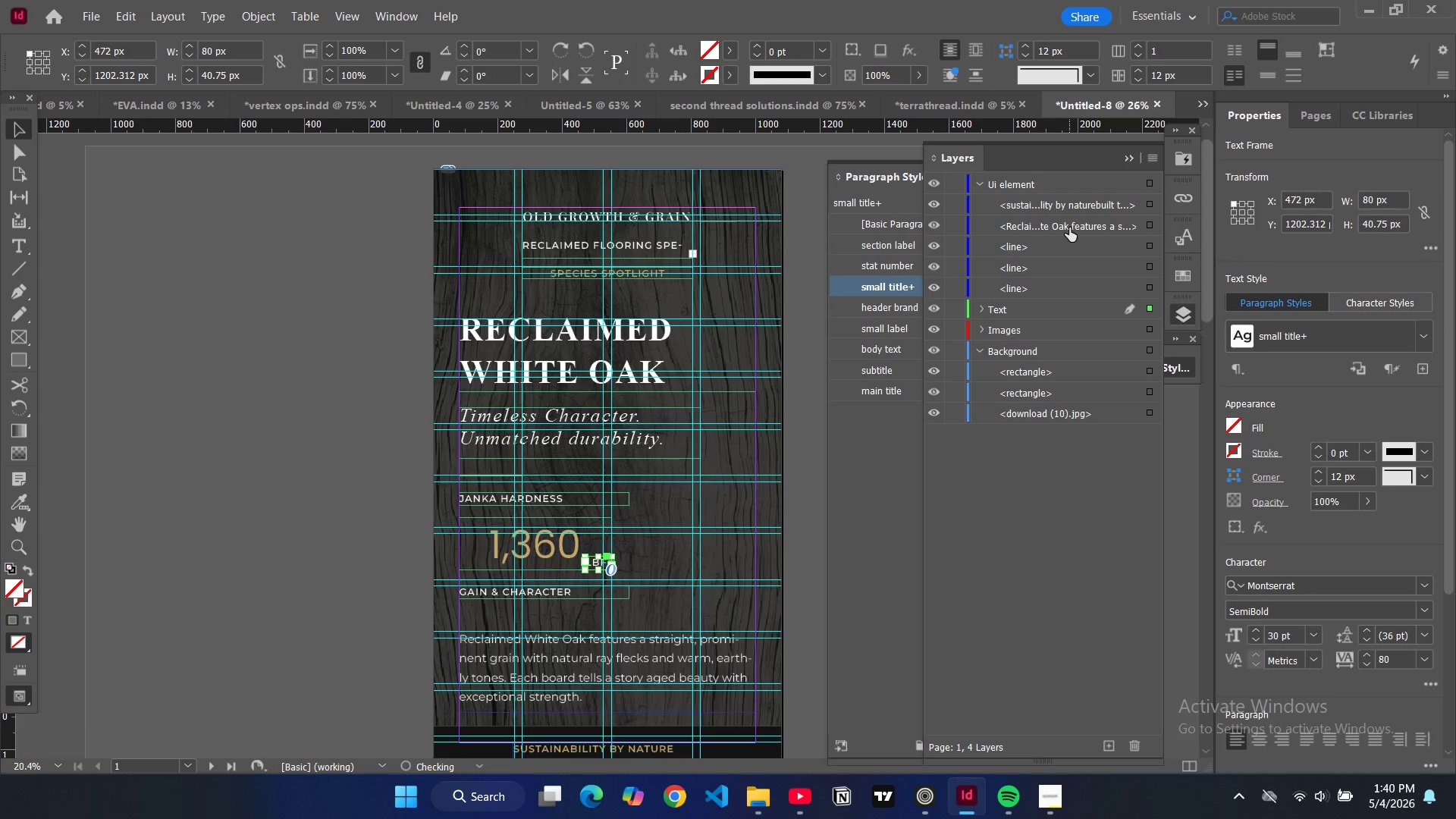 
left_click_drag(start_coordinate=[1069, 228], to_coordinate=[1058, 319])
 